 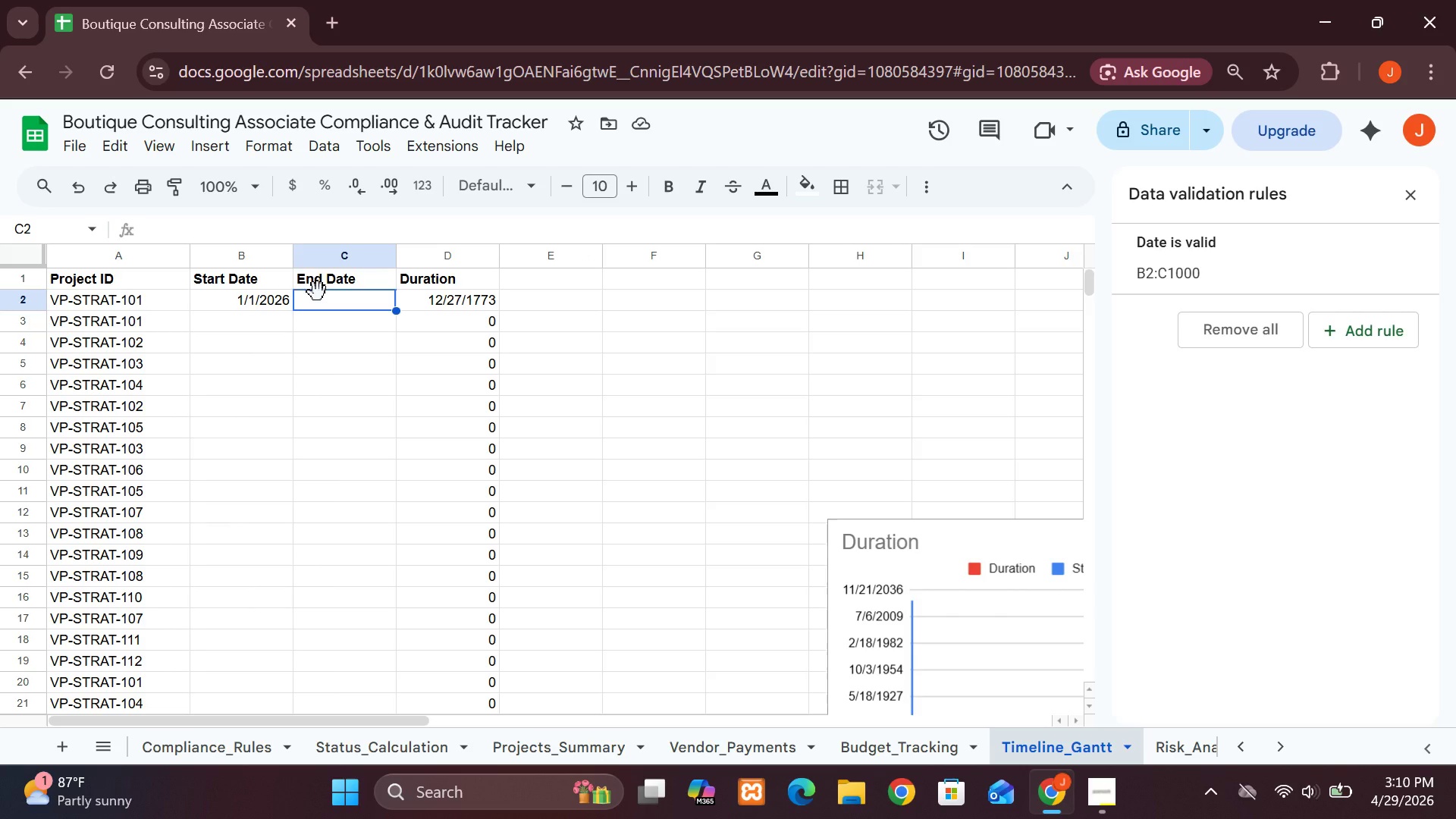 
double_click([340, 300])
 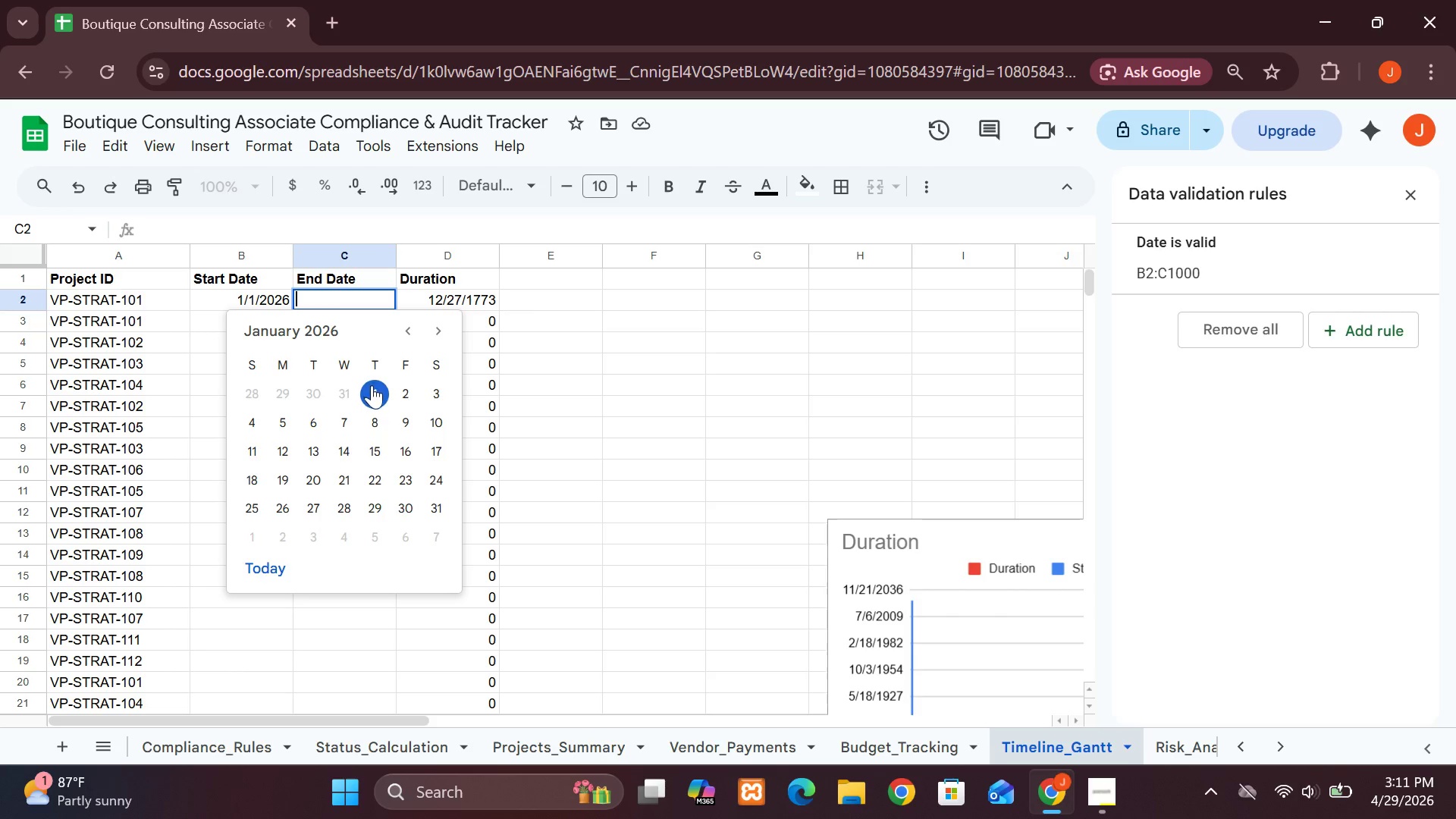 
wait(6.42)
 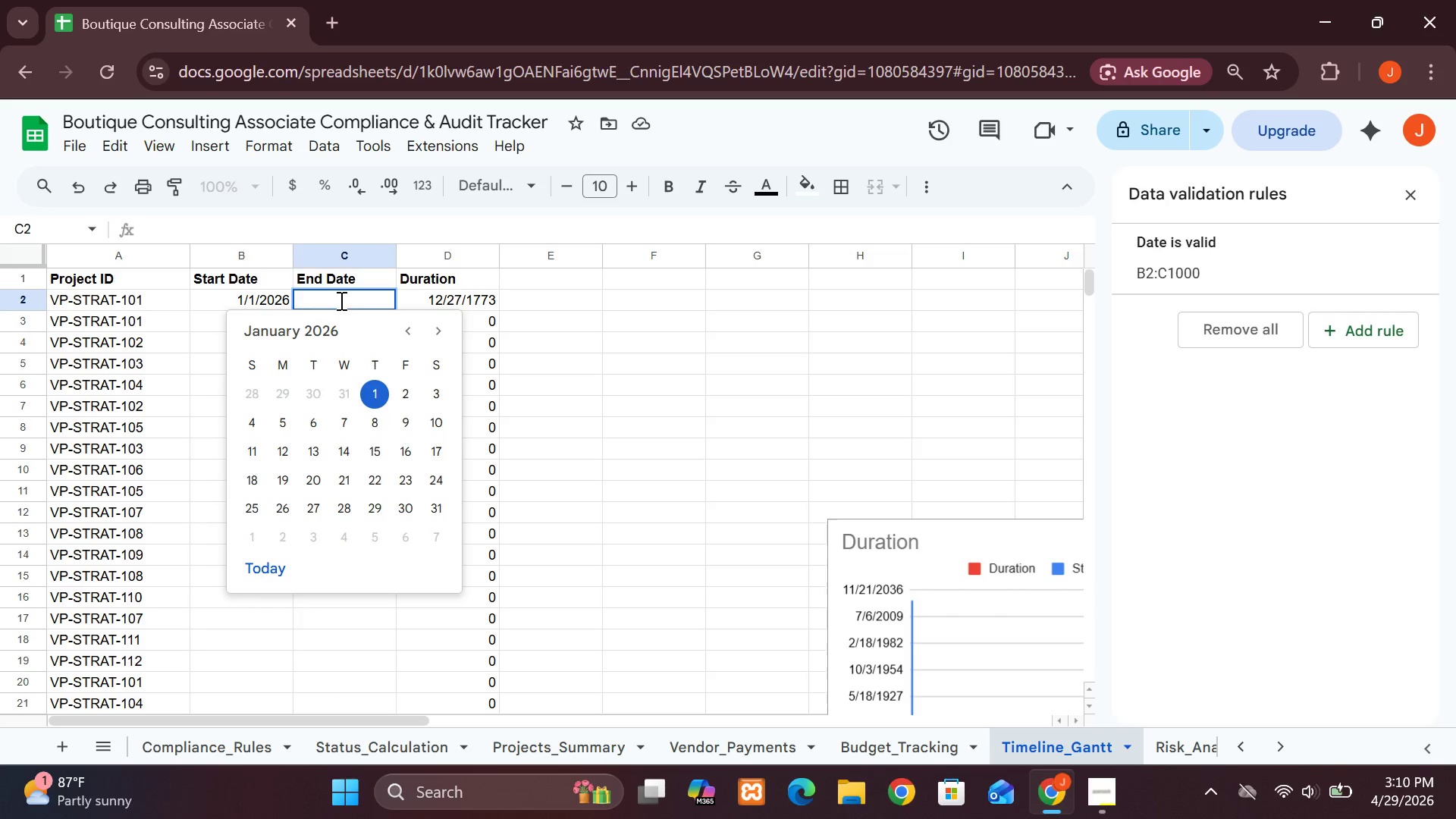 
left_click([410, 507])
 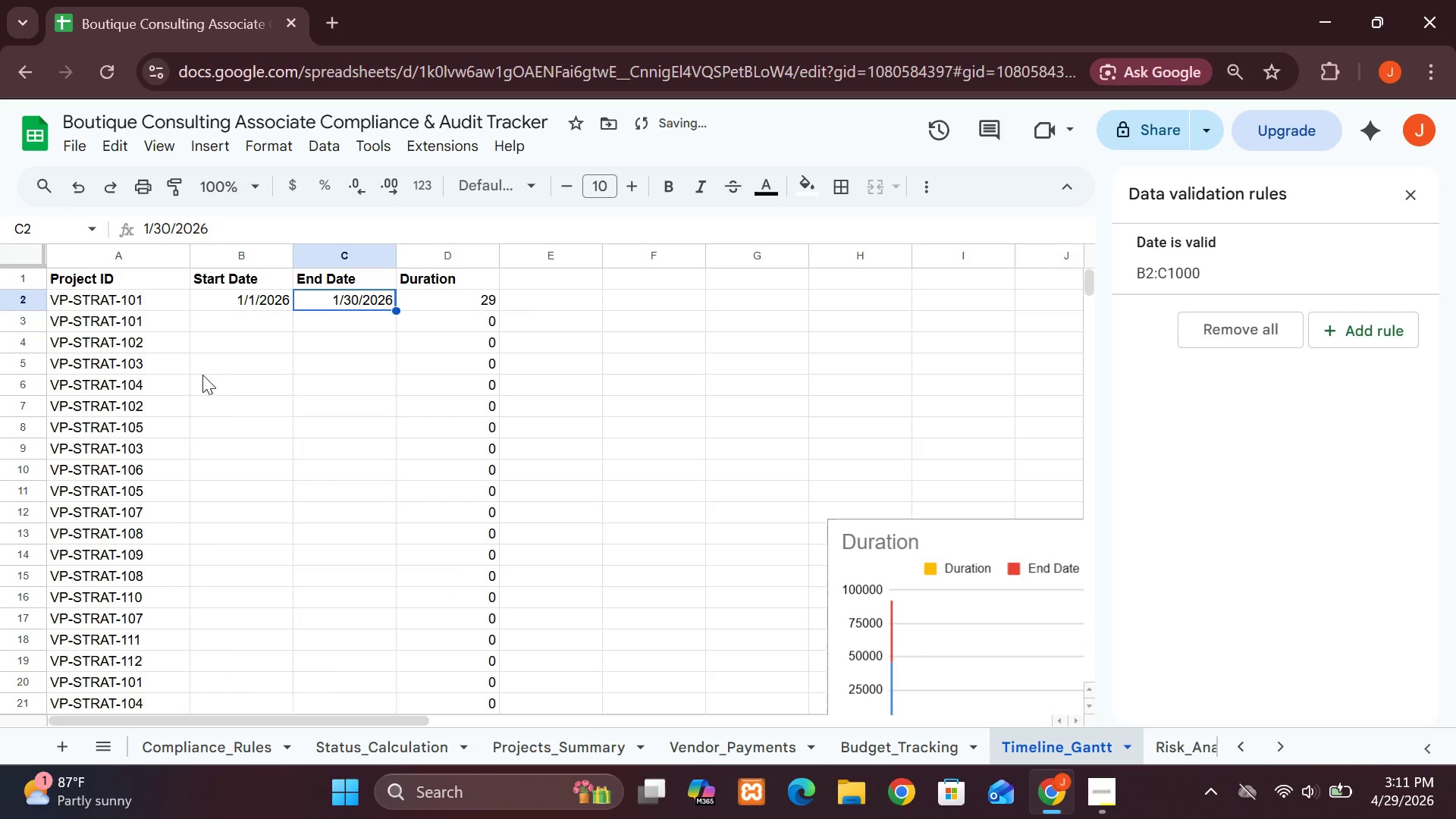 
left_click([239, 314])
 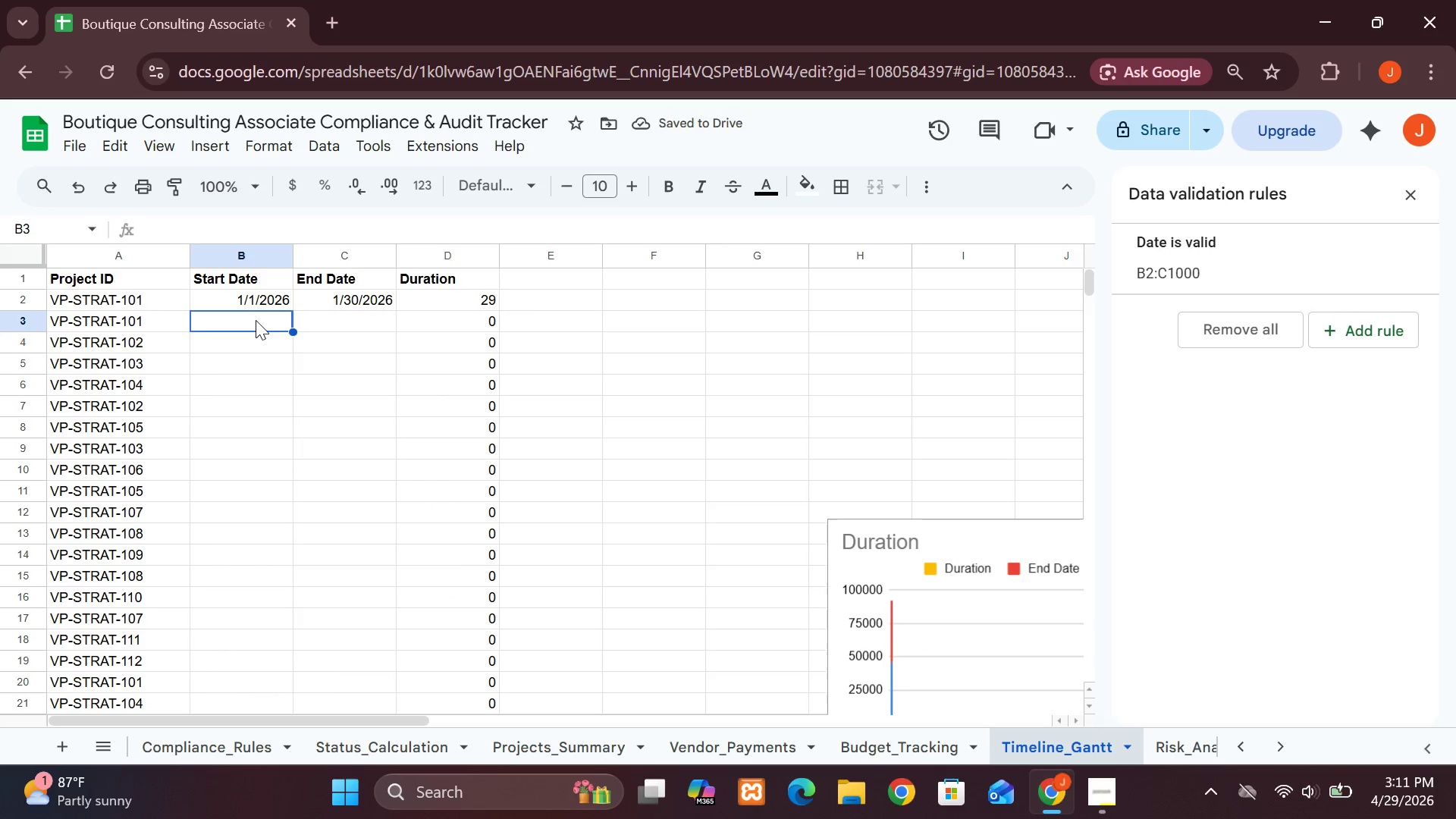 
double_click([256, 320])
 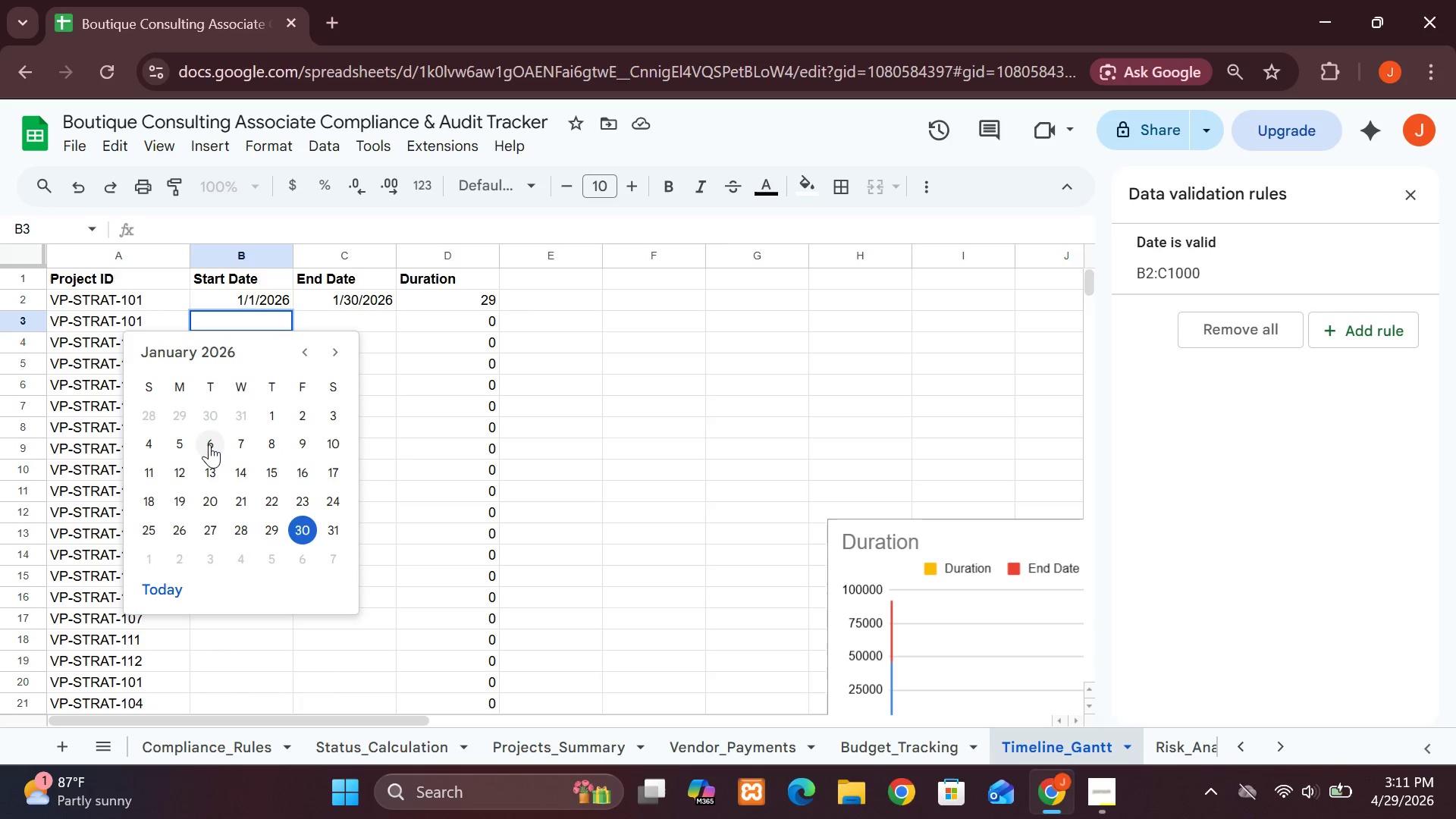 
left_click([174, 441])
 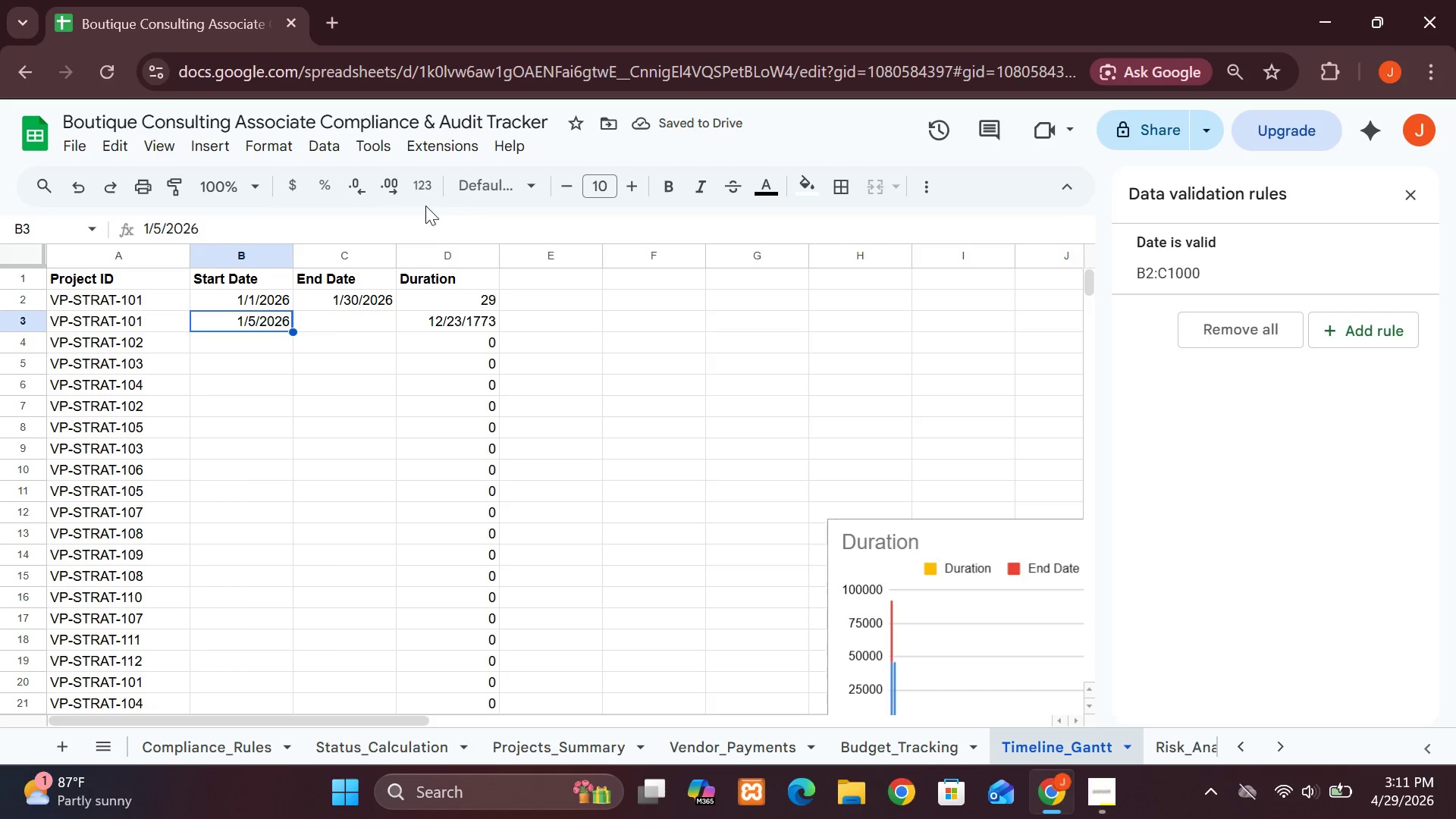 
double_click([363, 314])
 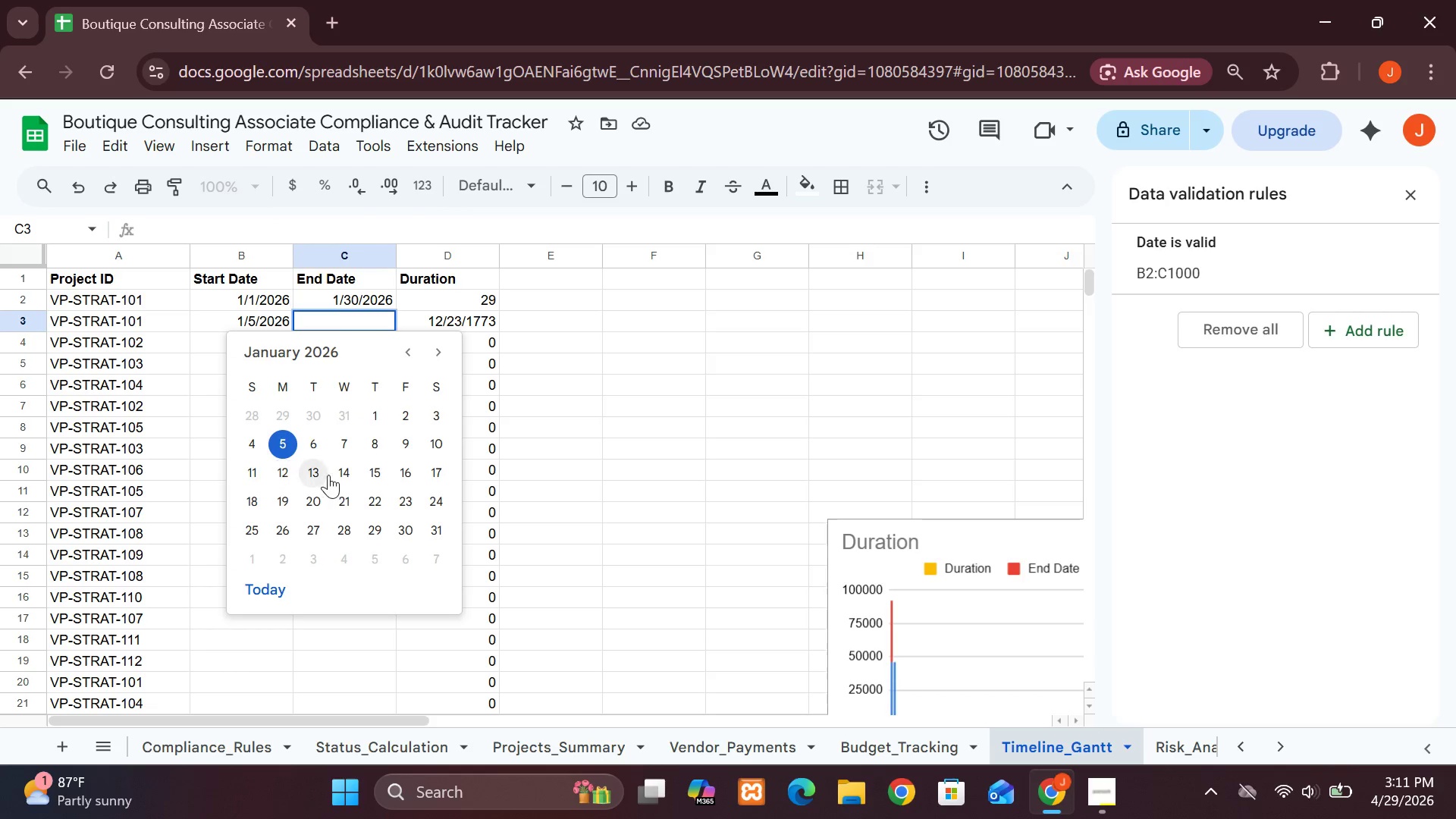 
left_click([384, 474])
 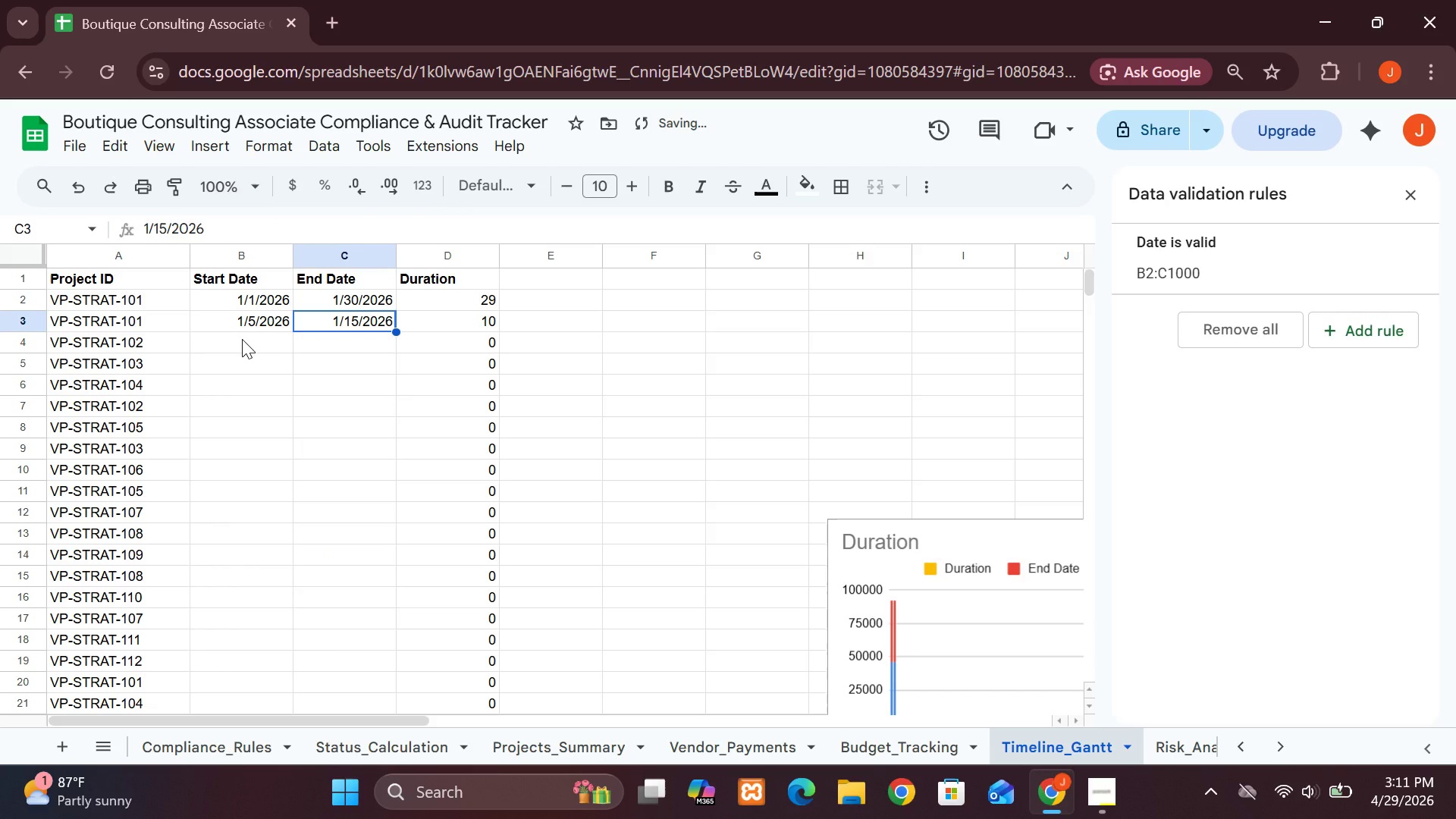 
double_click([242, 339])
 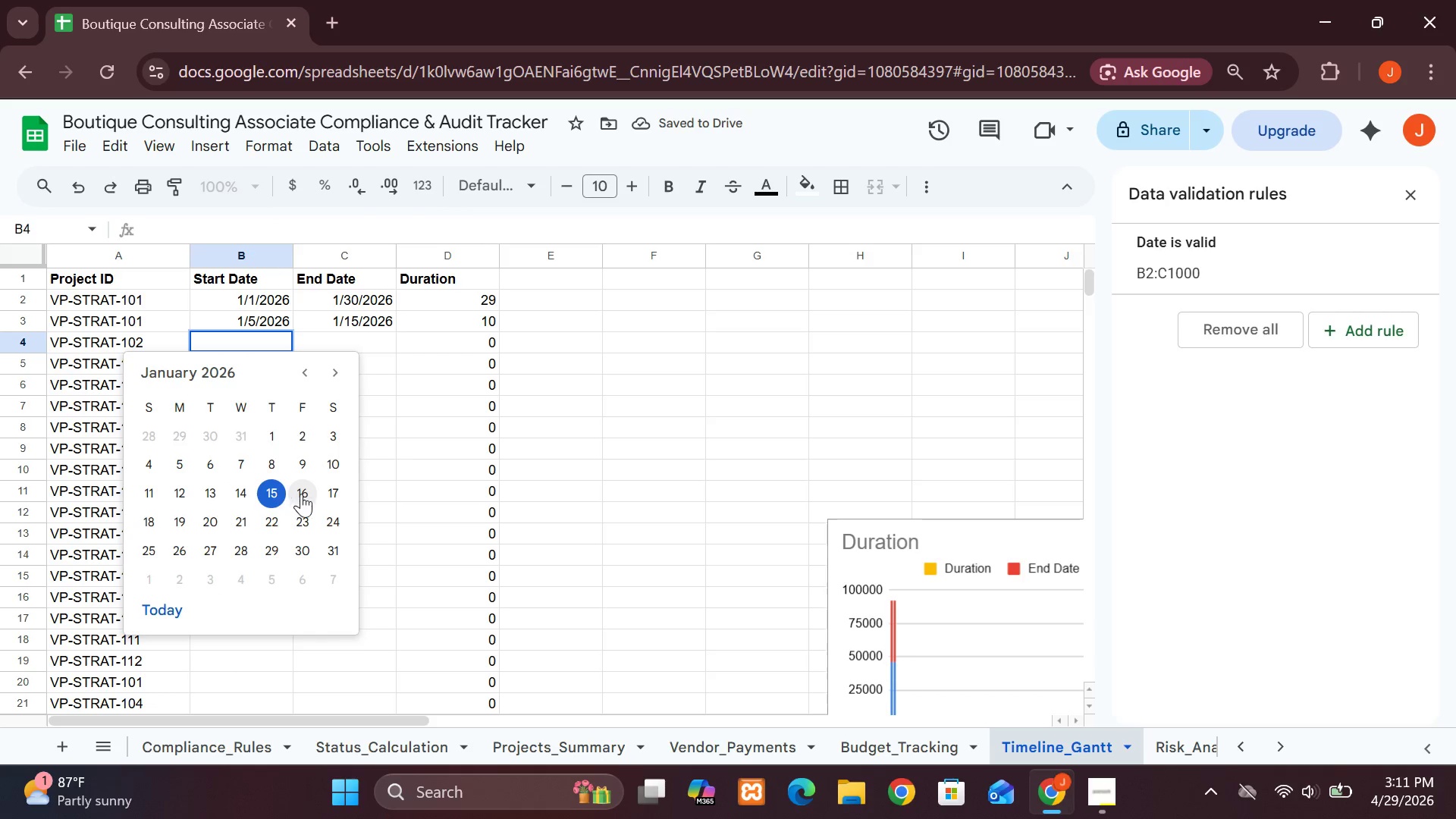 
left_click([322, 497])
 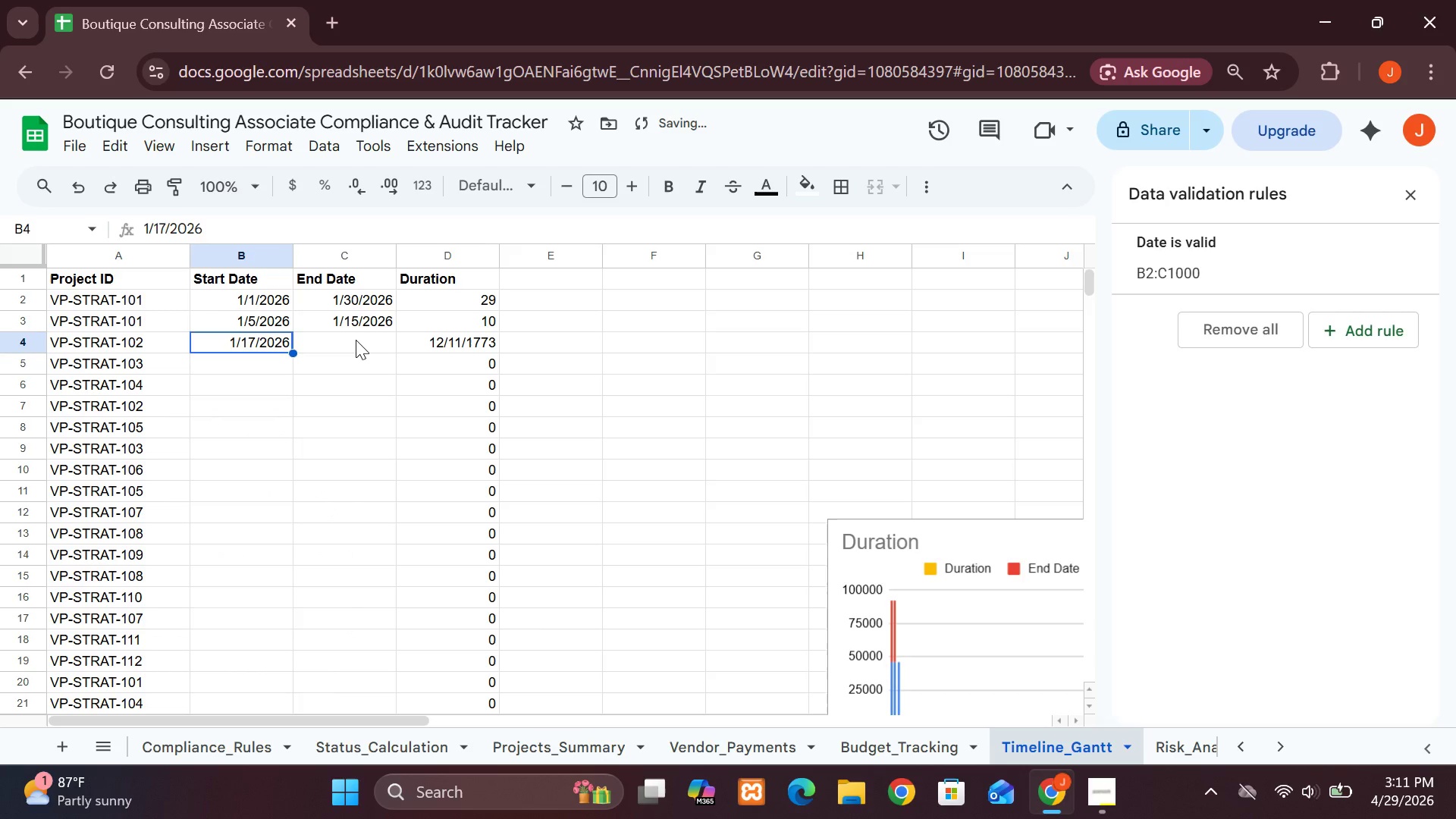 
double_click([356, 340])
 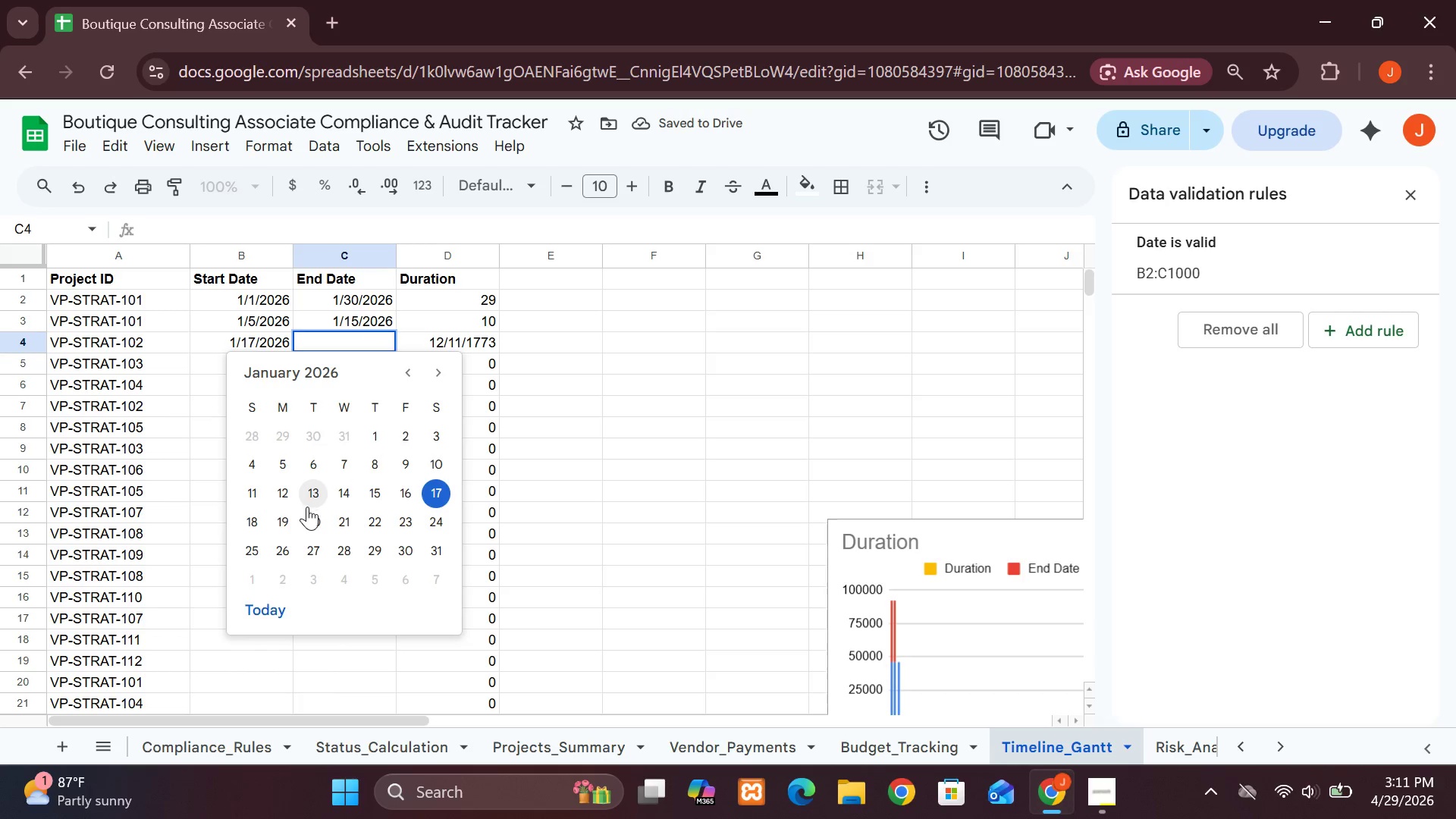 
left_click([309, 513])
 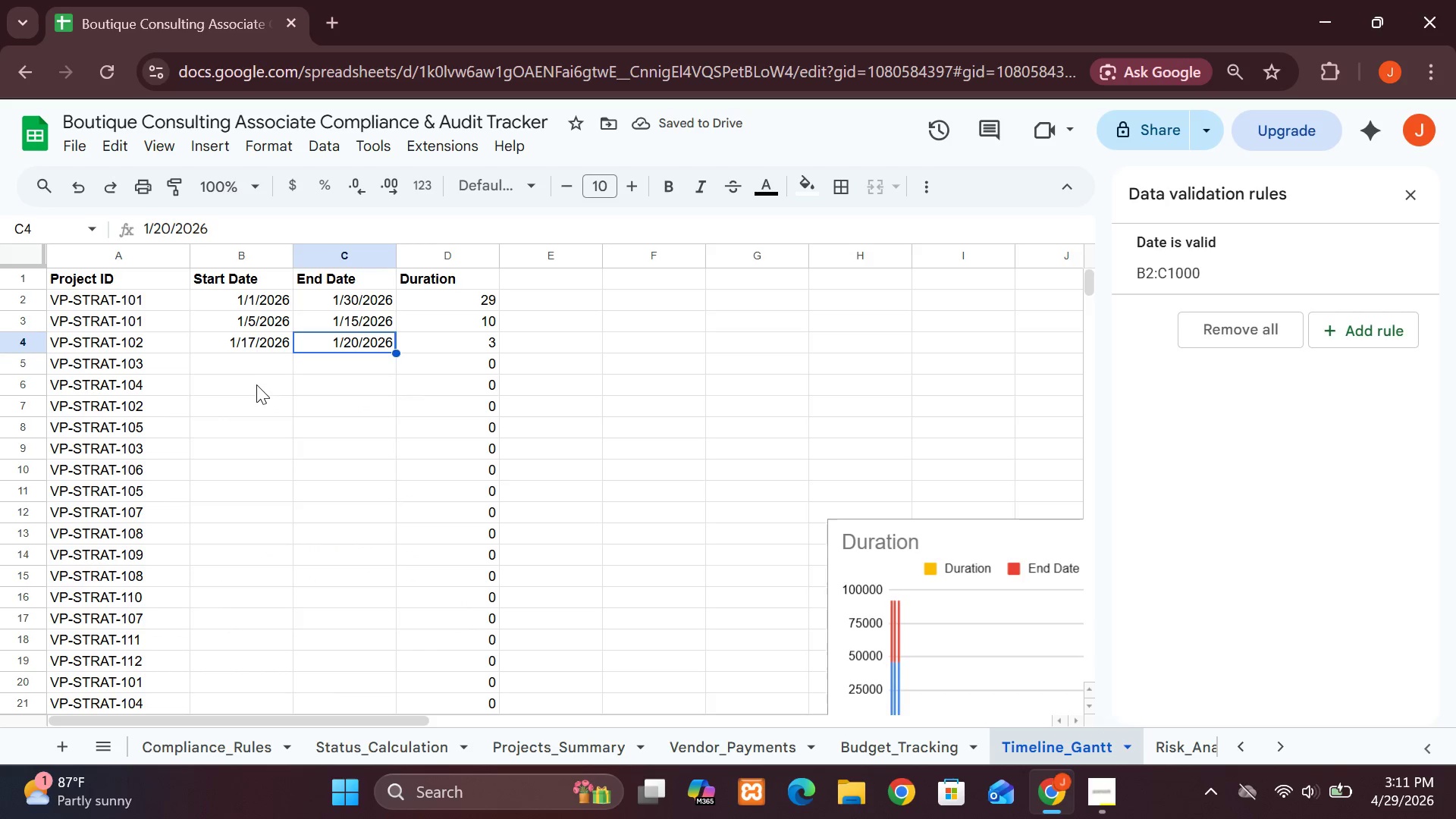 
double_click([243, 360])
 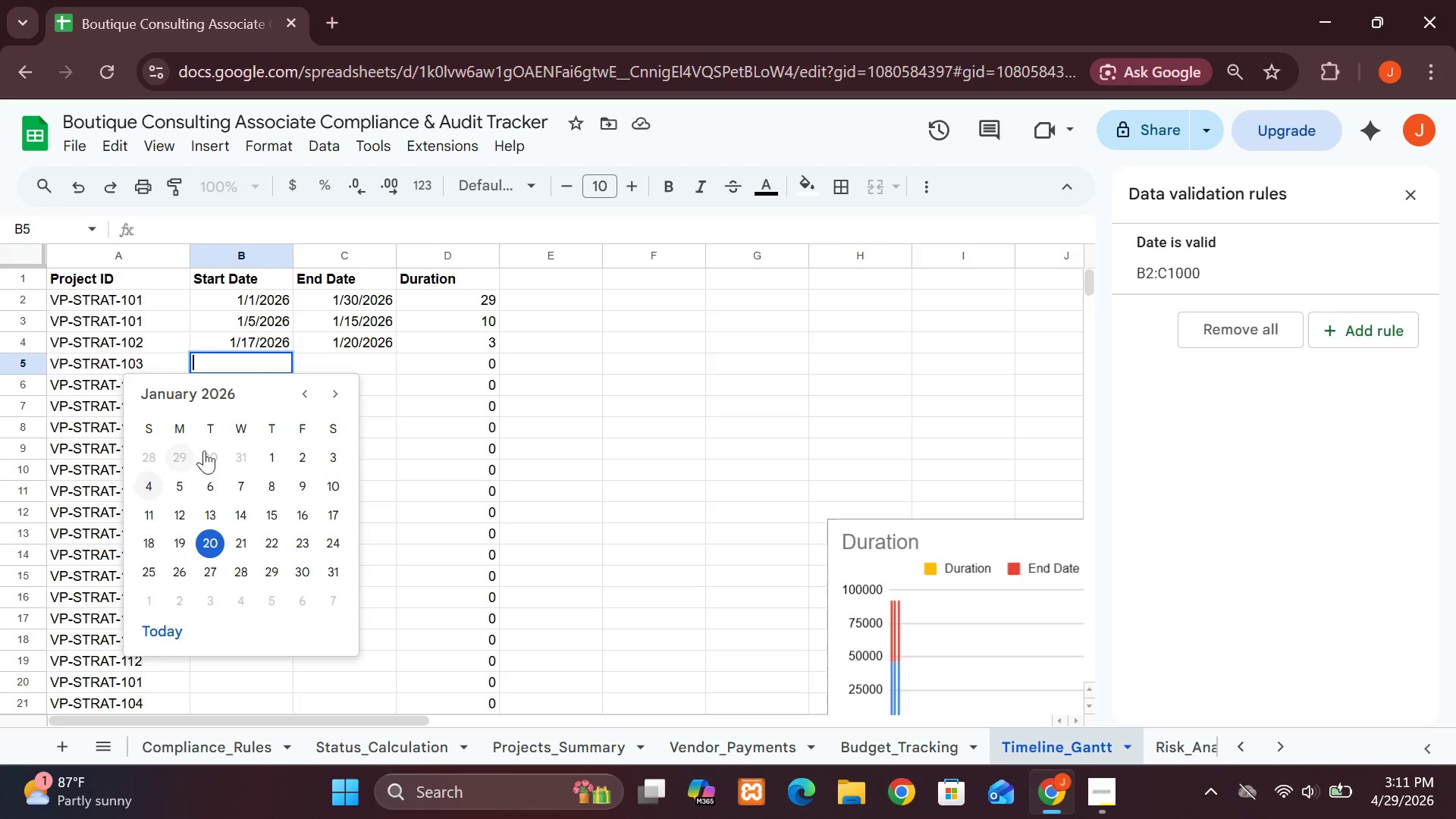 
left_click([340, 397])
 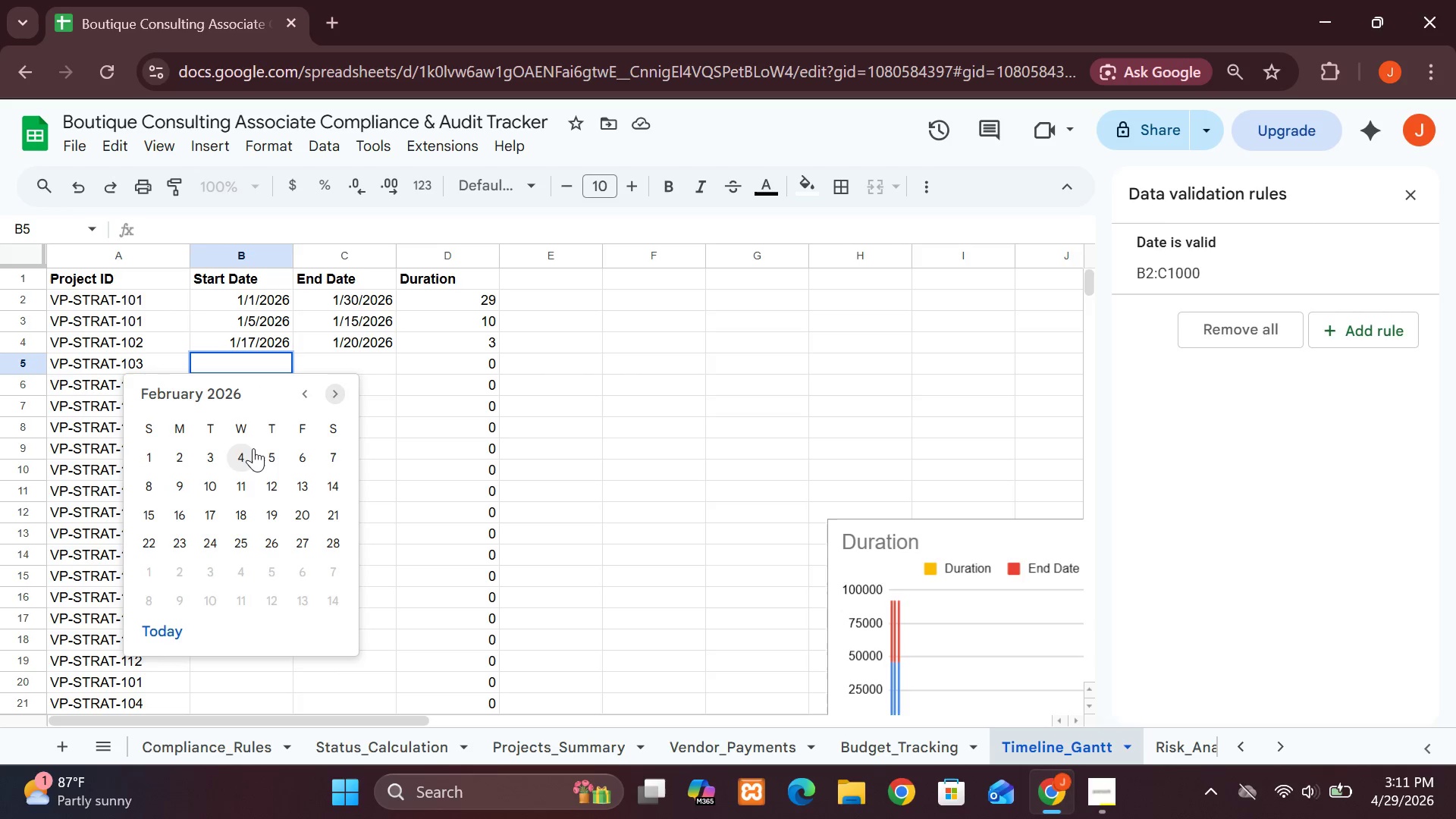 
left_click([250, 458])
 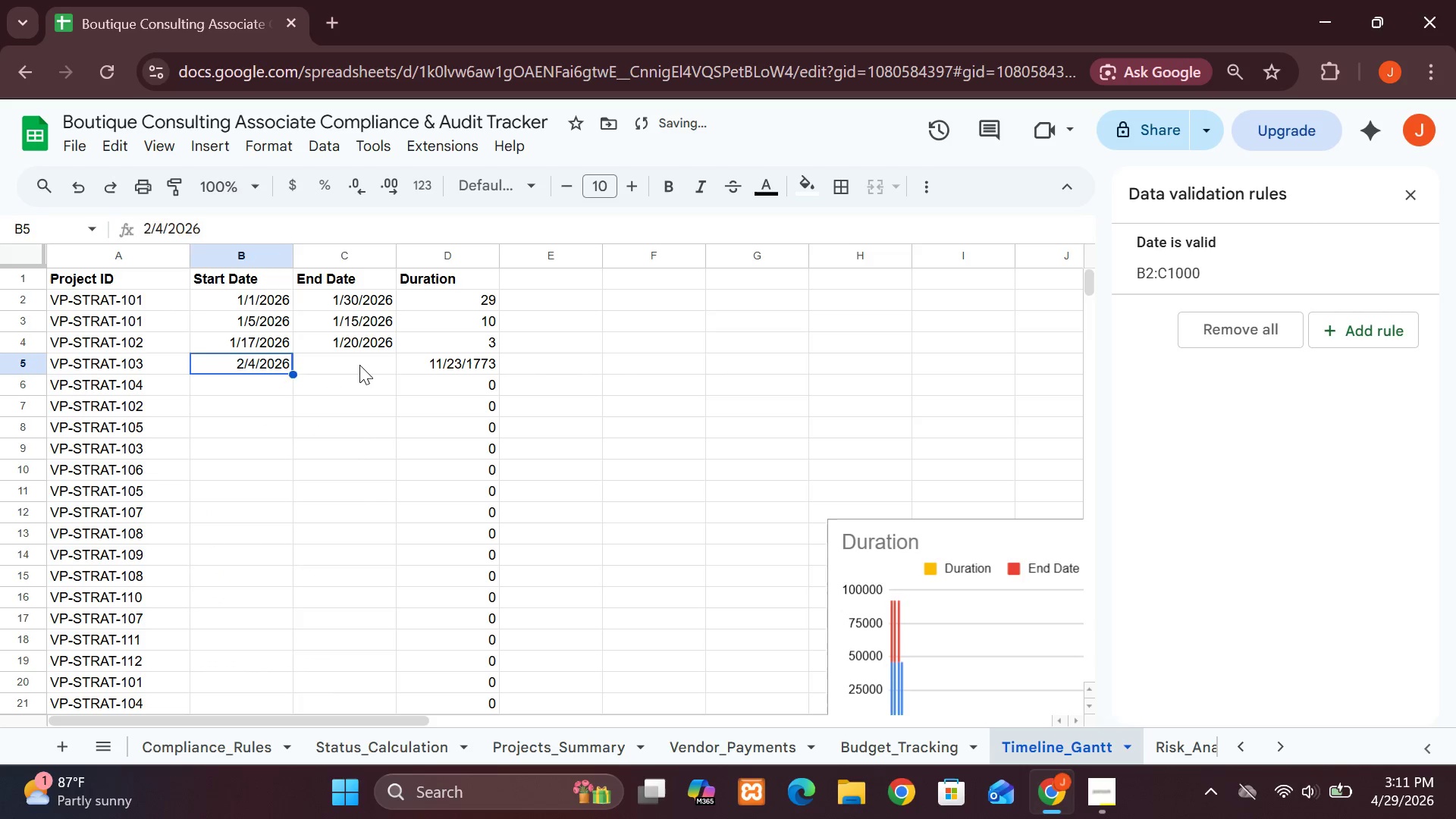 
double_click([359, 365])
 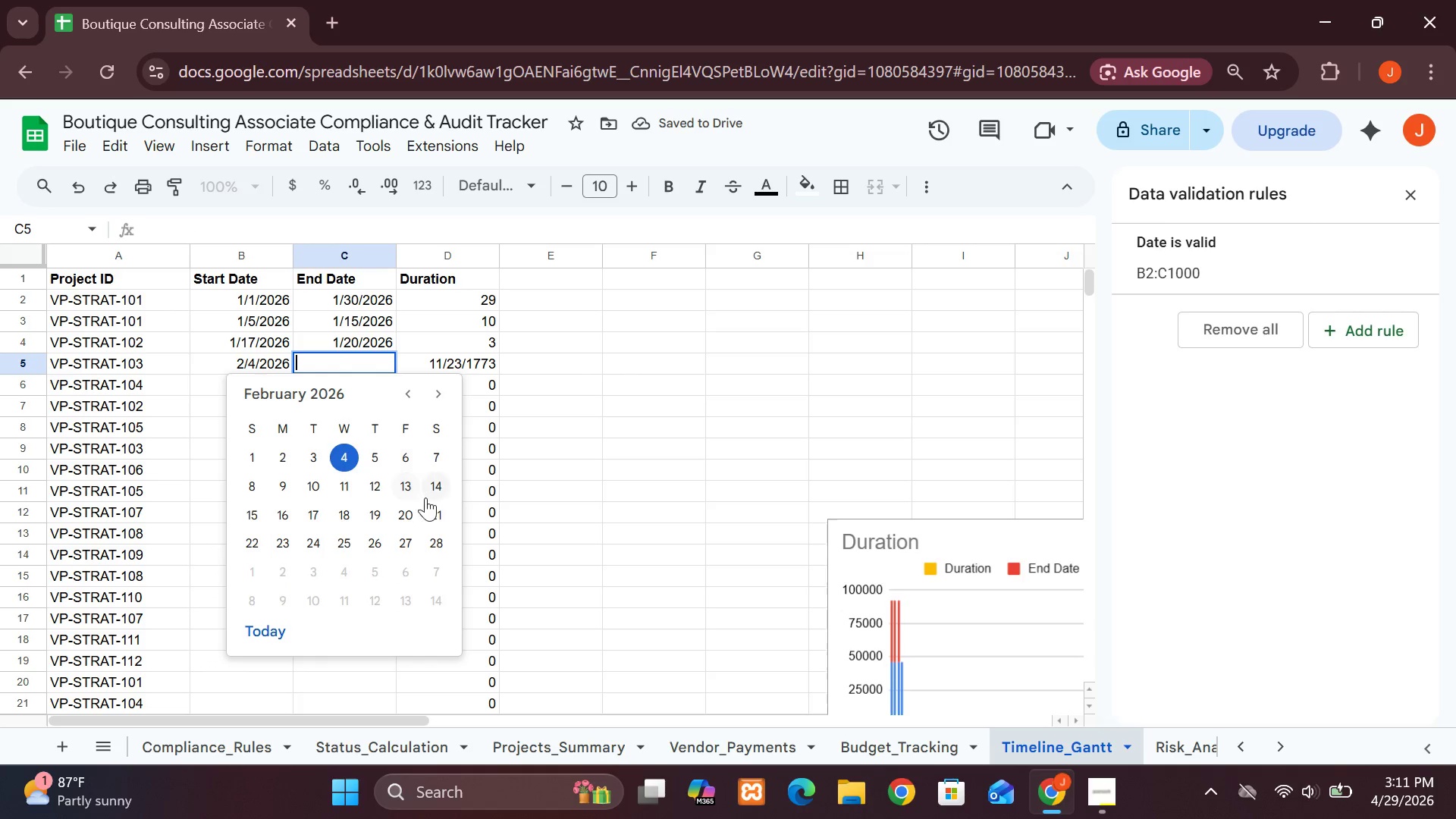 
left_click([434, 515])
 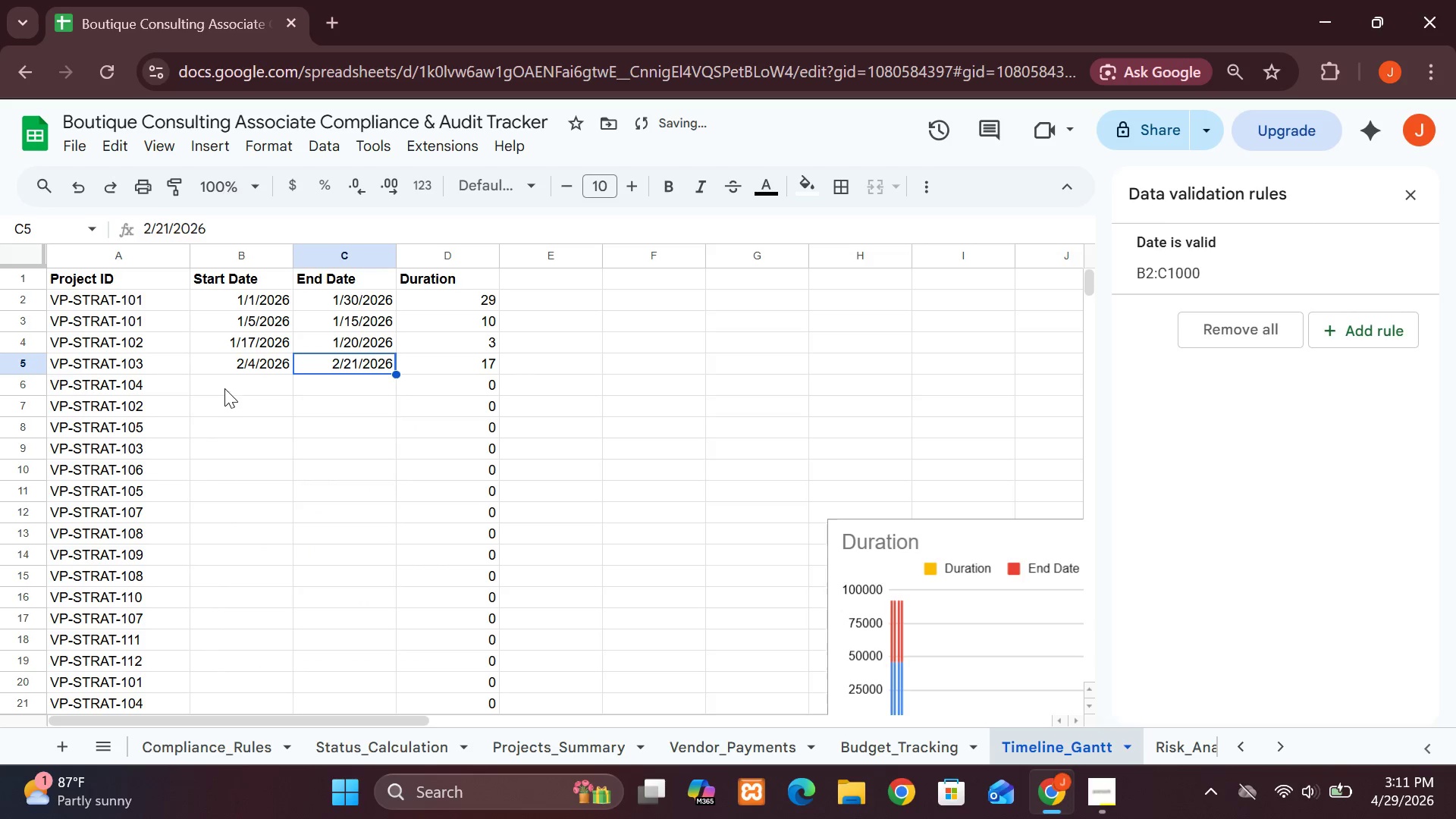 
double_click([224, 387])
 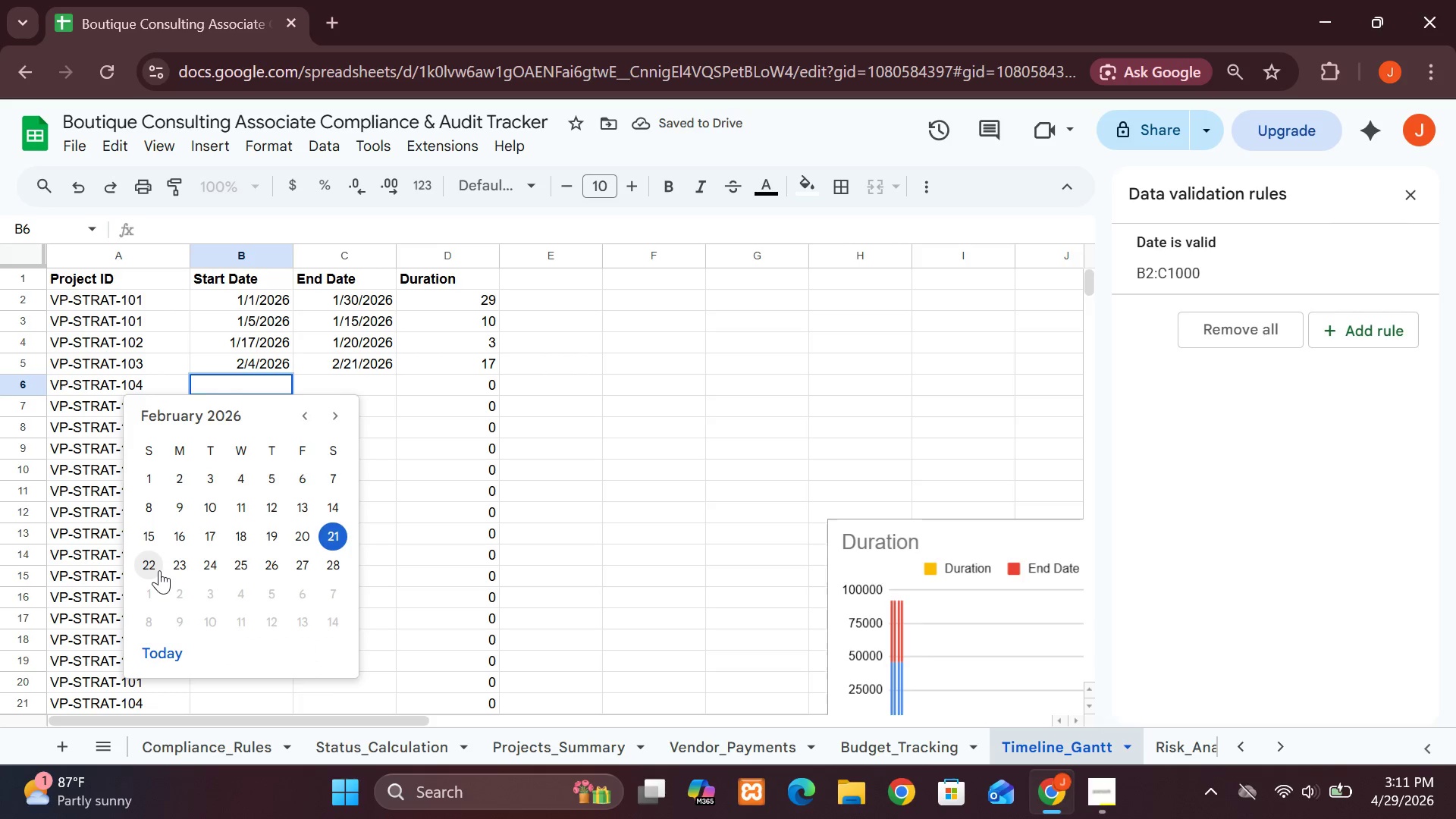 
left_click([155, 570])
 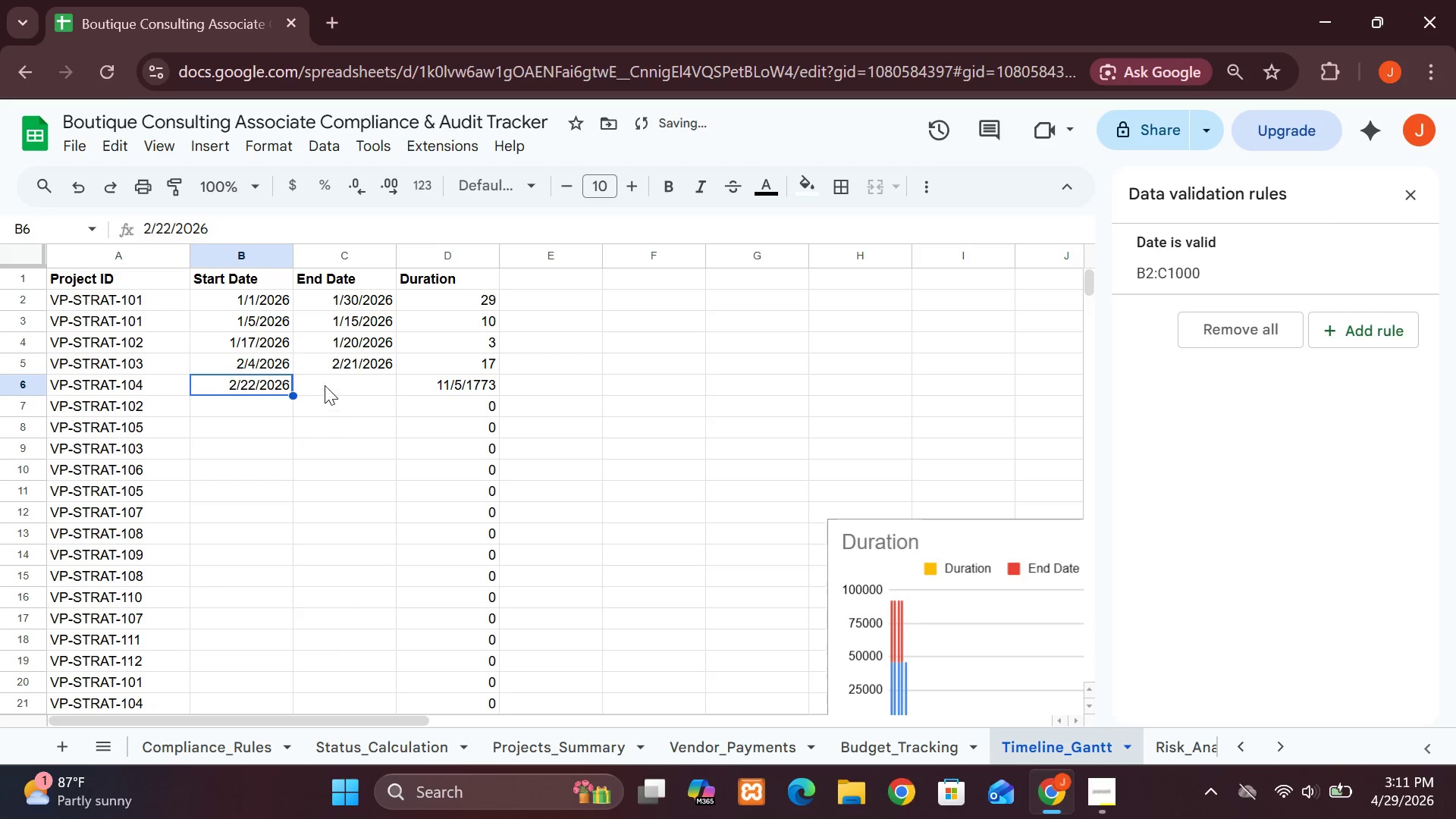 
double_click([324, 384])
 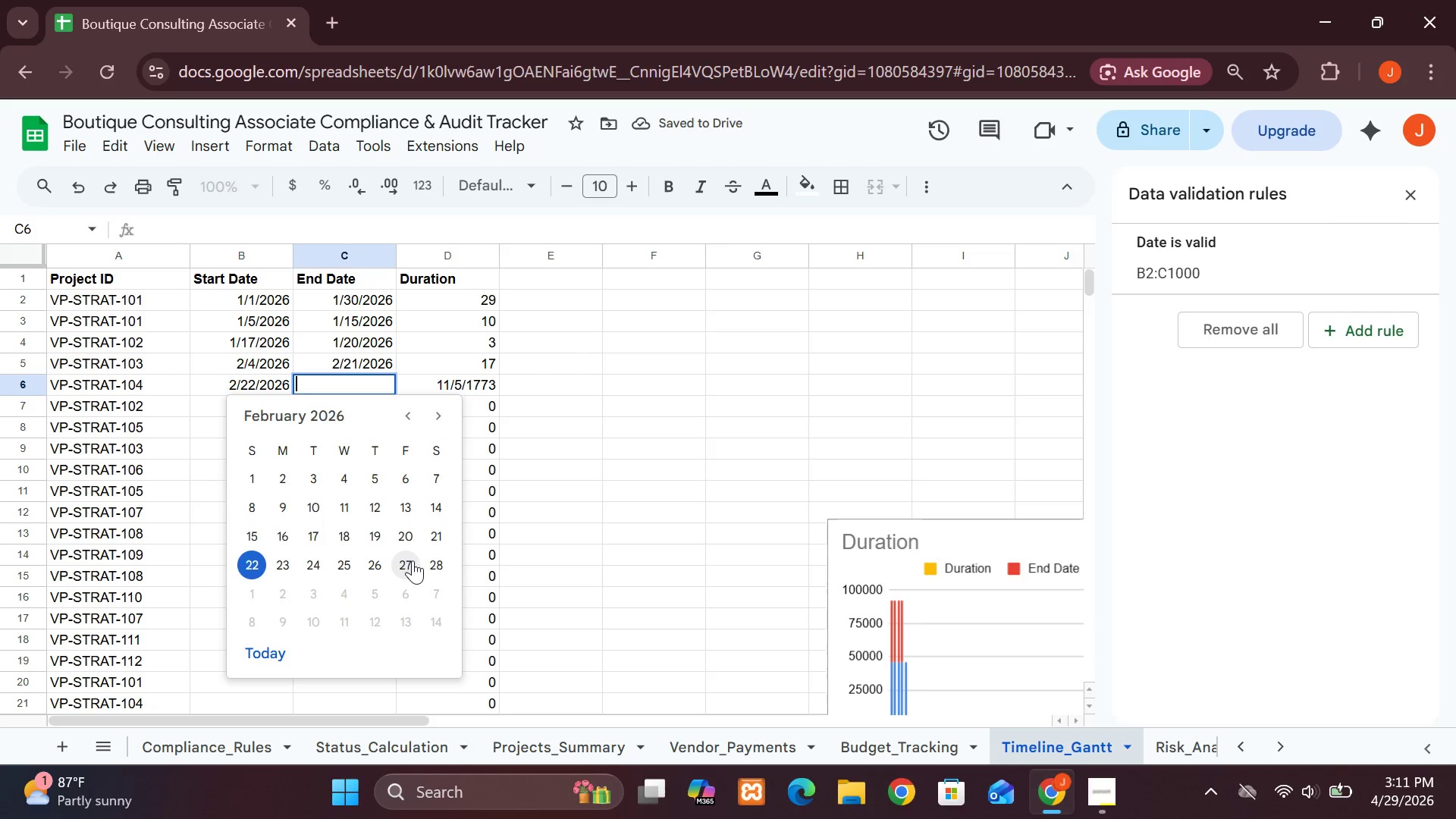 
left_click([443, 564])
 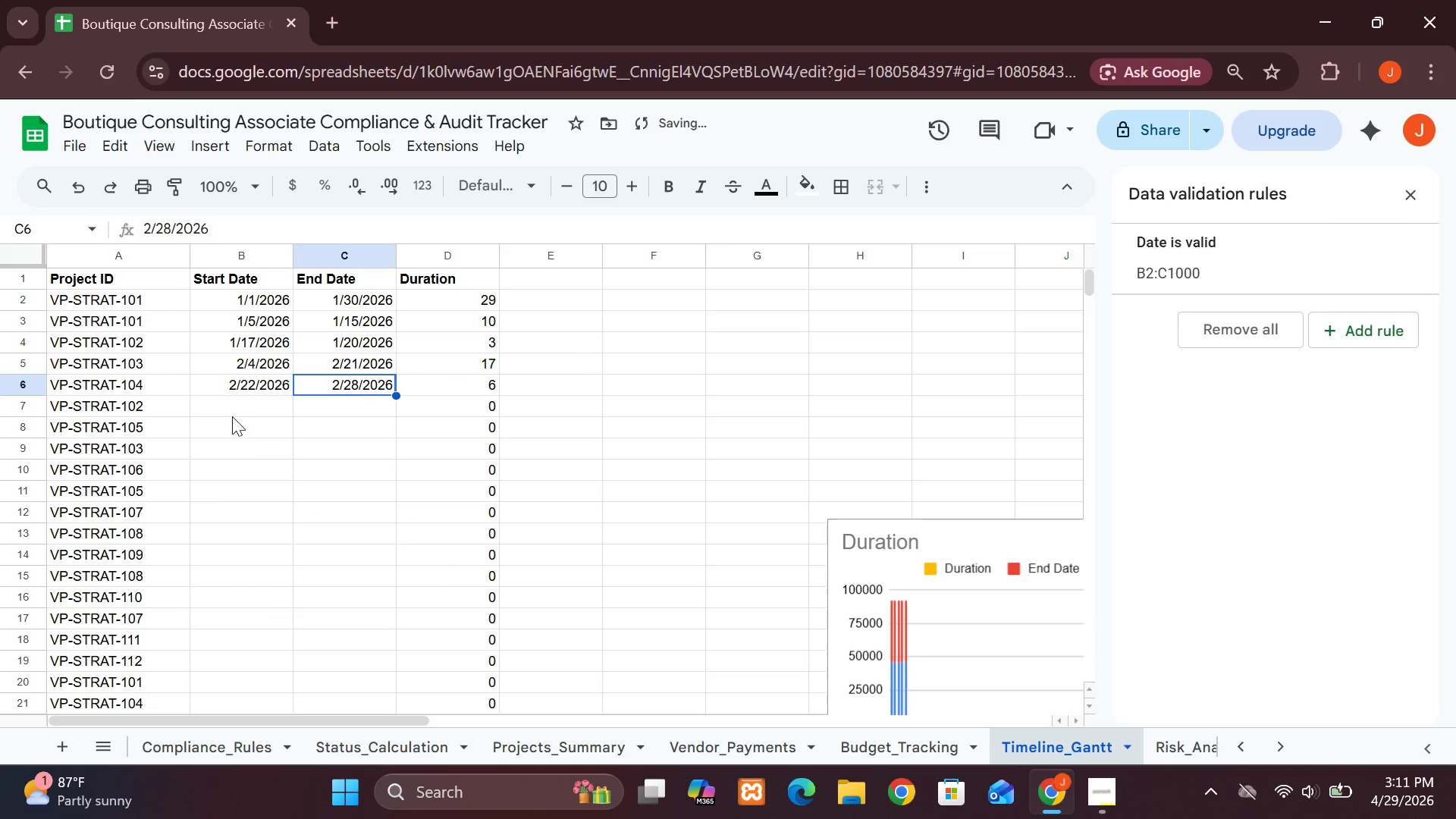 
double_click([228, 400])
 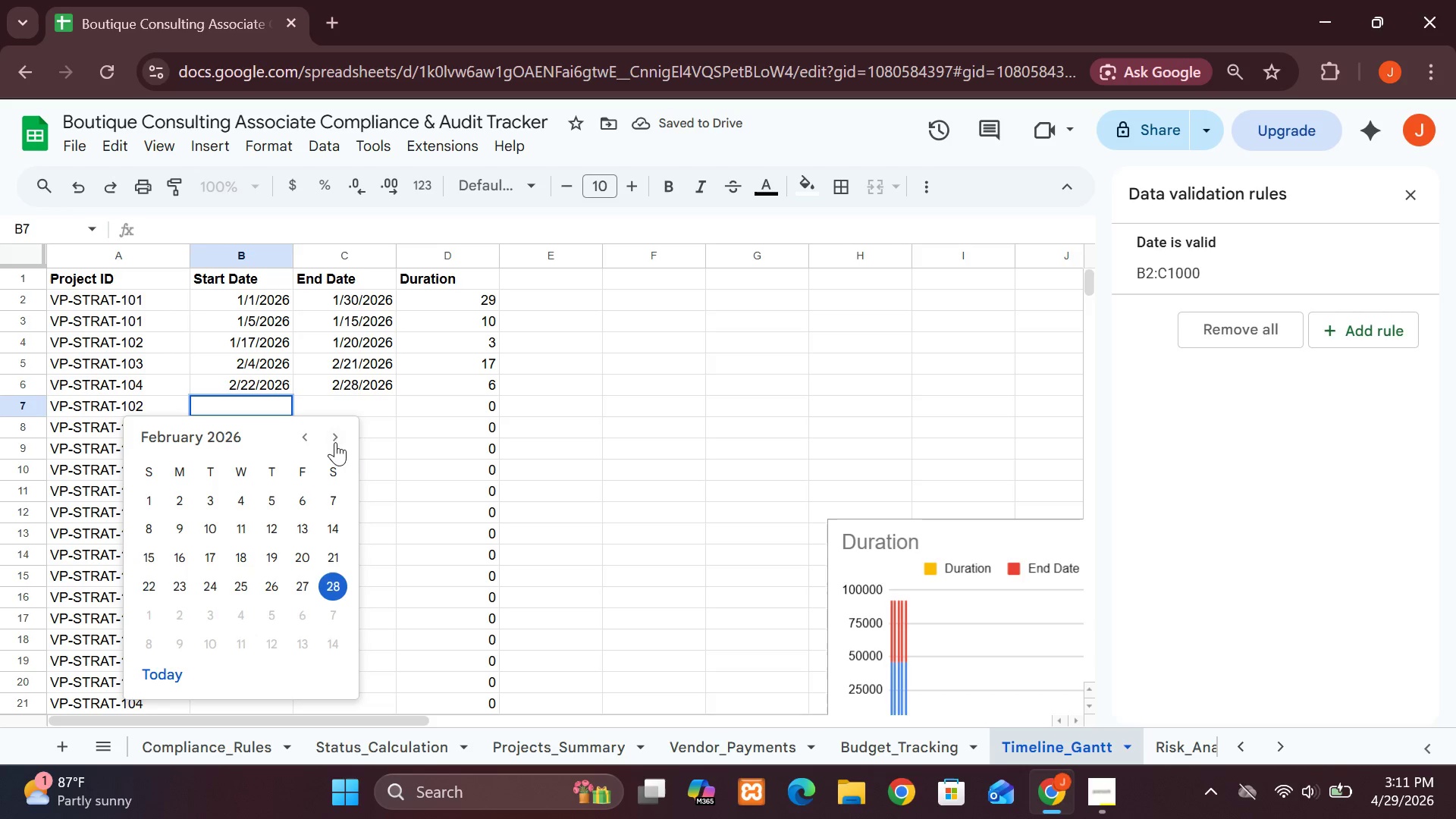 
left_click([331, 439])
 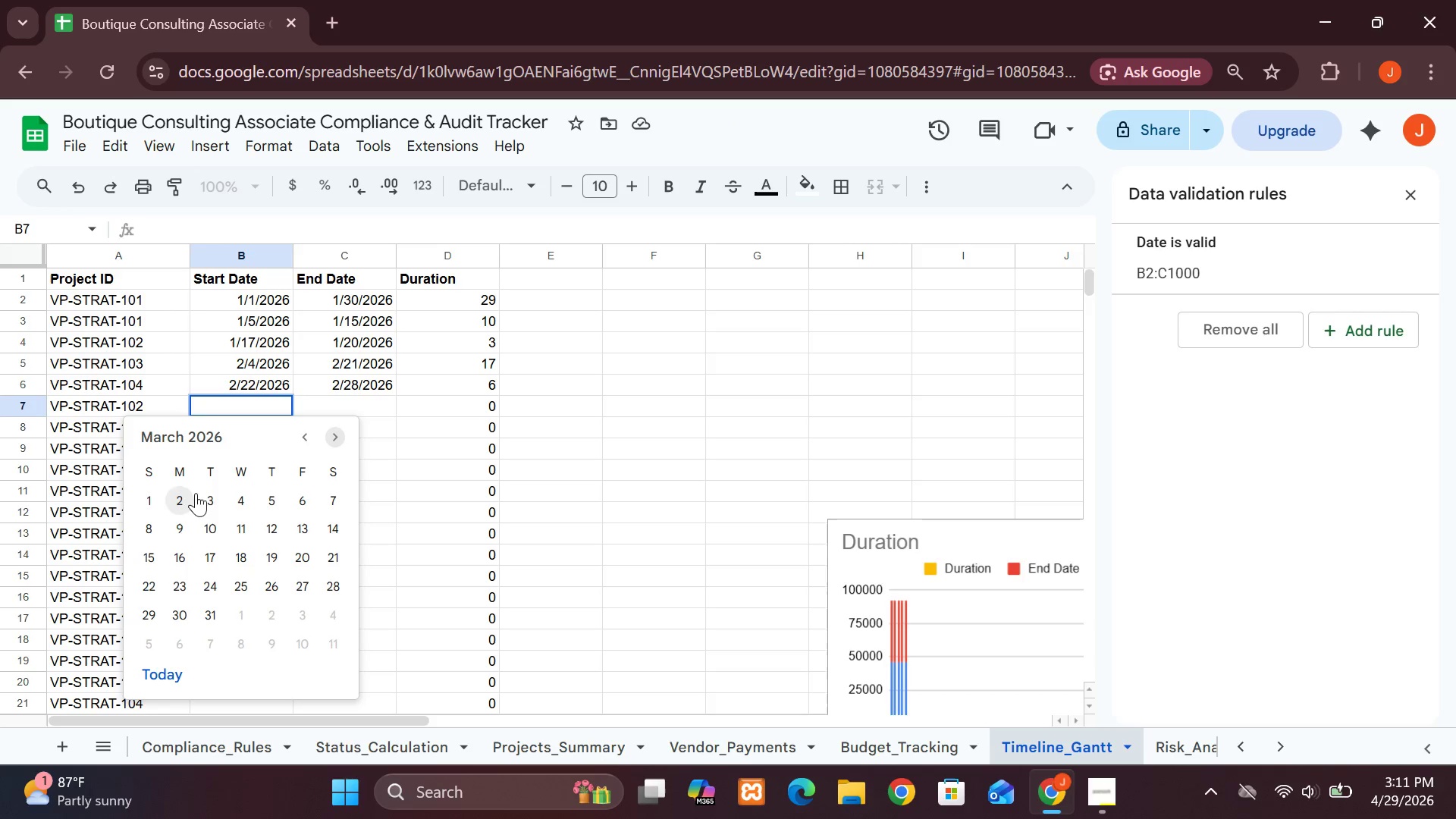 
left_click_drag(start_coordinate=[215, 482], to_coordinate=[209, 500])
 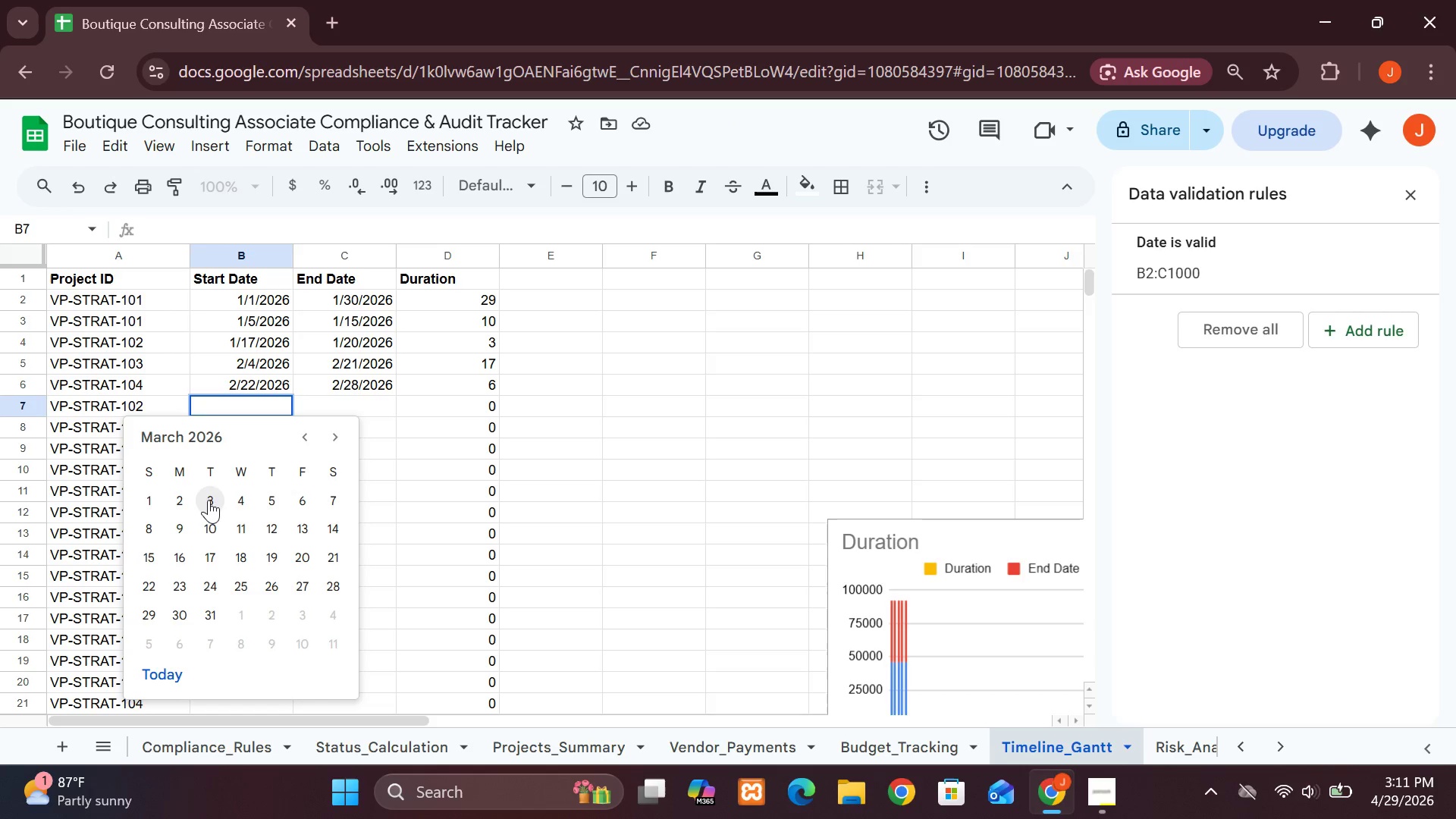 
left_click([209, 500])
 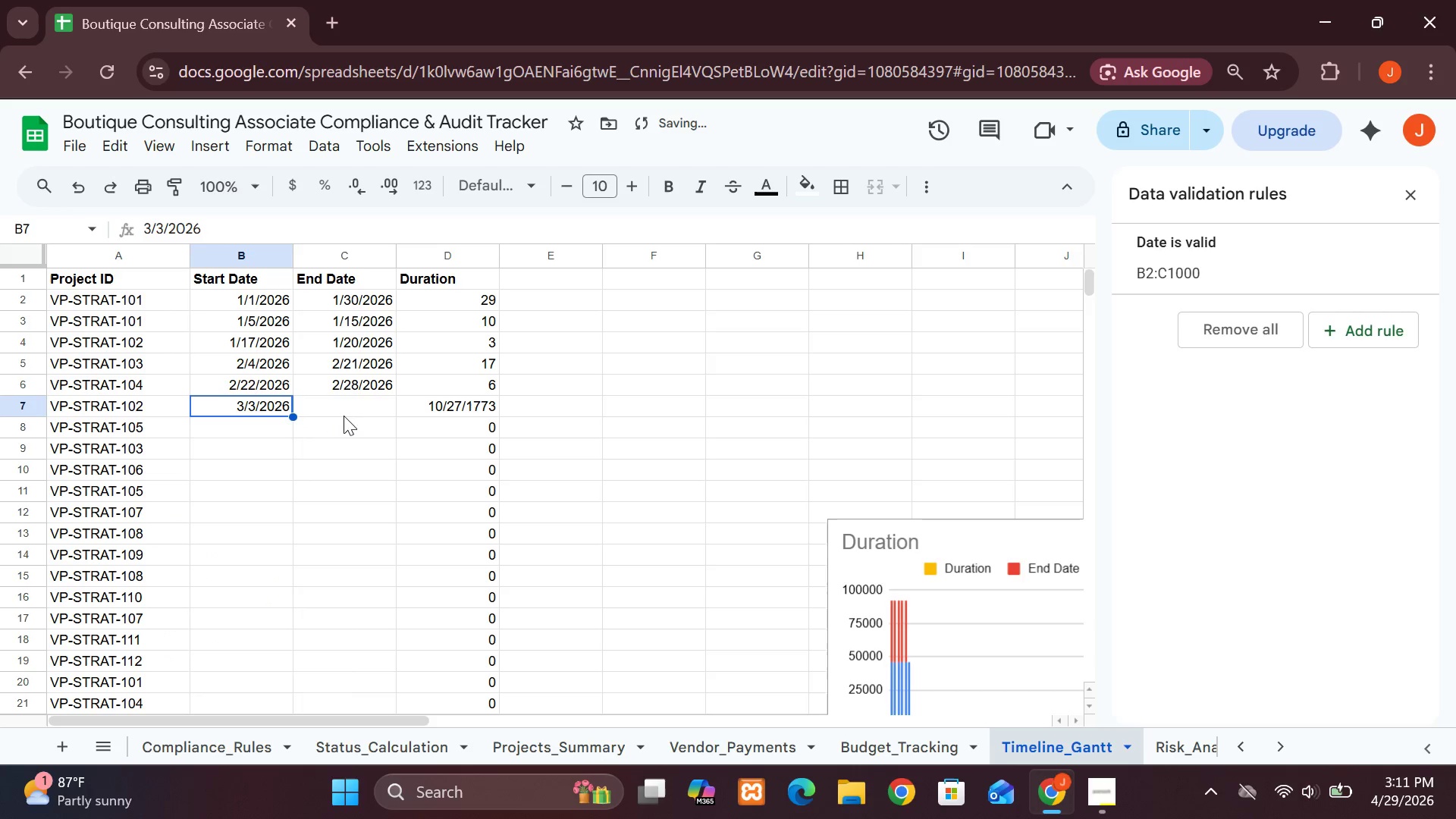 
left_click([340, 402])
 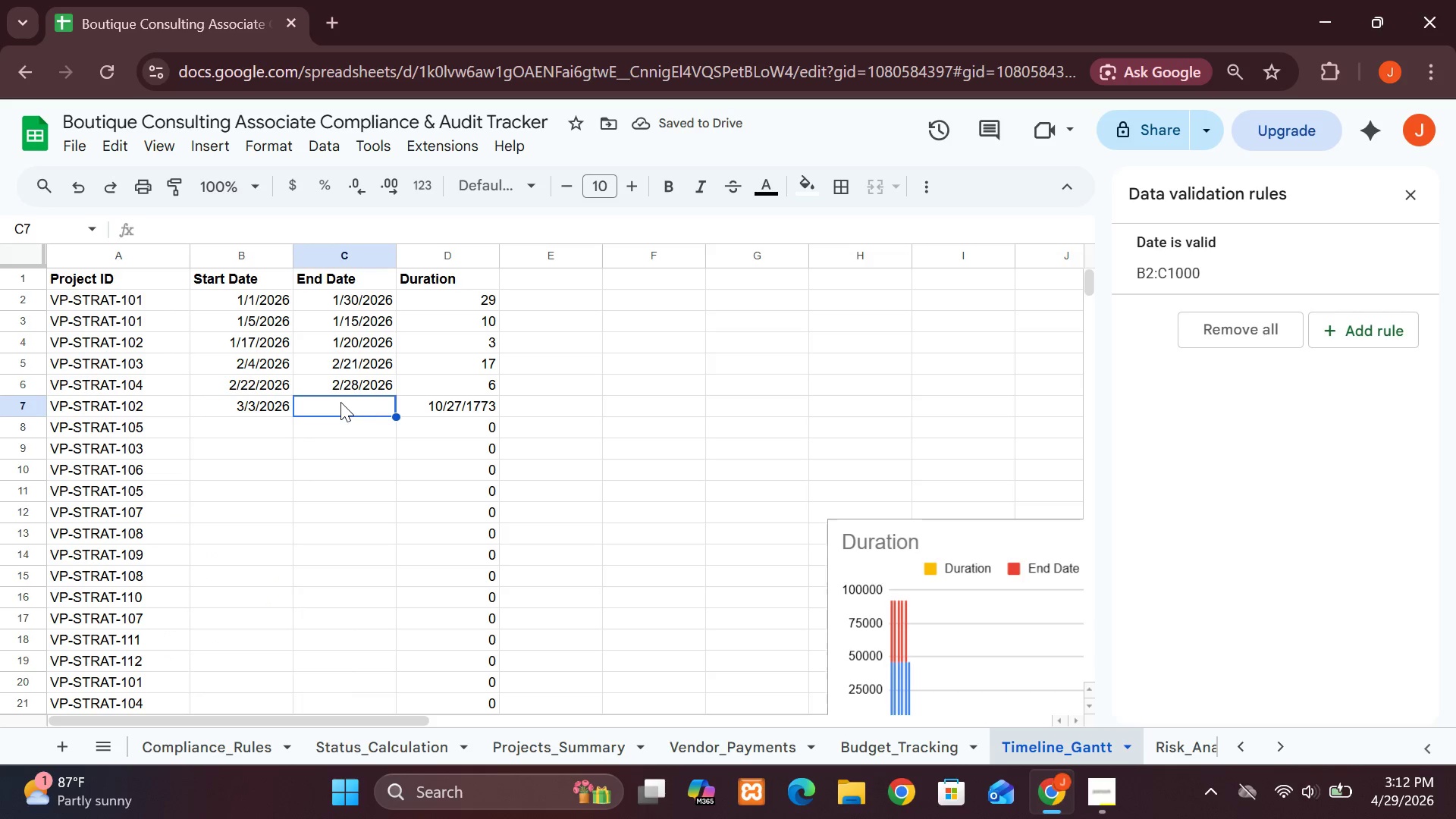 
double_click([340, 402])
 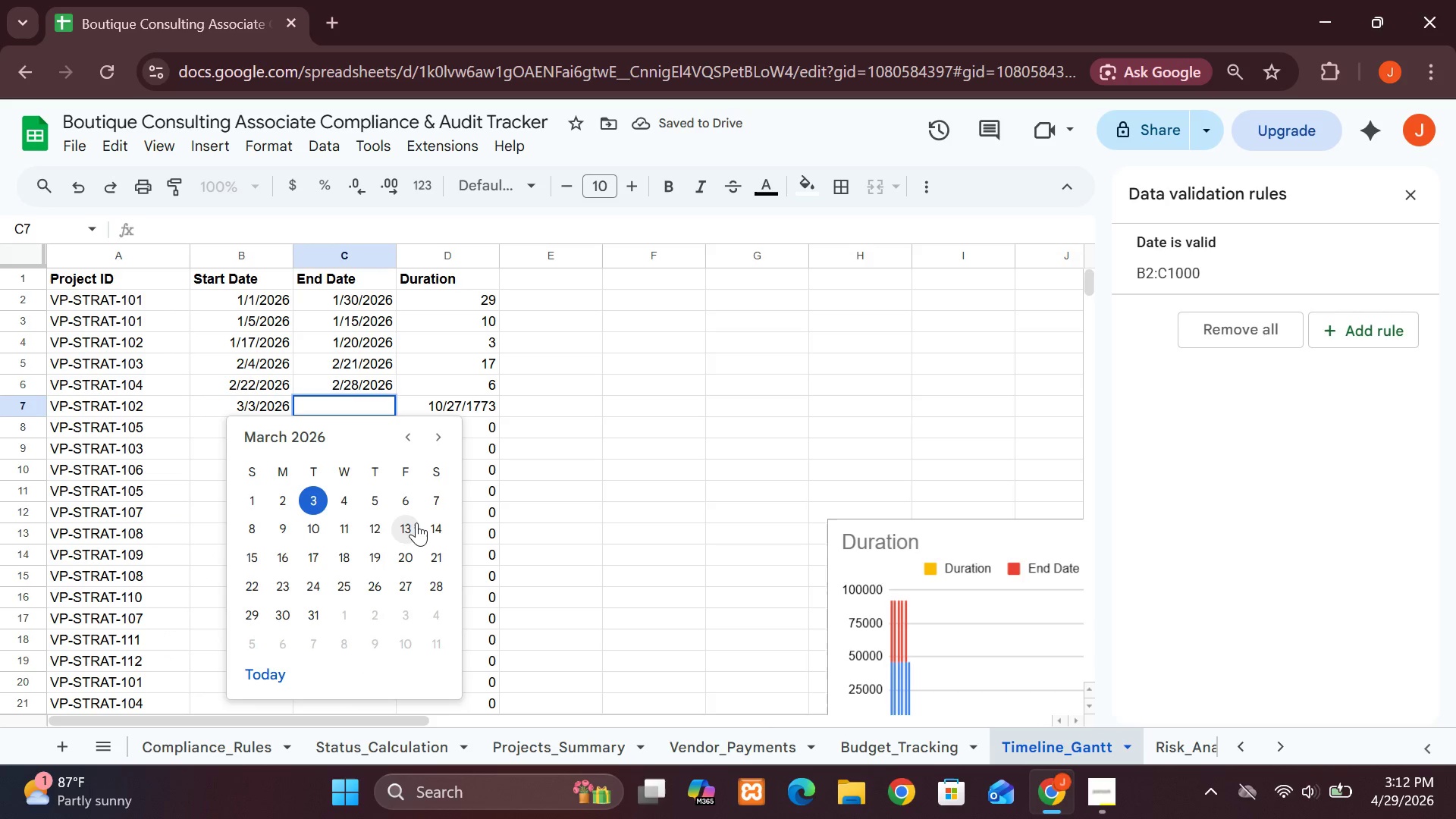 
left_click([416, 522])
 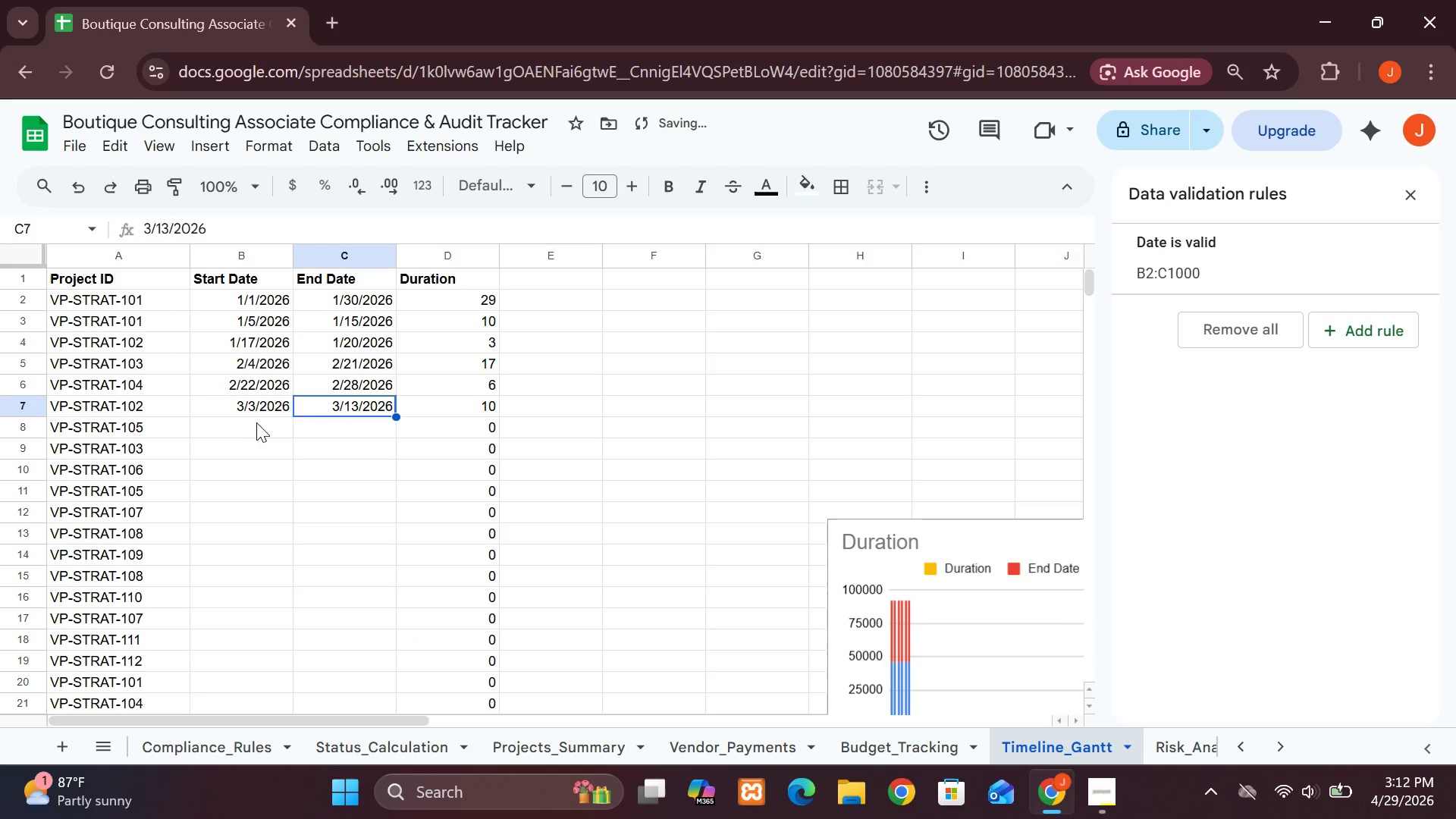 
left_click([254, 423])
 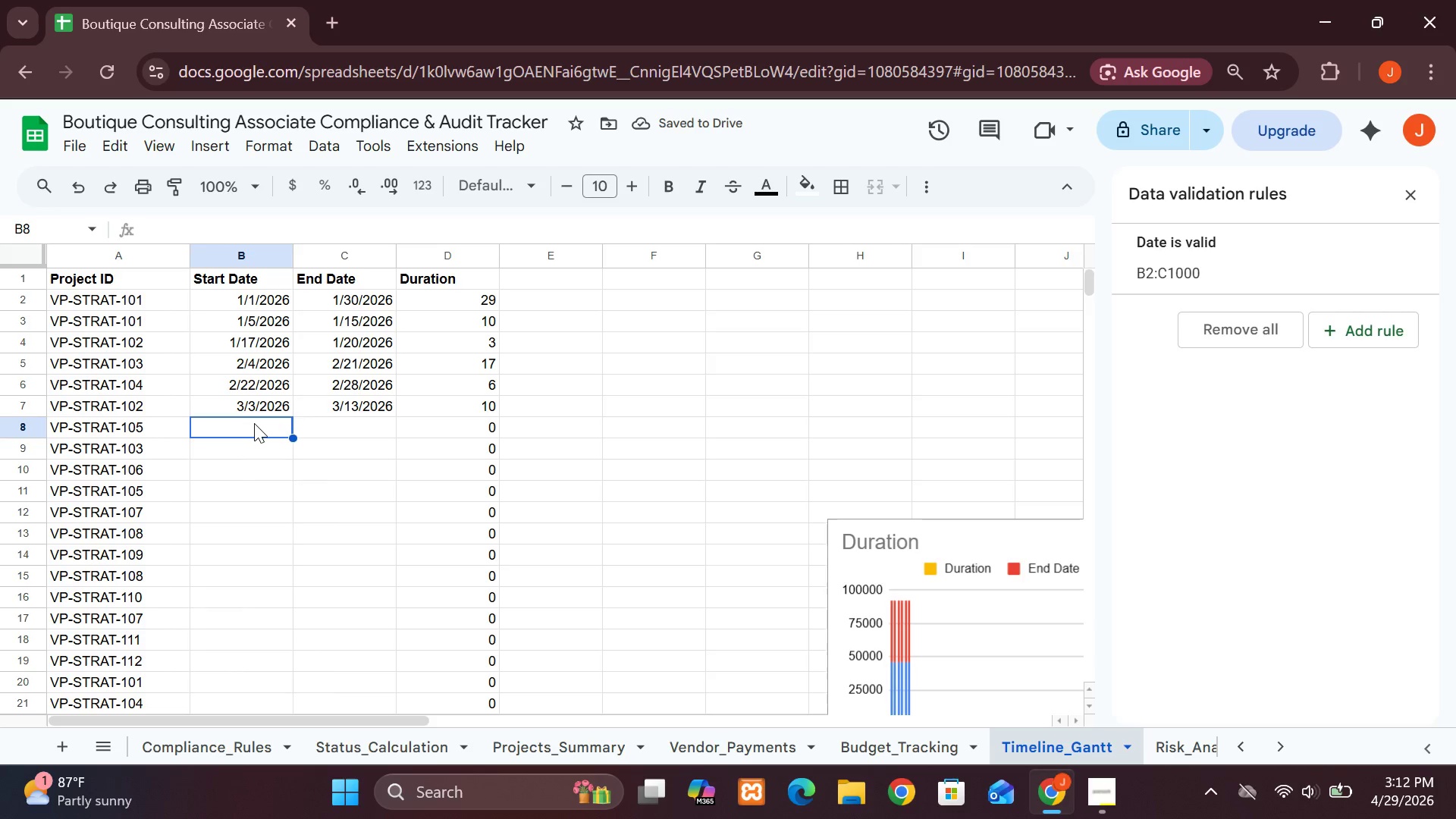 
double_click([254, 423])
 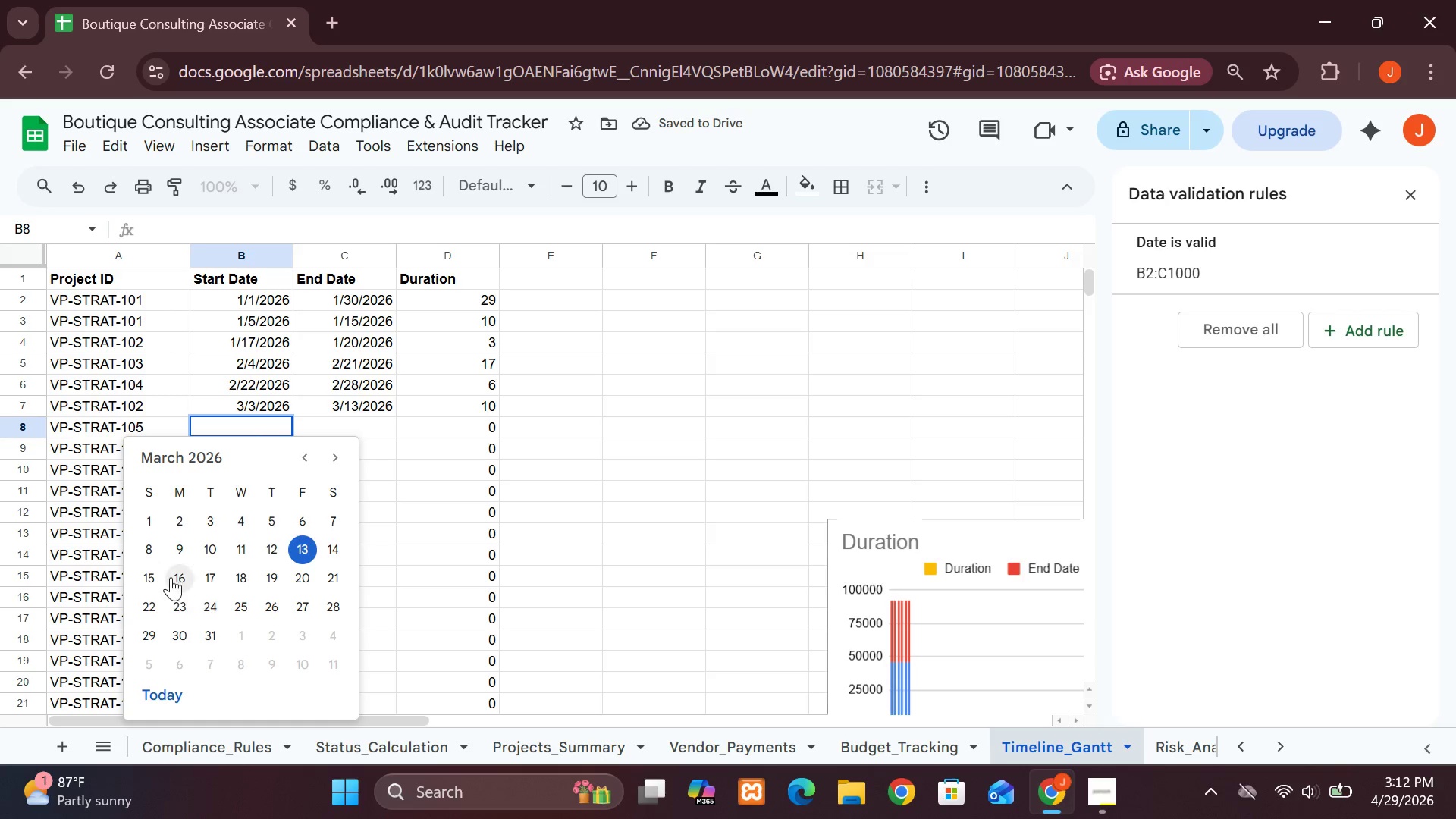 
left_click([166, 574])
 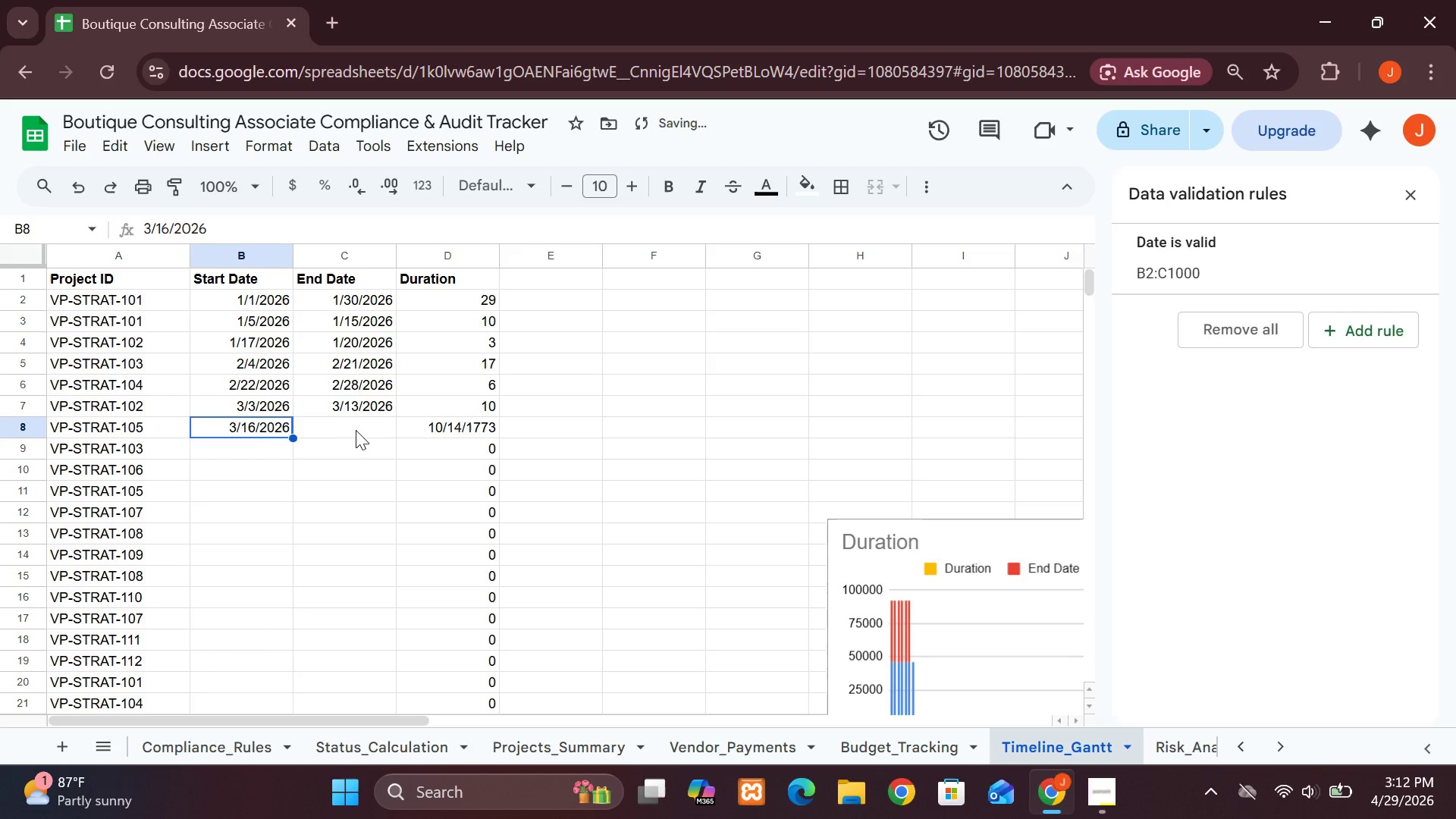 
double_click([356, 430])
 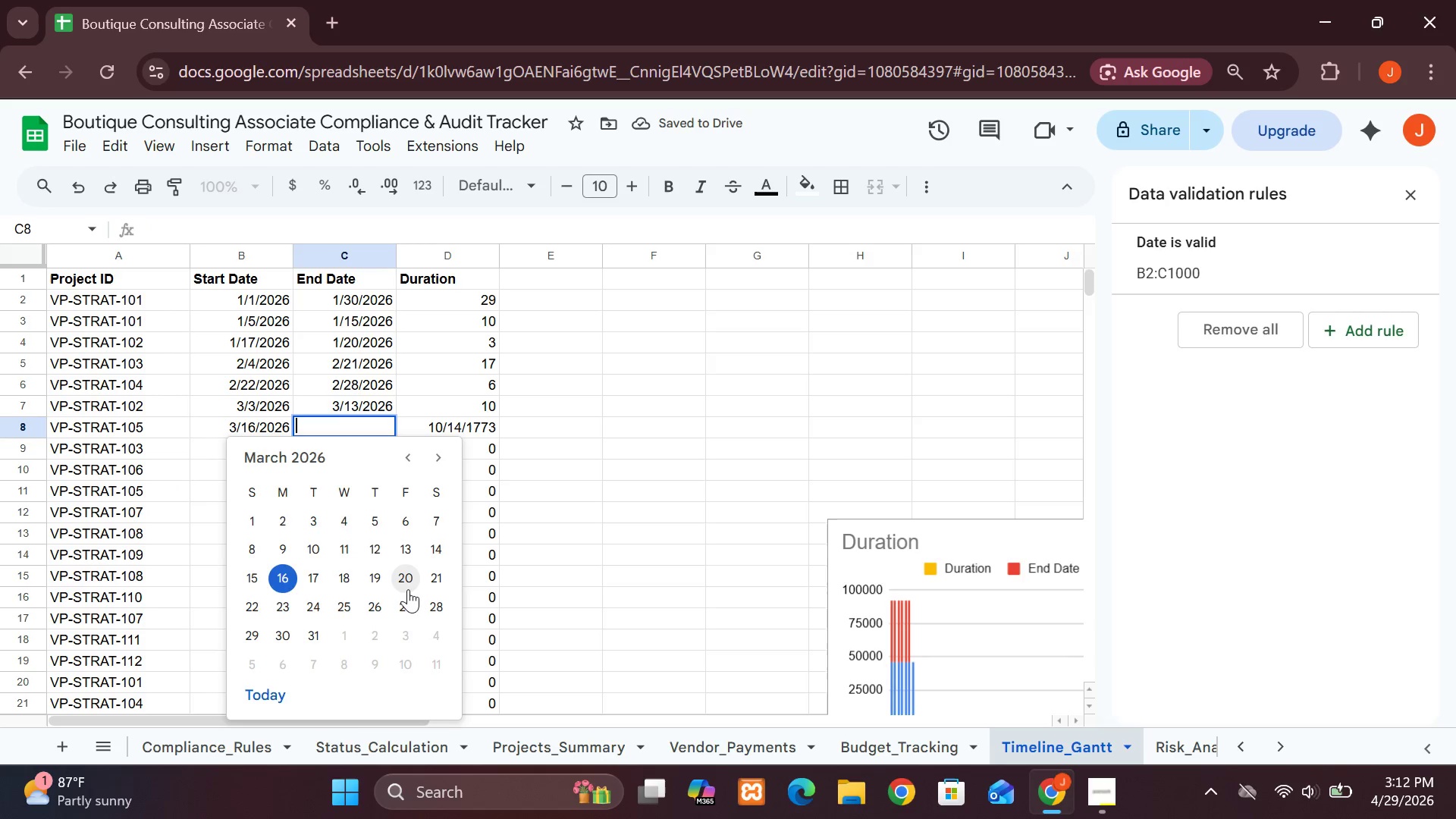 
left_click([408, 595])
 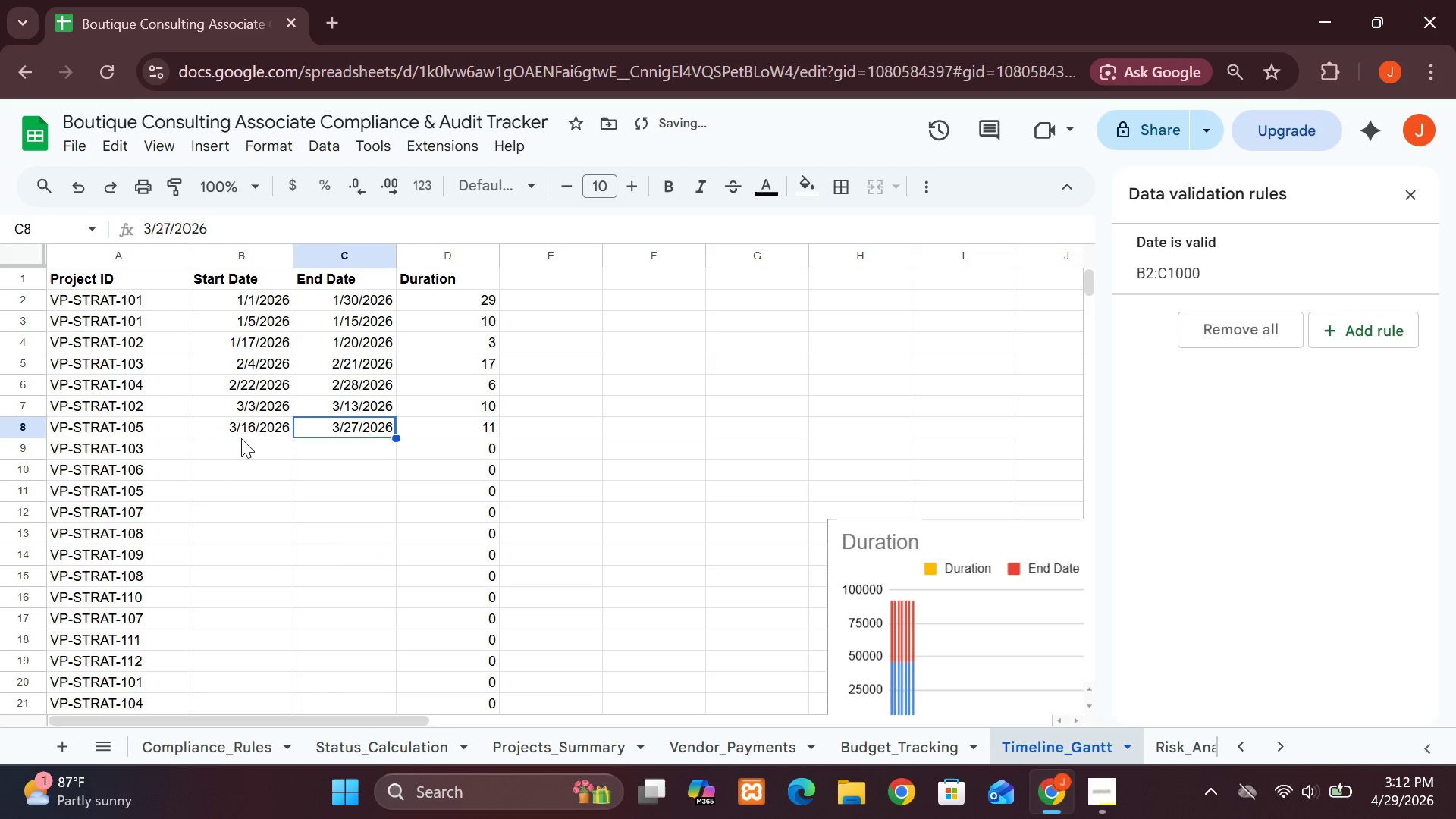 
double_click([241, 438])
 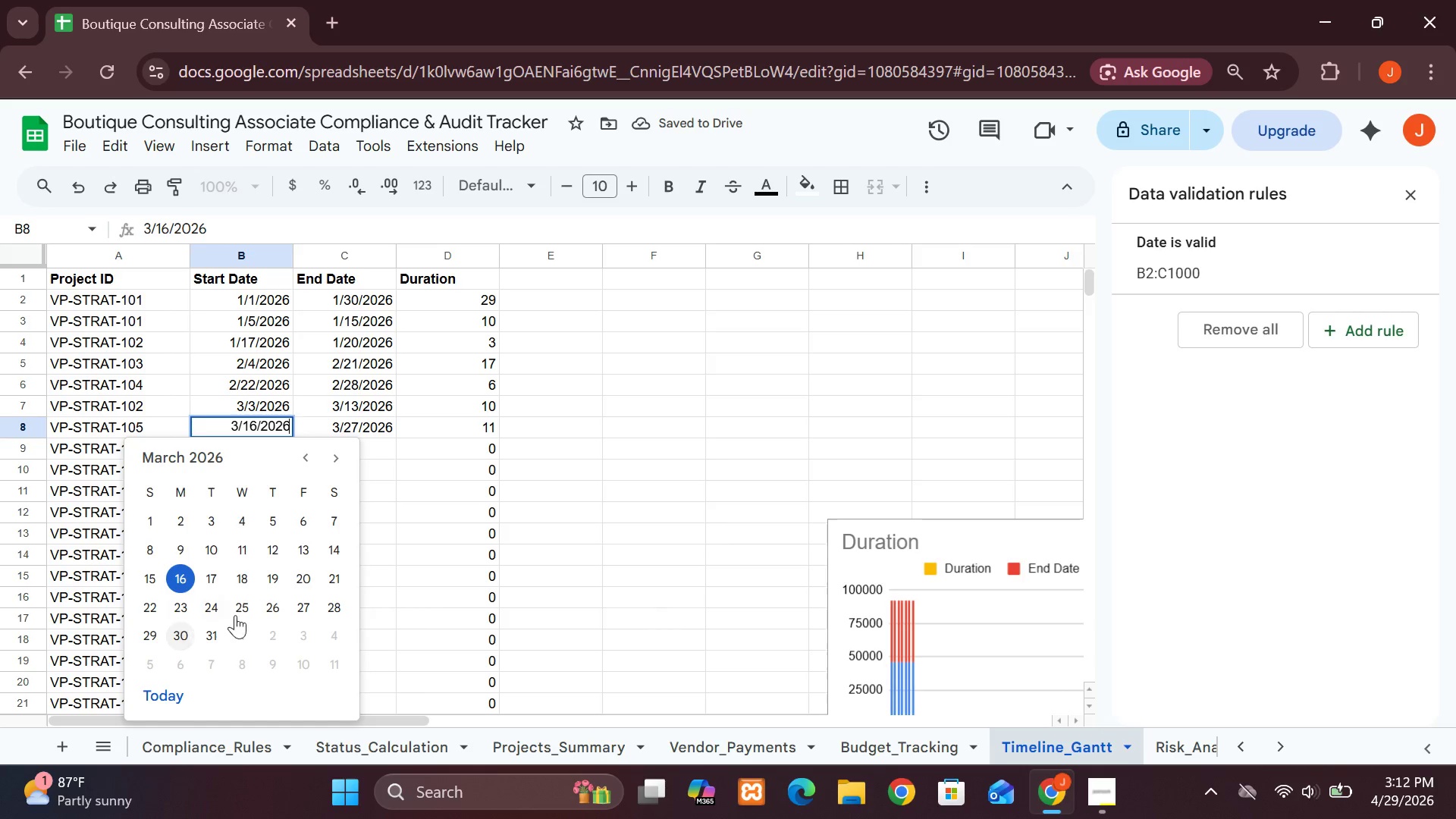 
left_click([331, 606])
 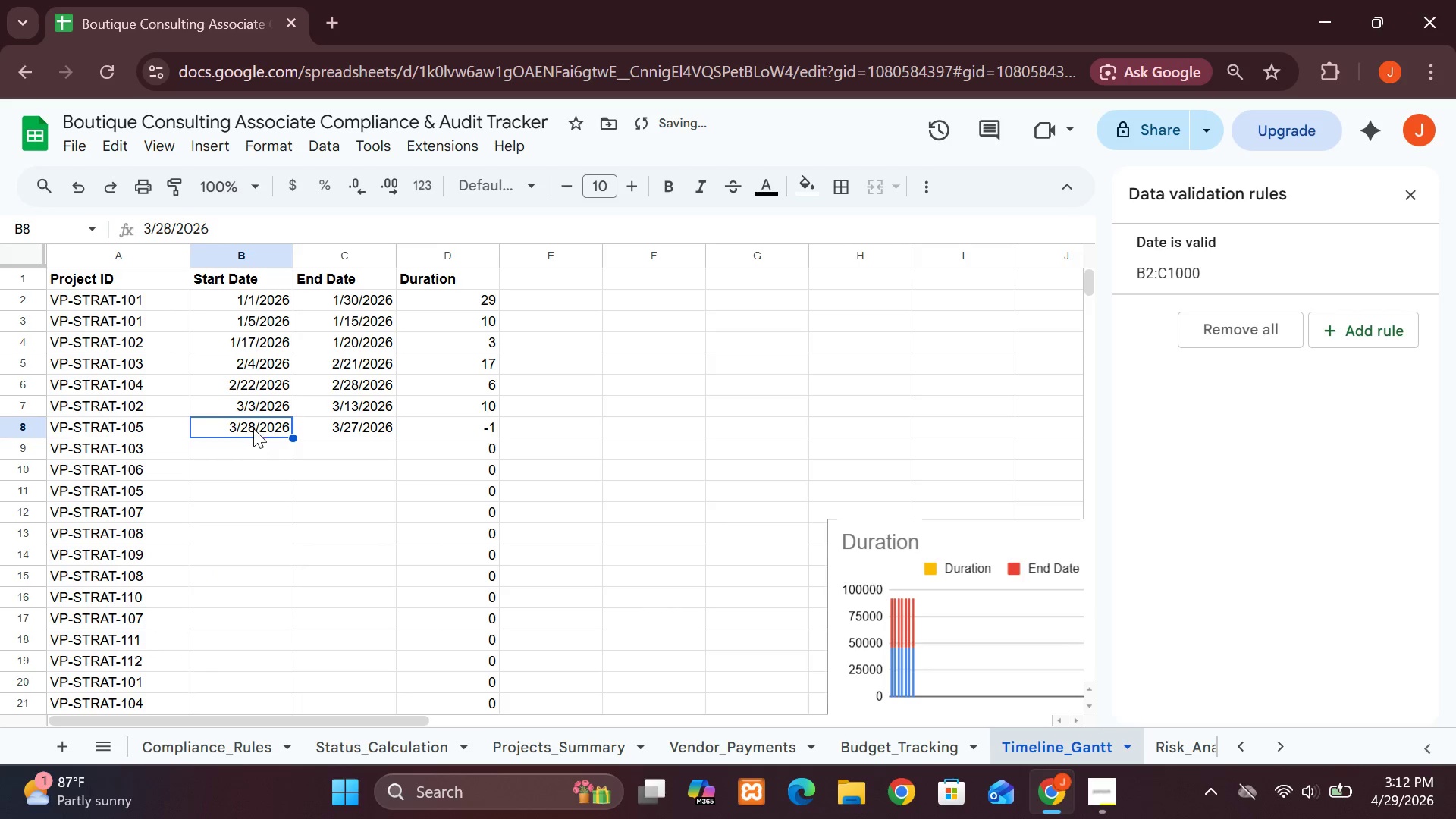 
double_click([253, 425])
 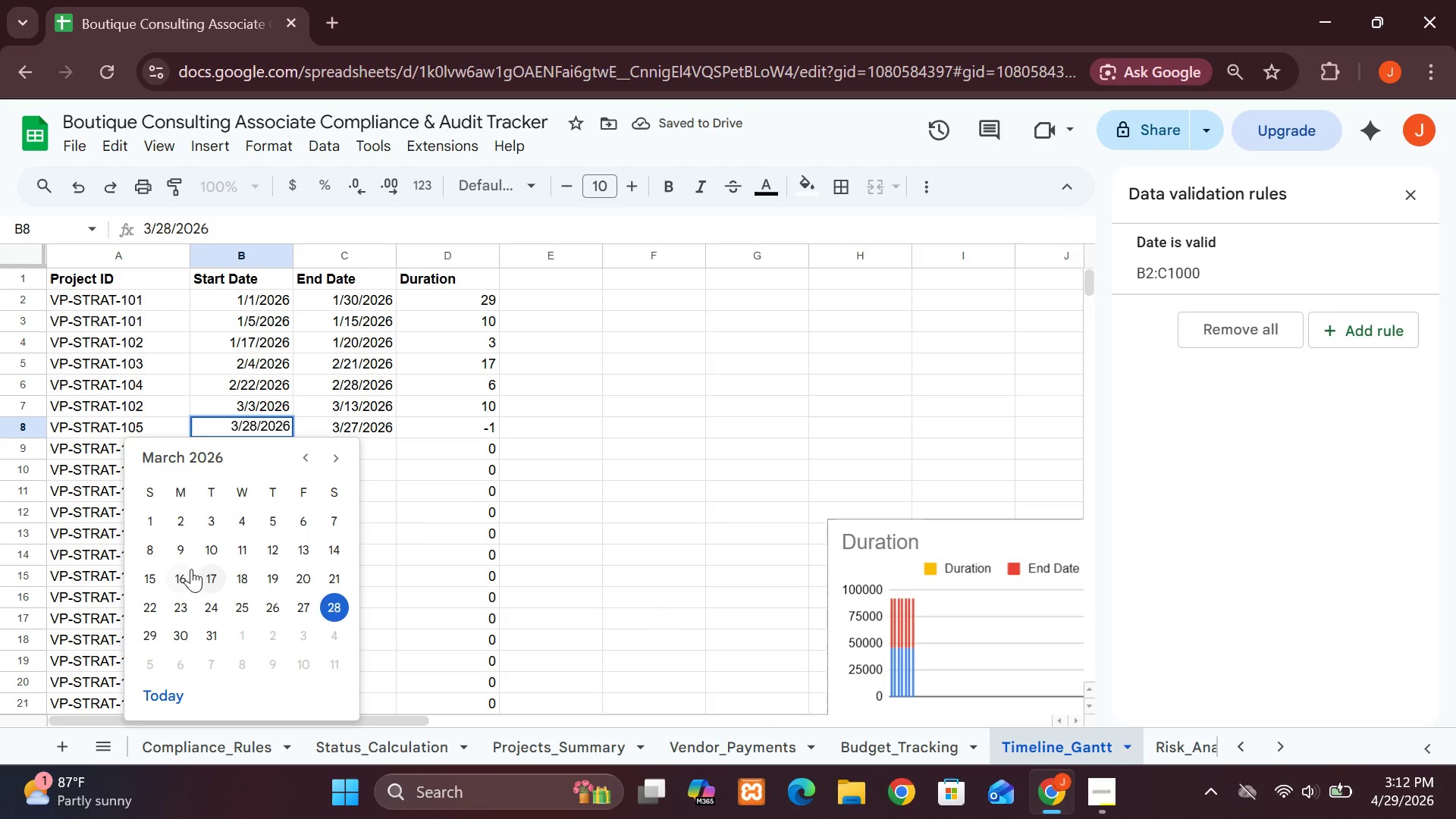 
left_click([171, 573])
 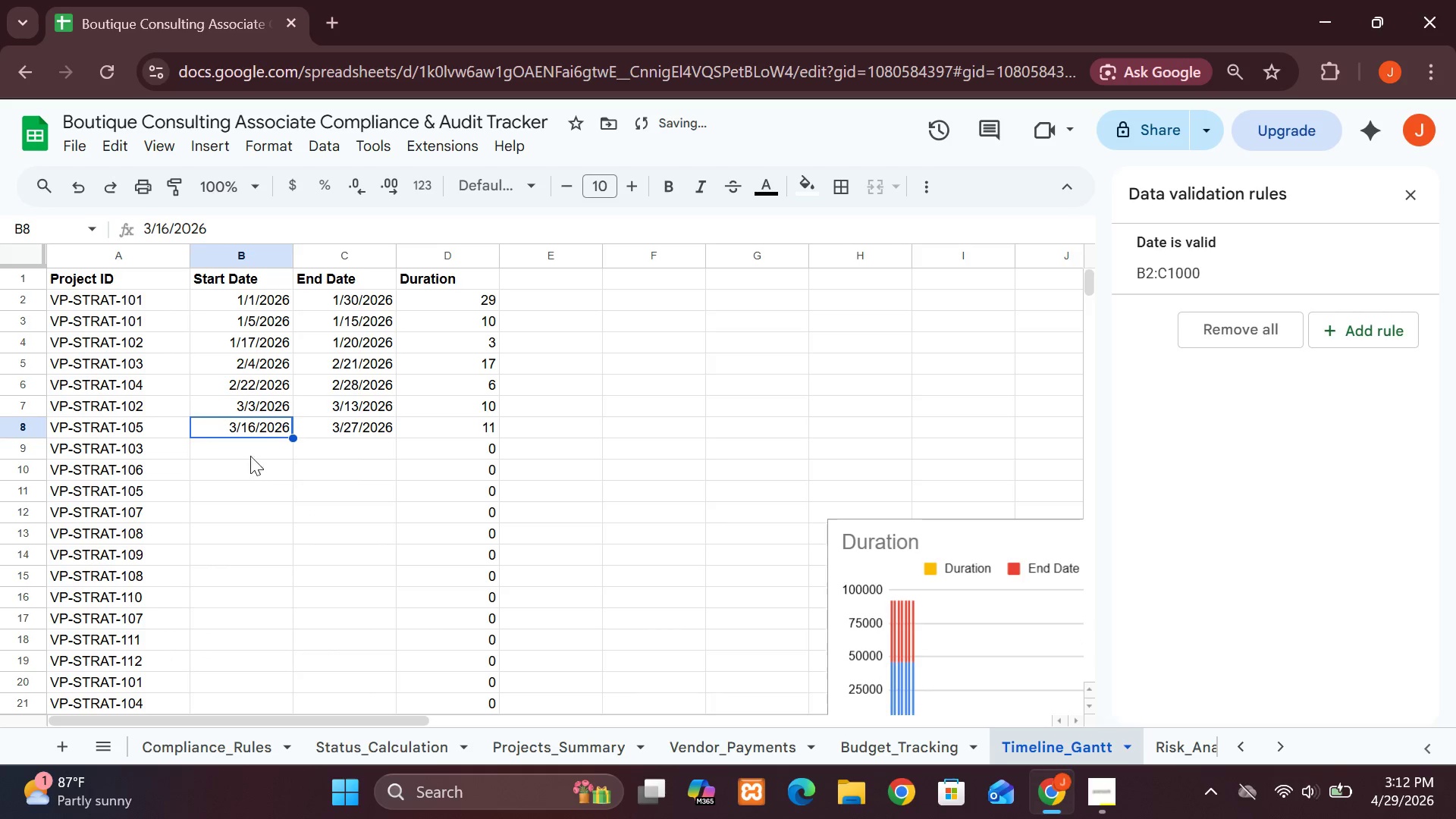 
left_click([246, 443])
 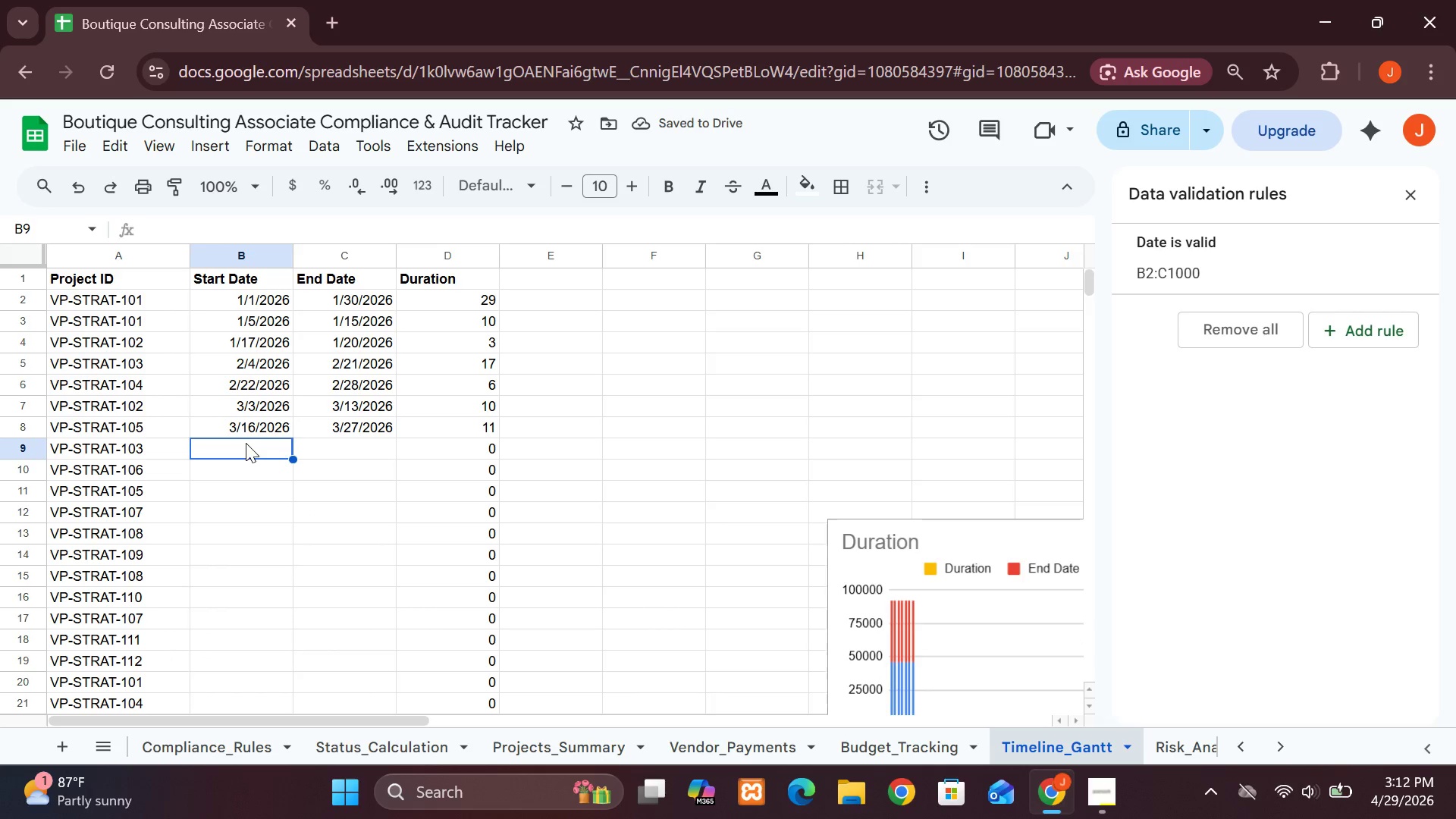 
double_click([246, 443])
 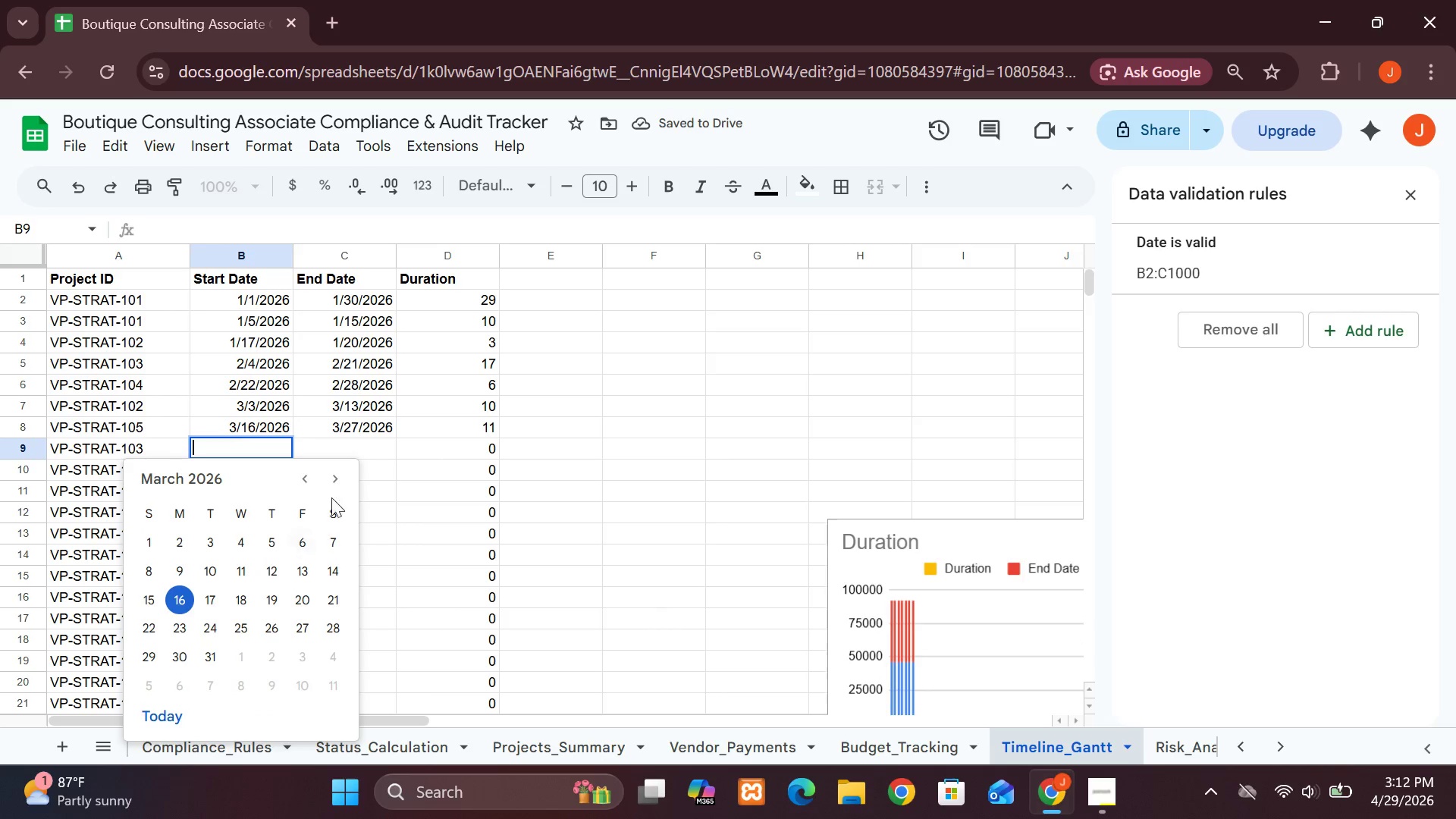 
left_click([344, 478])
 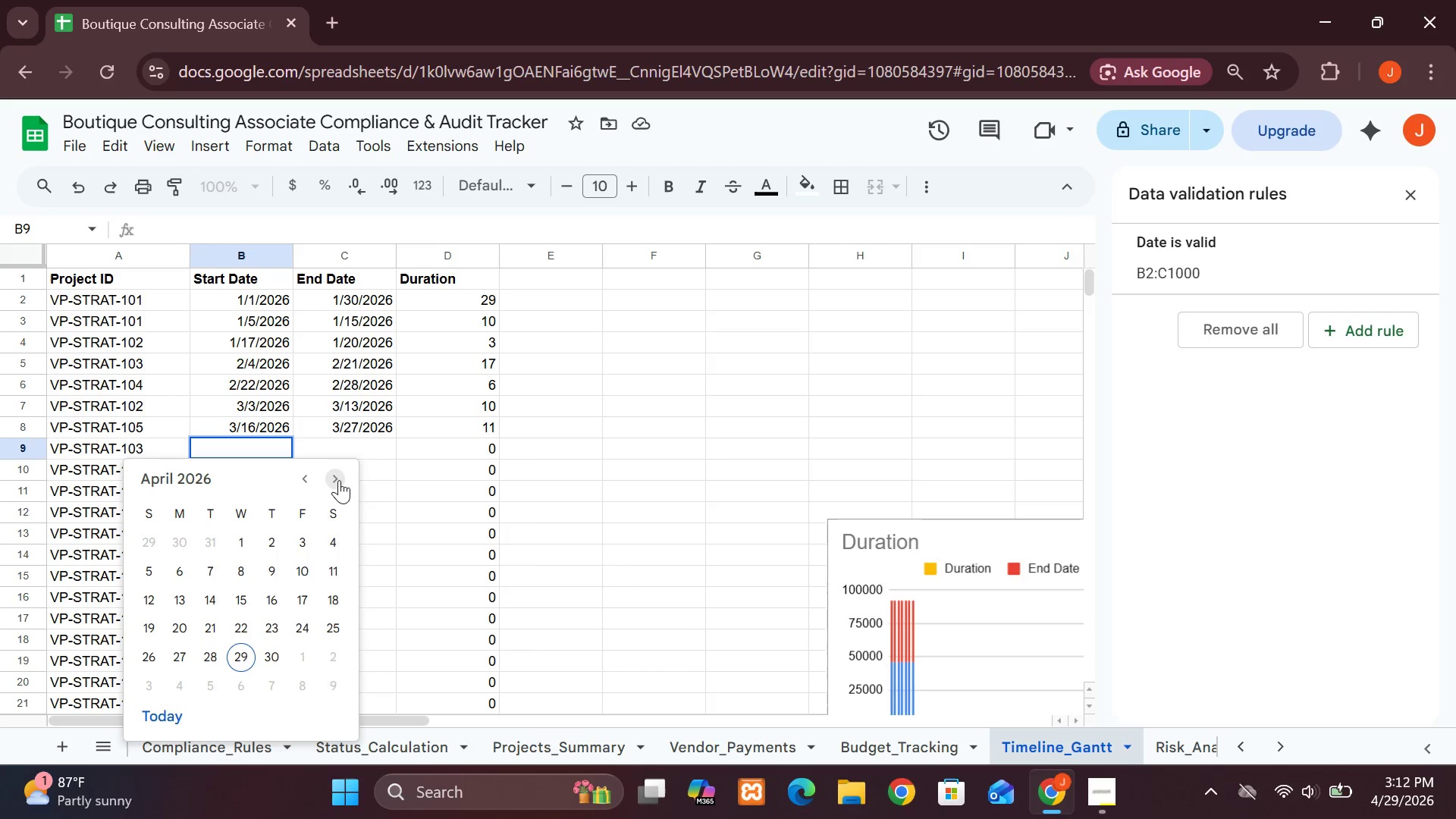 
left_click([339, 481])
 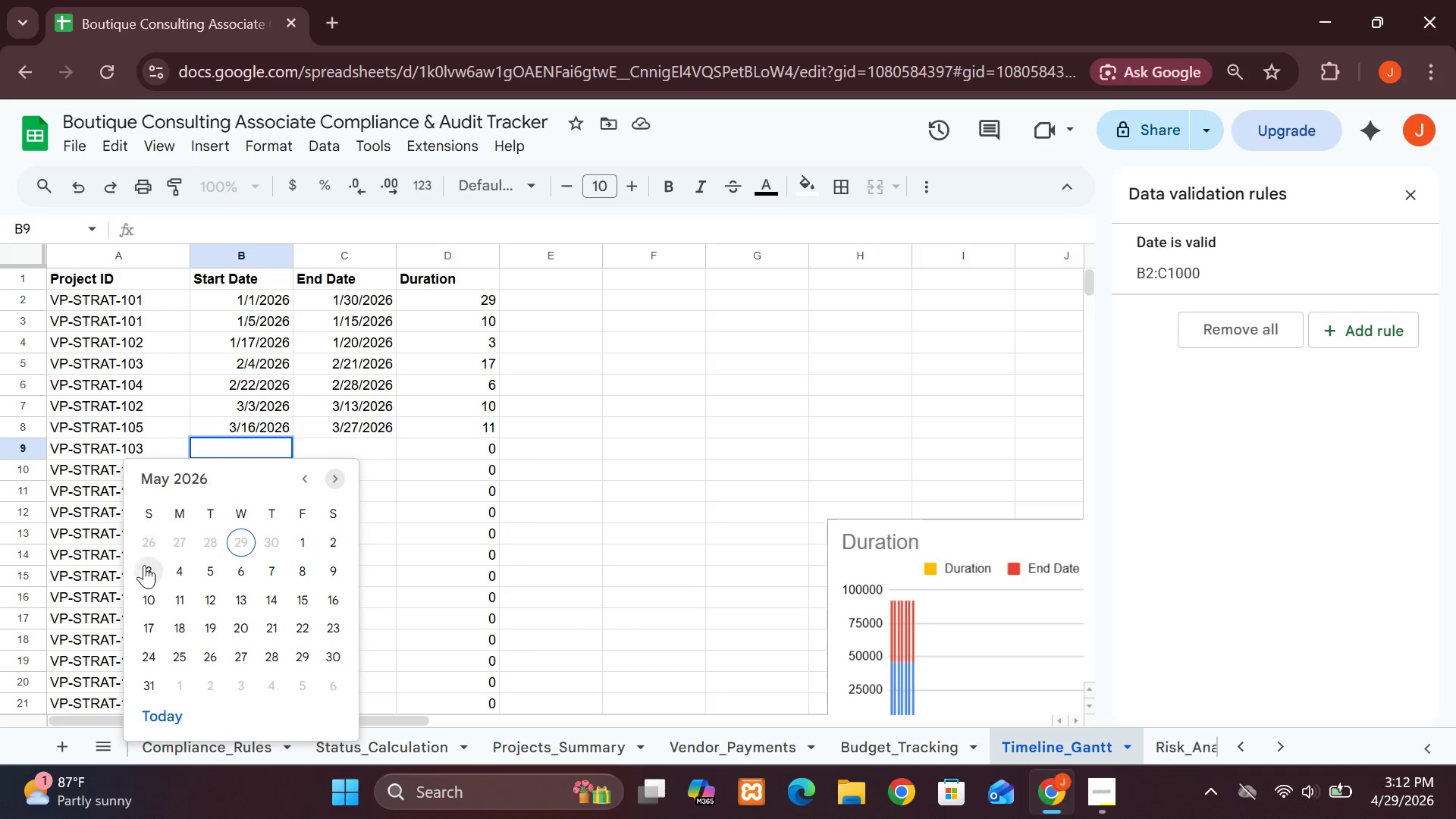 
left_click([184, 573])
 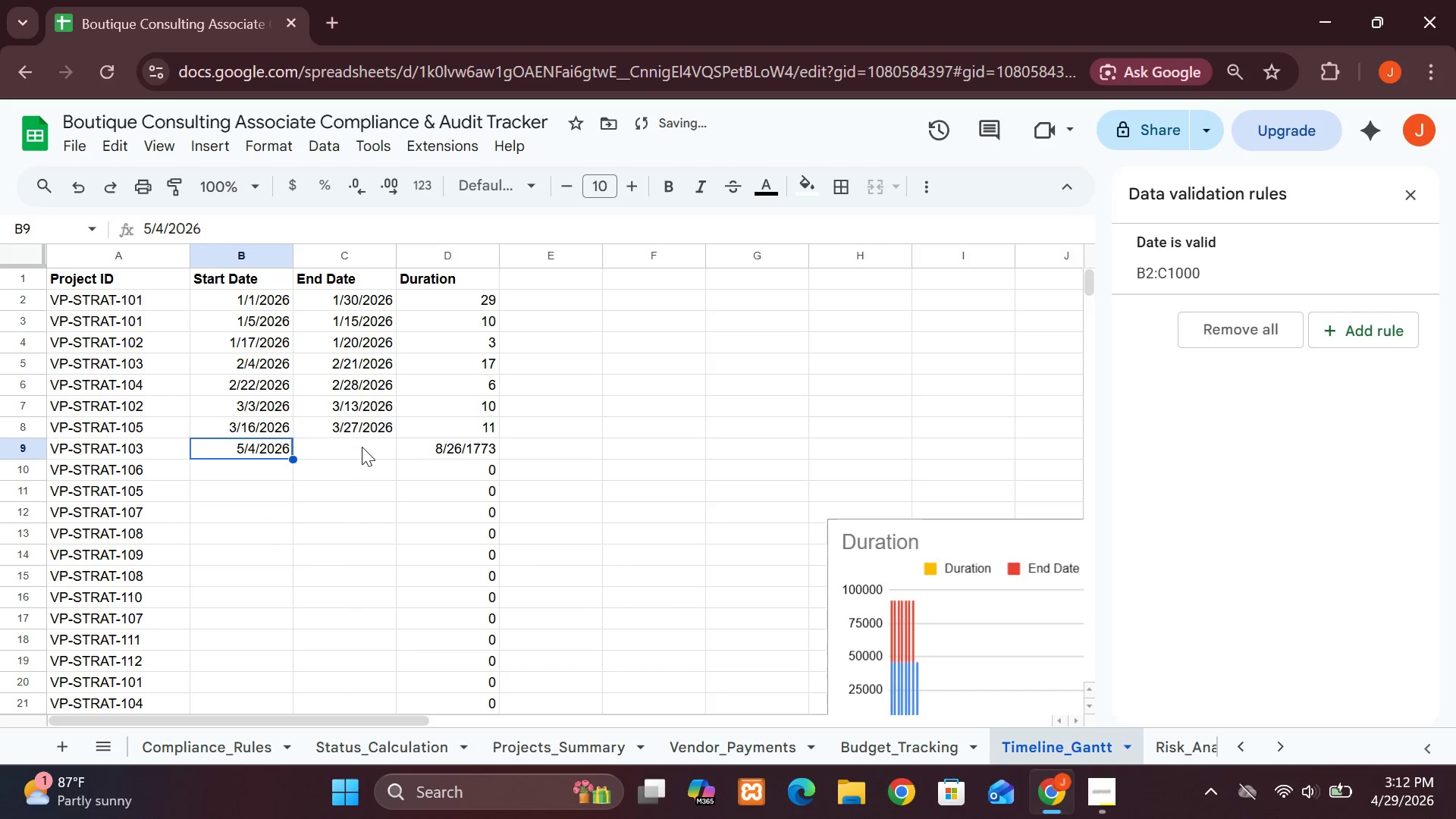 
double_click([362, 447])
 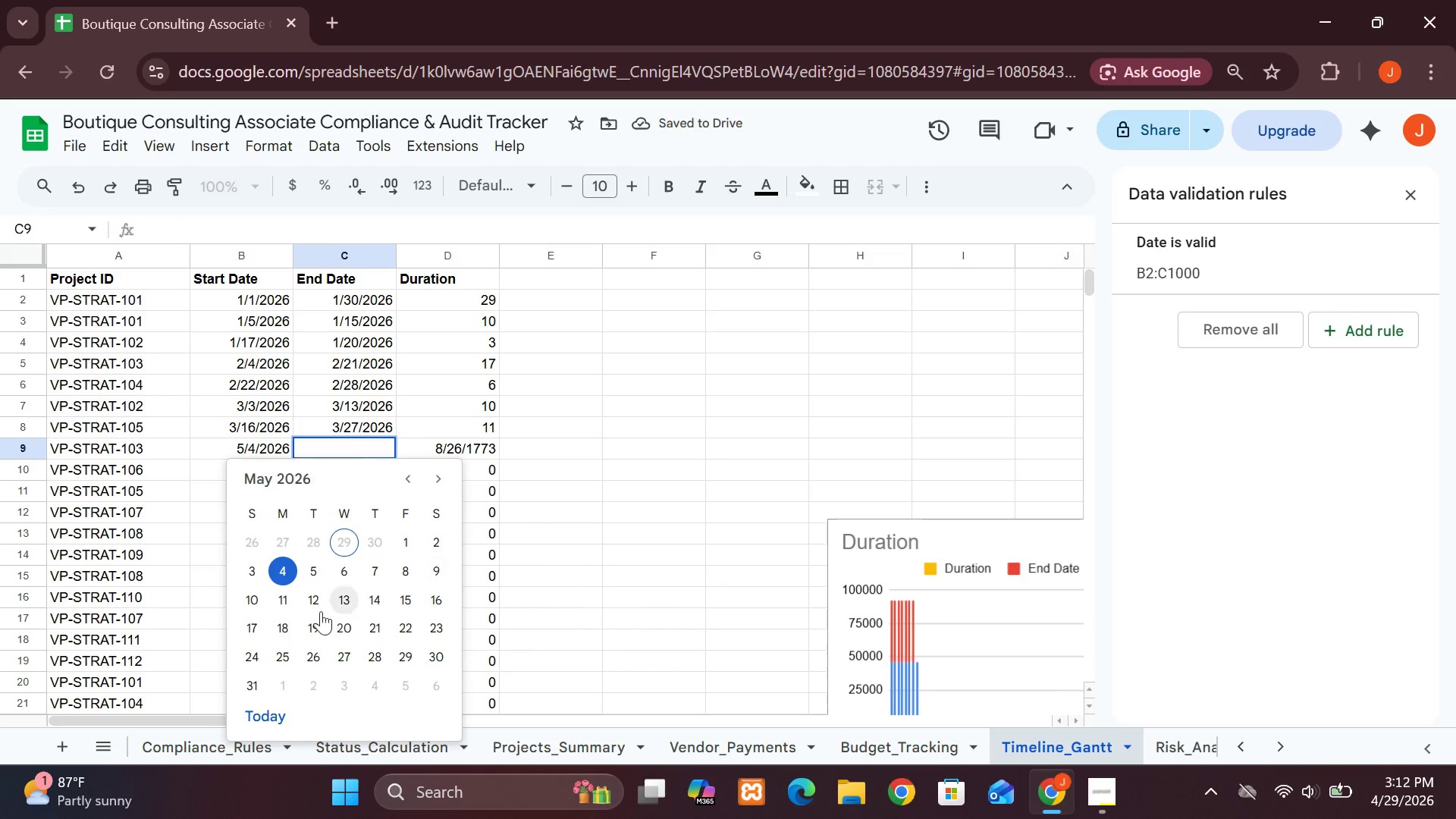 
left_click([276, 601])
 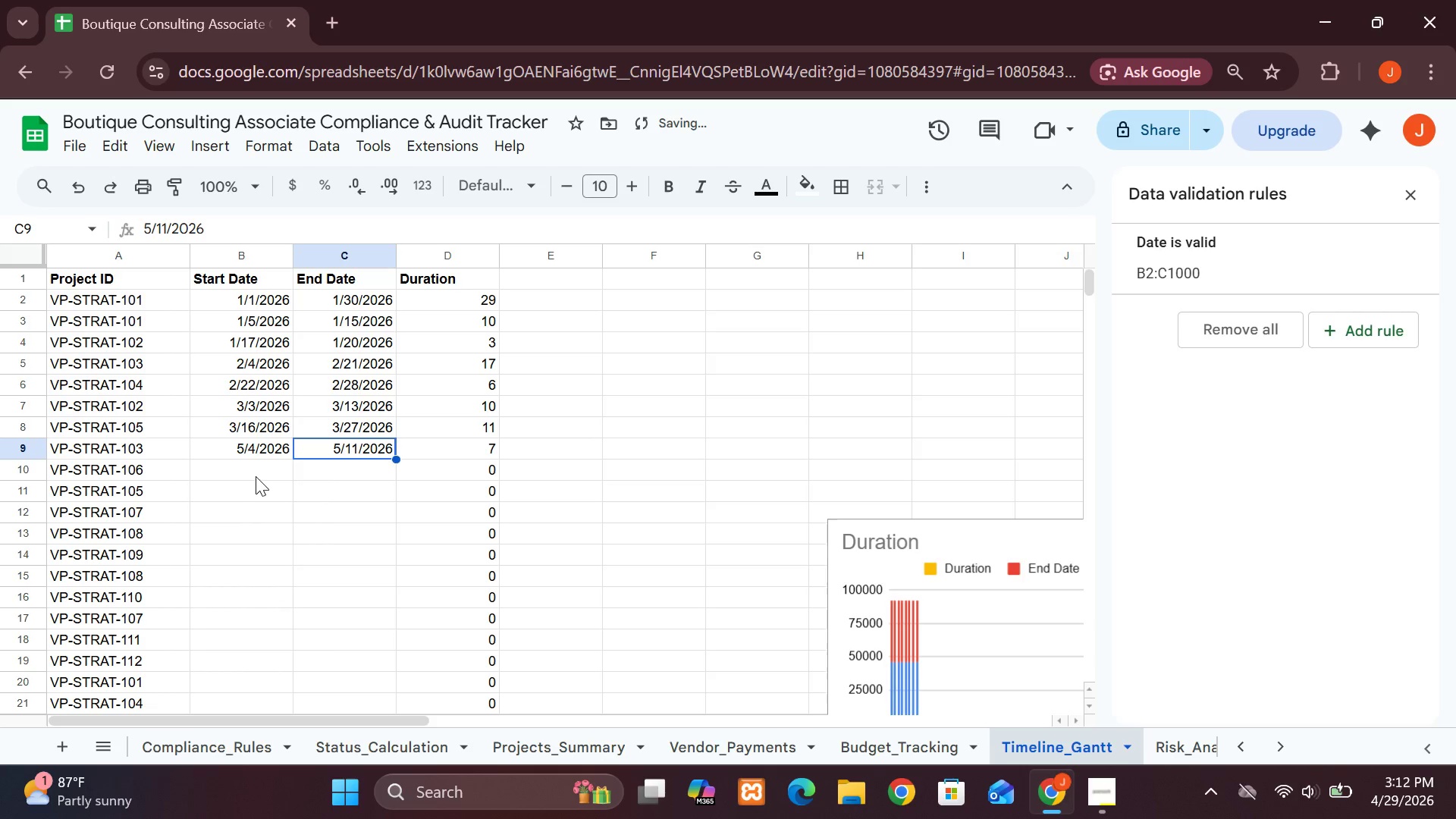 
left_click([249, 467])
 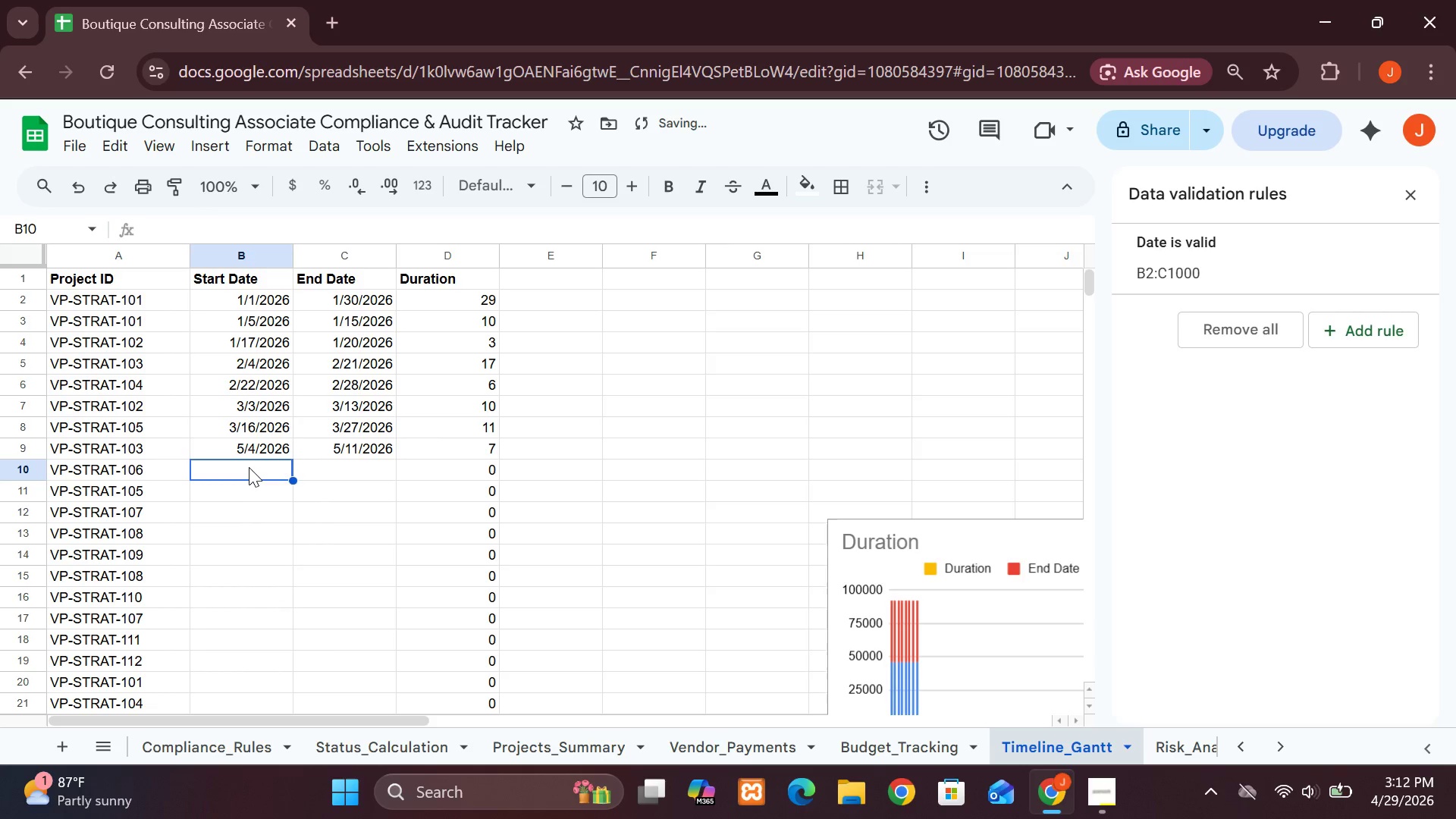 
double_click([249, 467])
 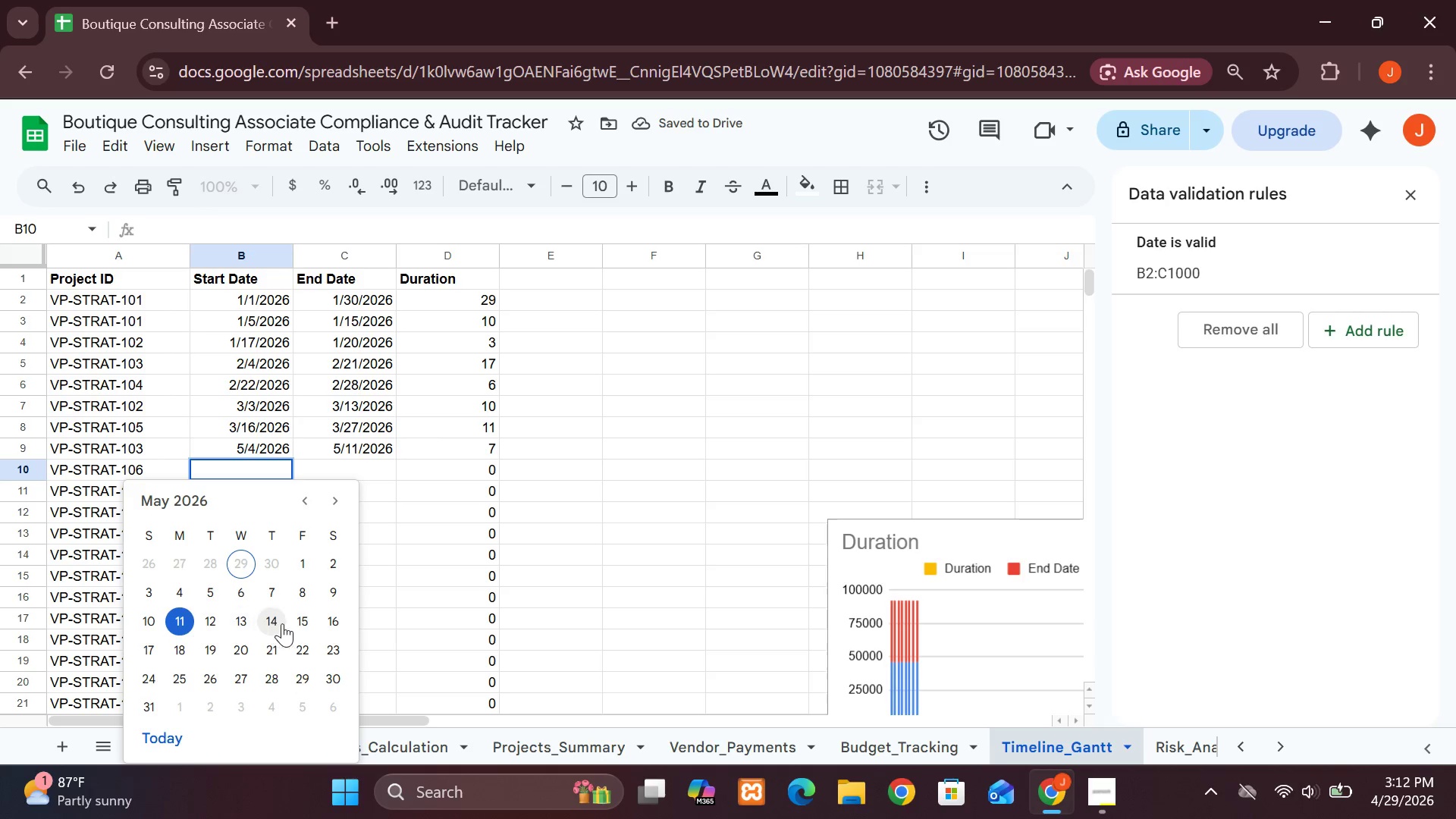 
left_click([290, 624])
 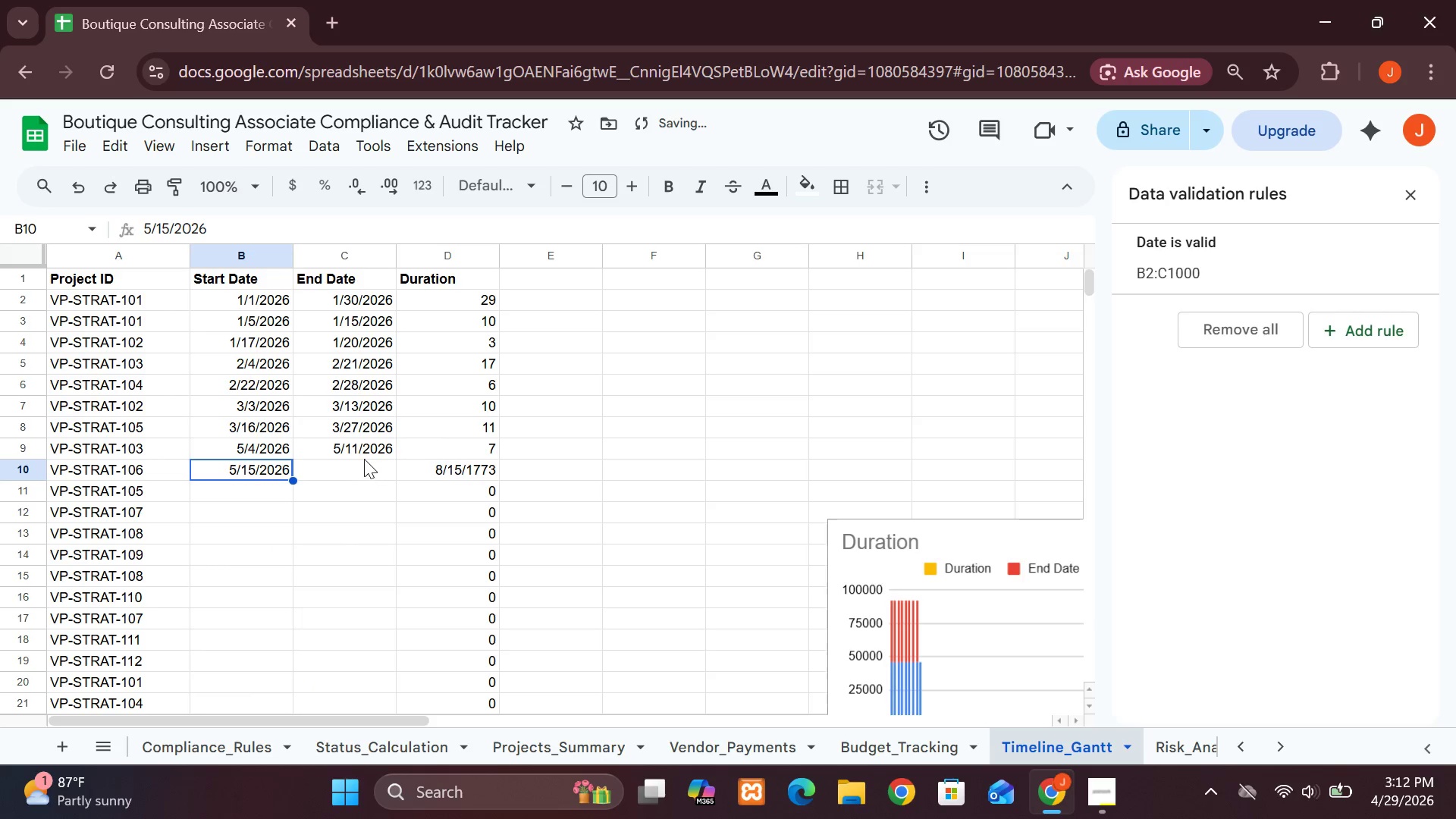 
left_click([363, 459])
 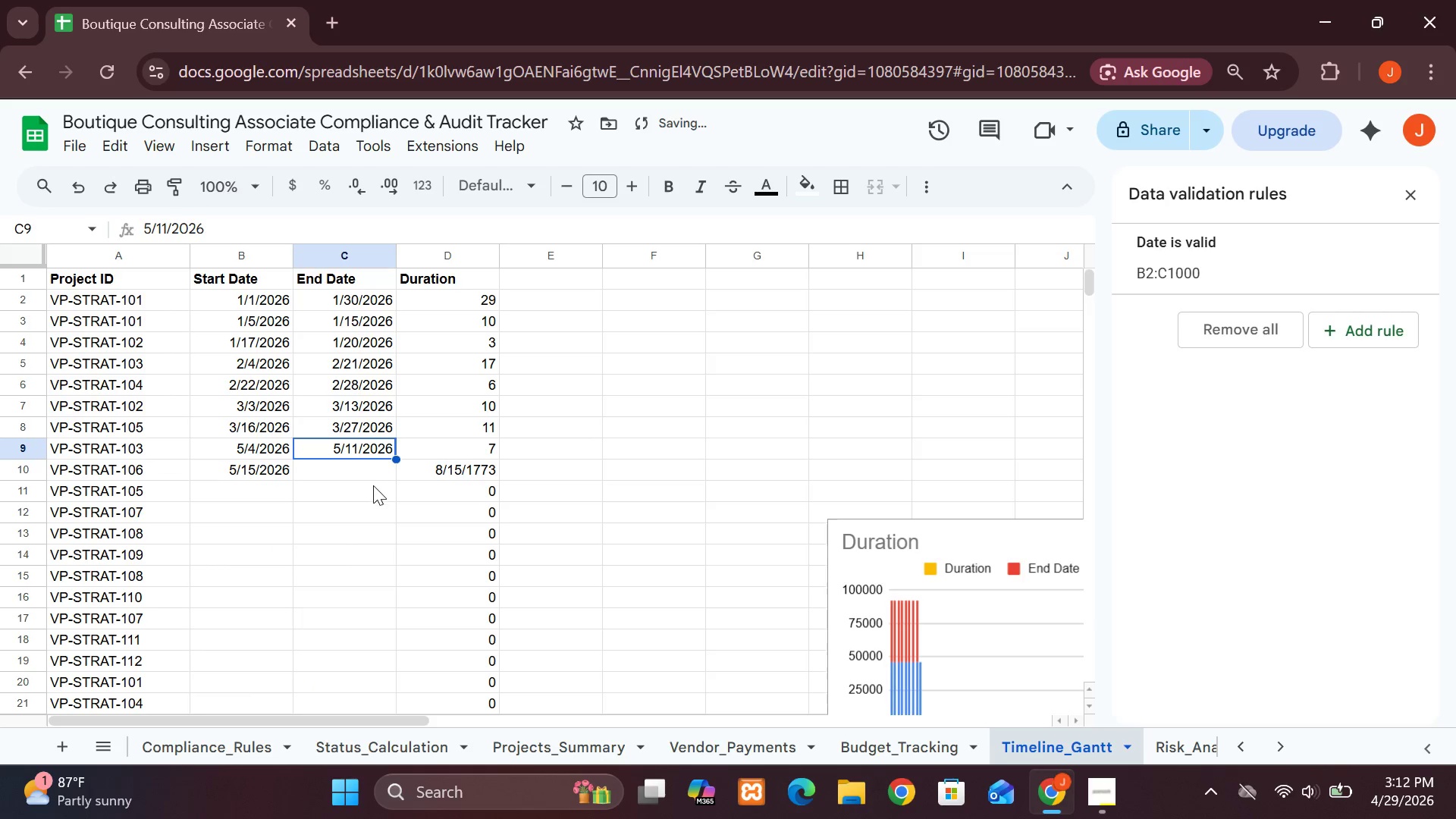 
left_click_drag(start_coordinate=[373, 486], to_coordinate=[362, 469])
 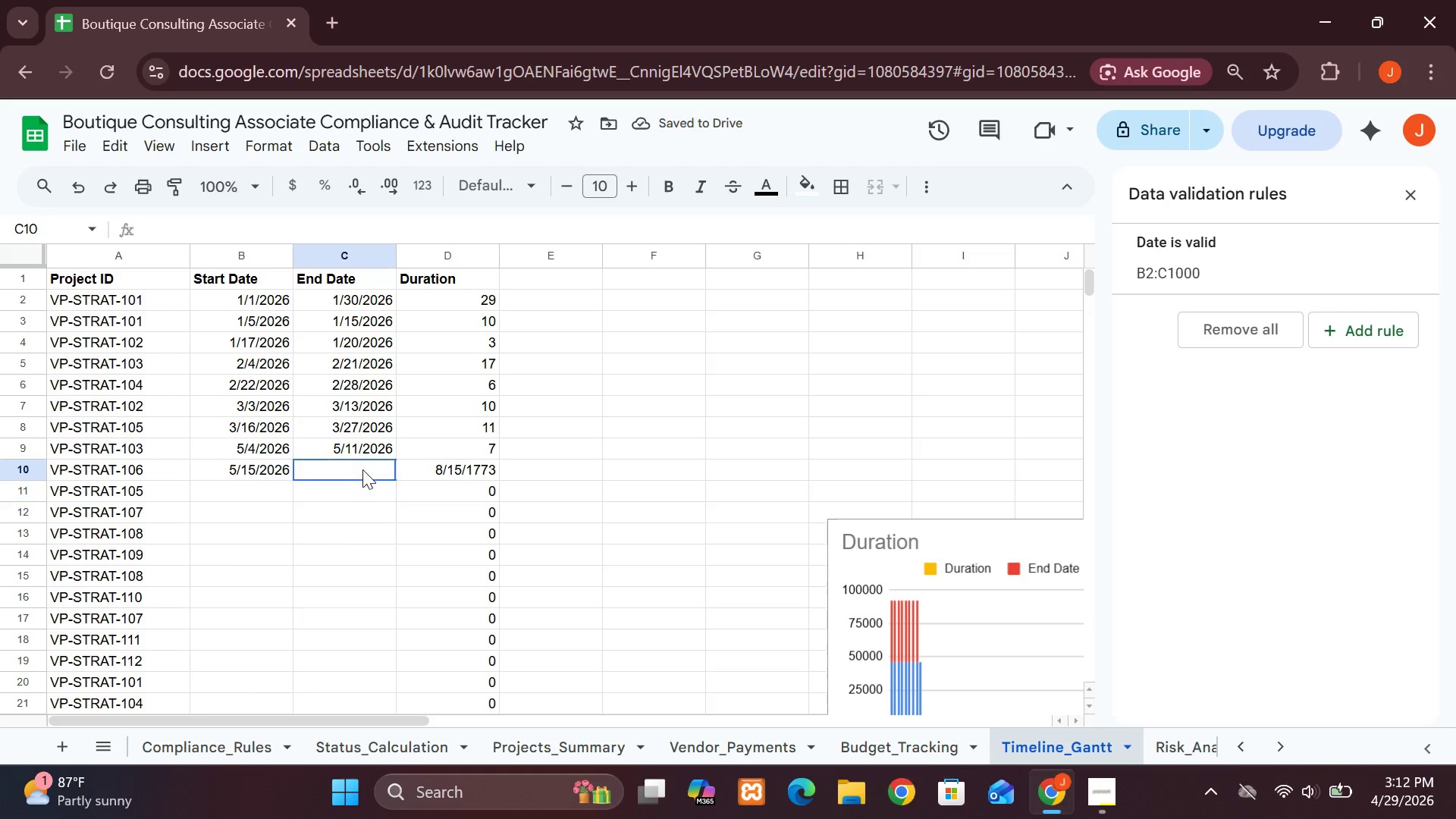 
left_click([362, 469])
 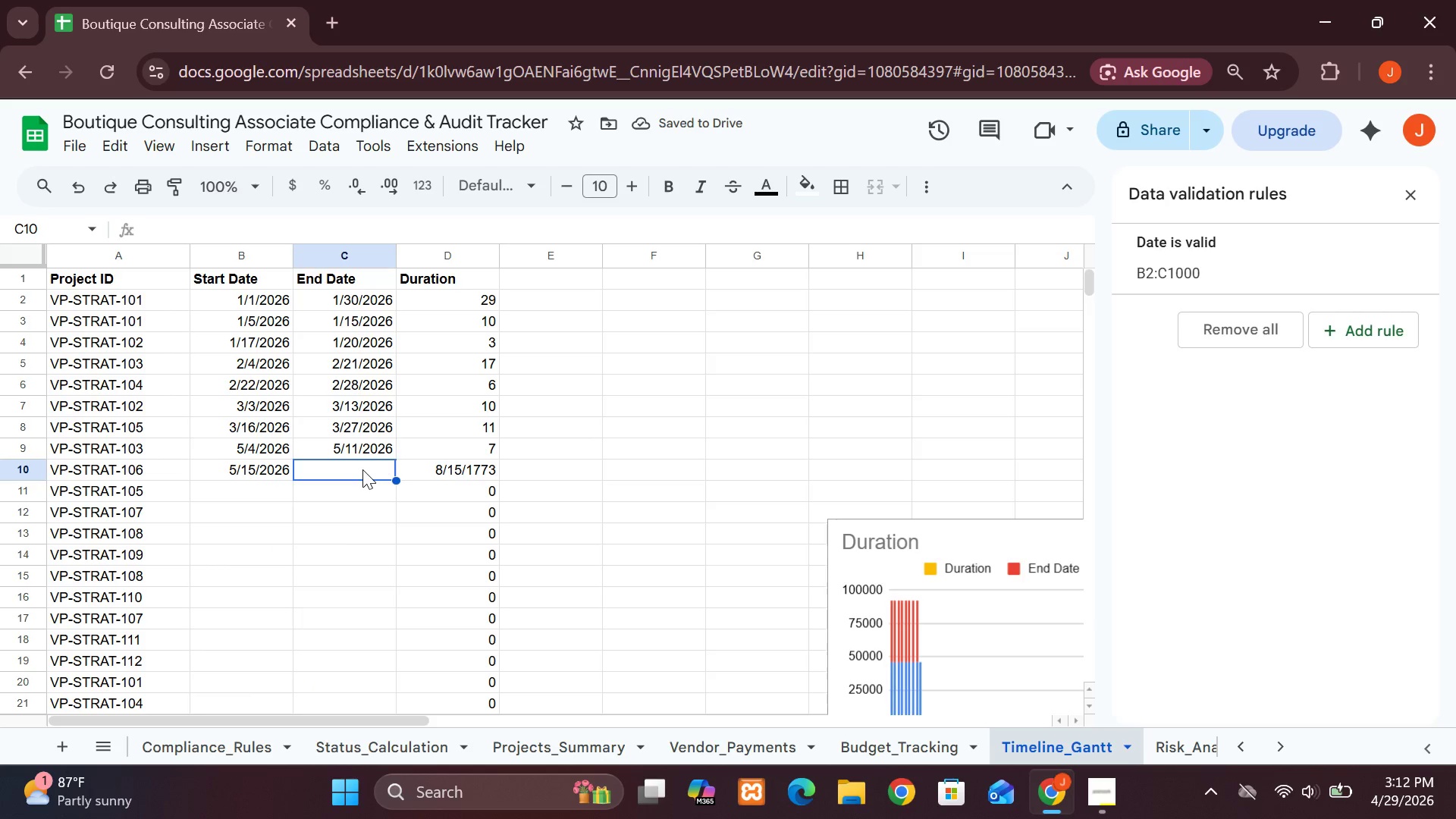 
double_click([362, 469])
 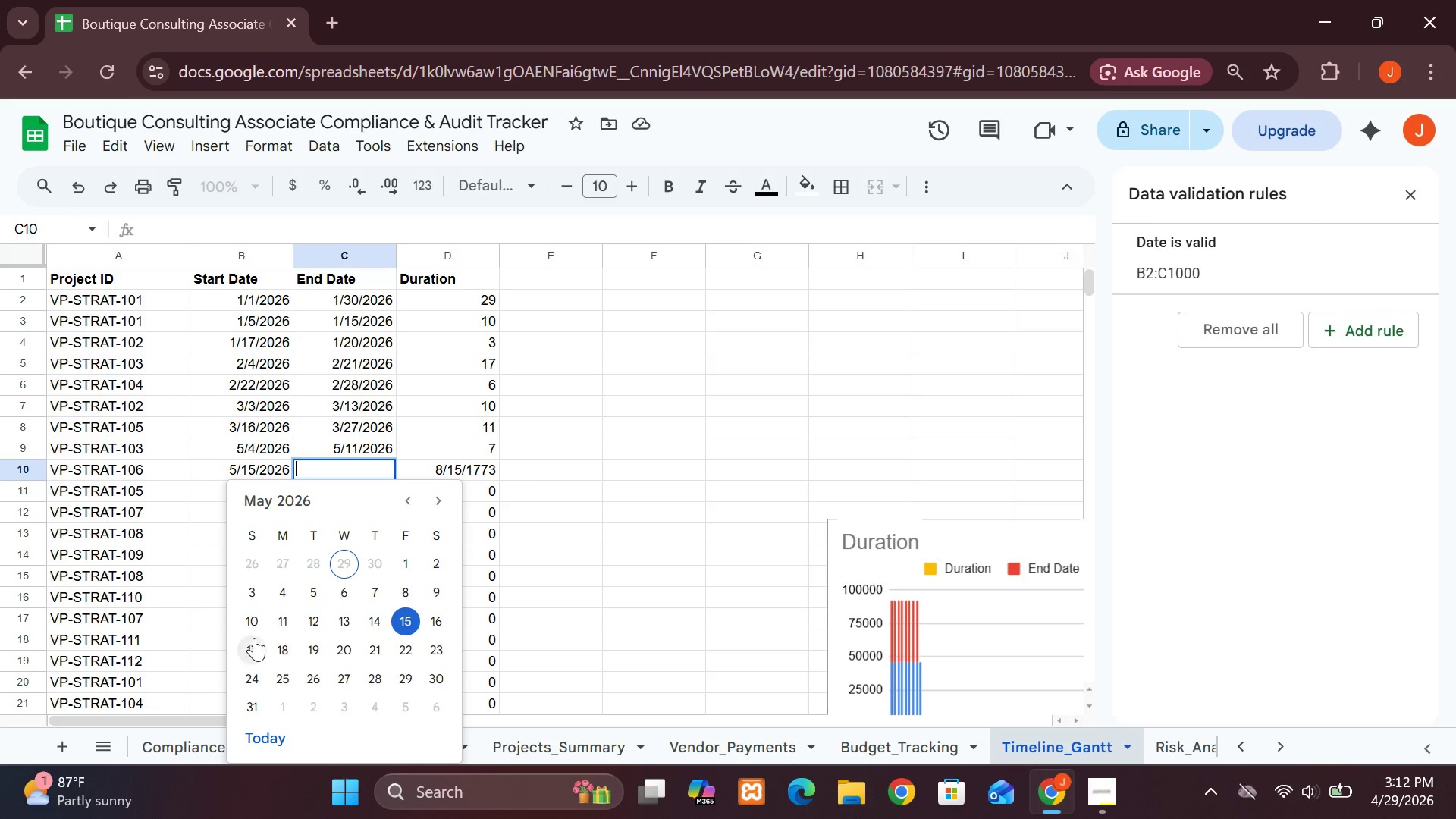 
left_click([254, 655])
 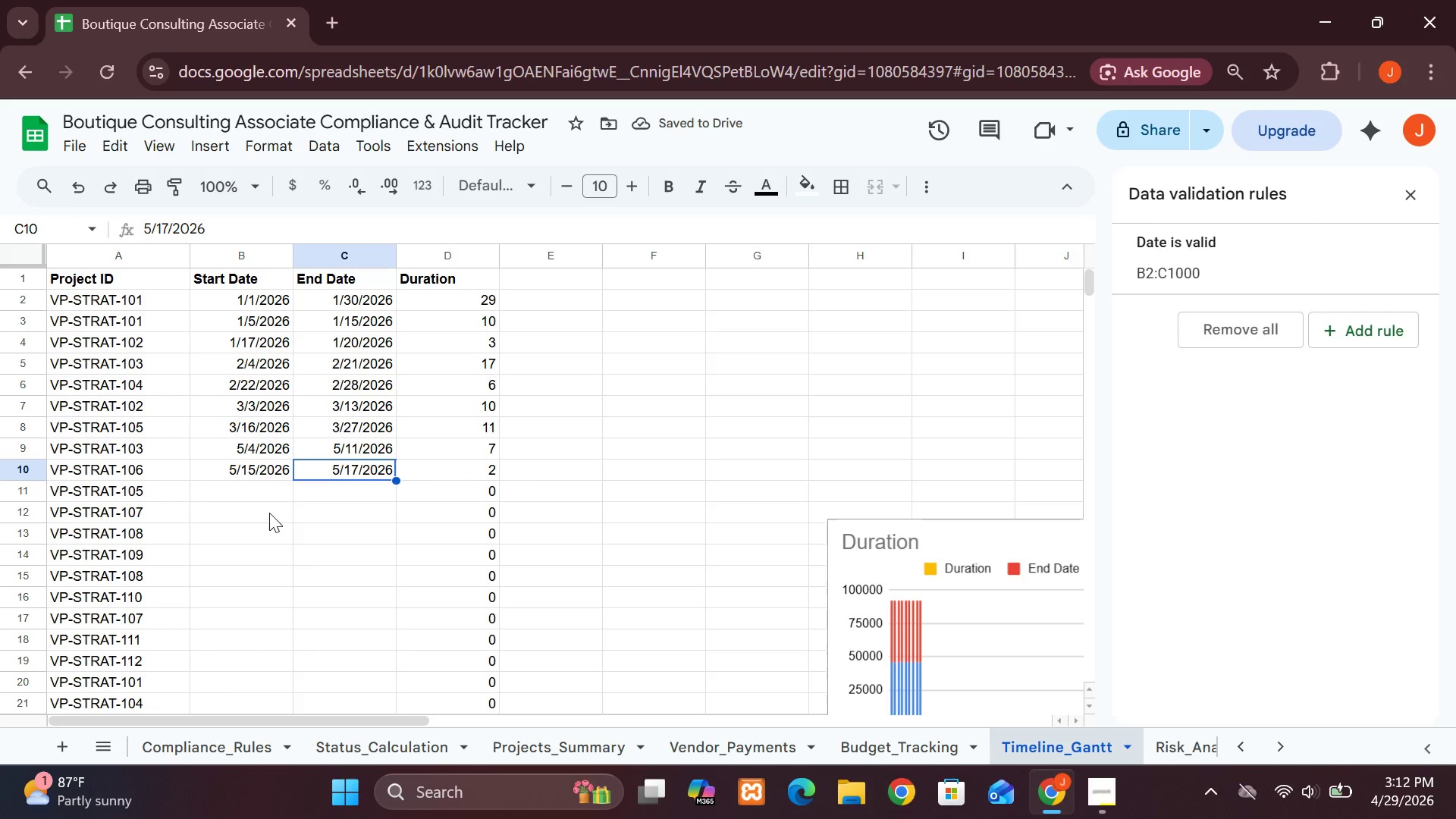 
wait(8.75)
 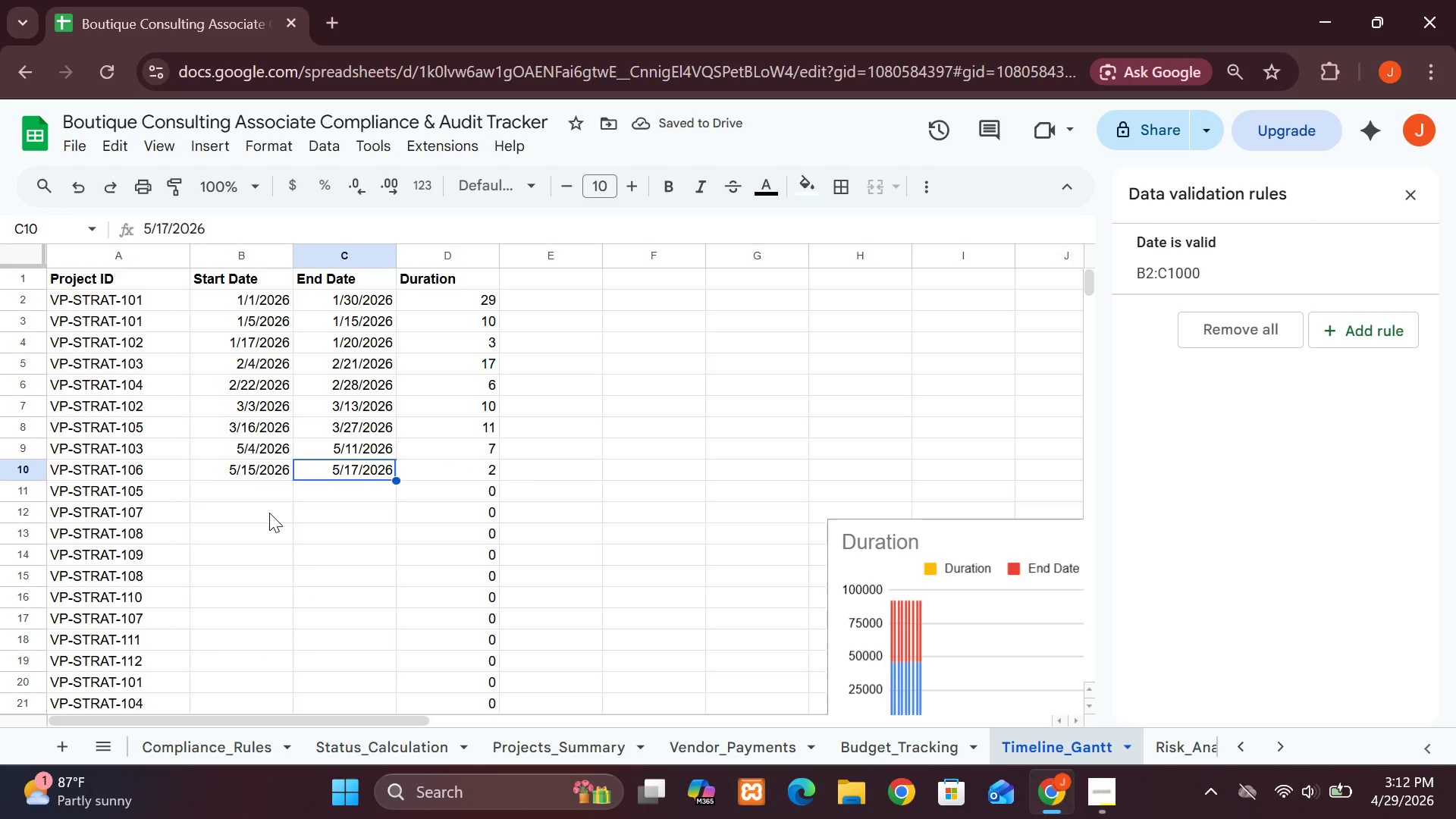 
double_click([263, 493])
 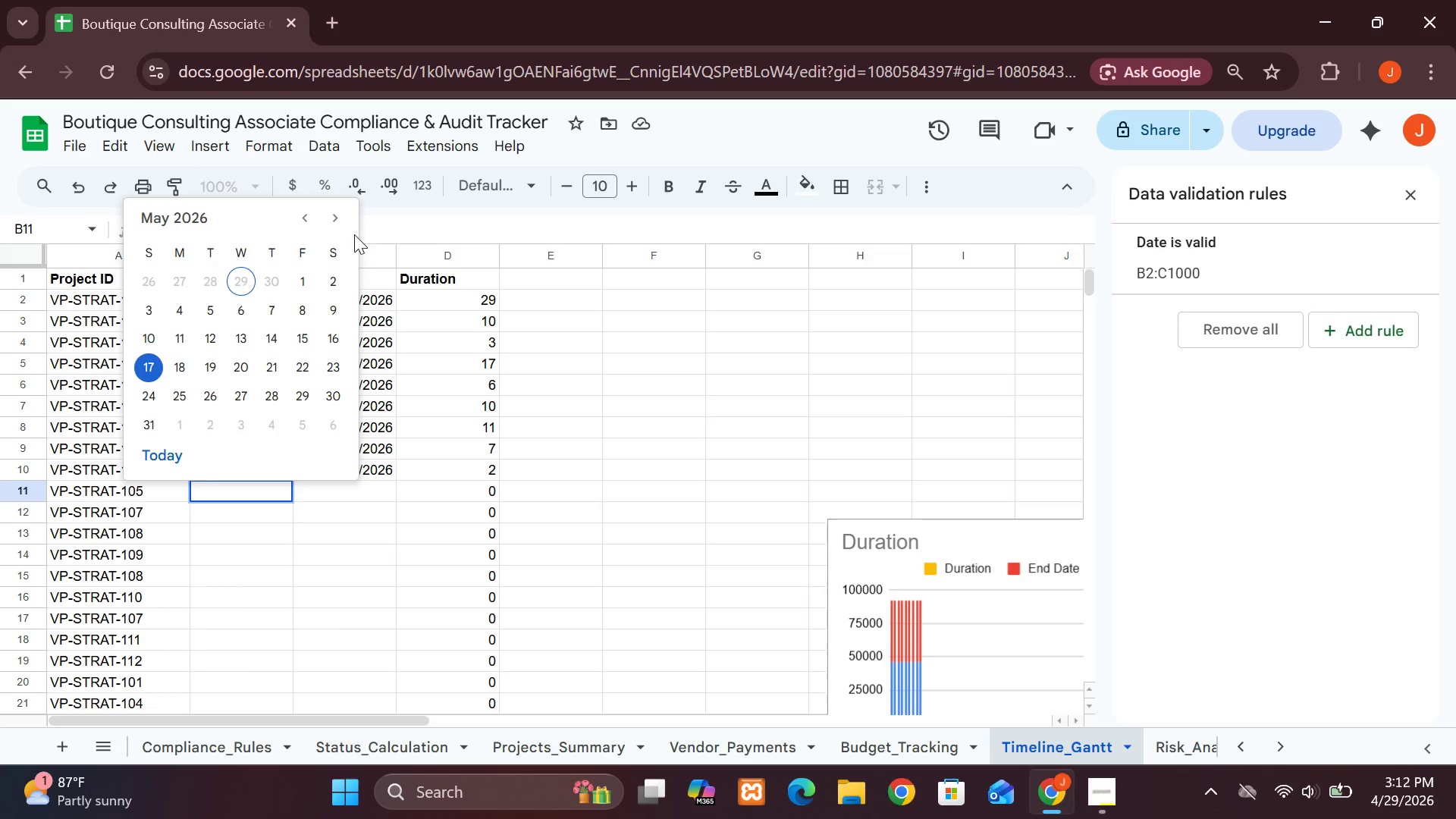 
left_click([333, 218])
 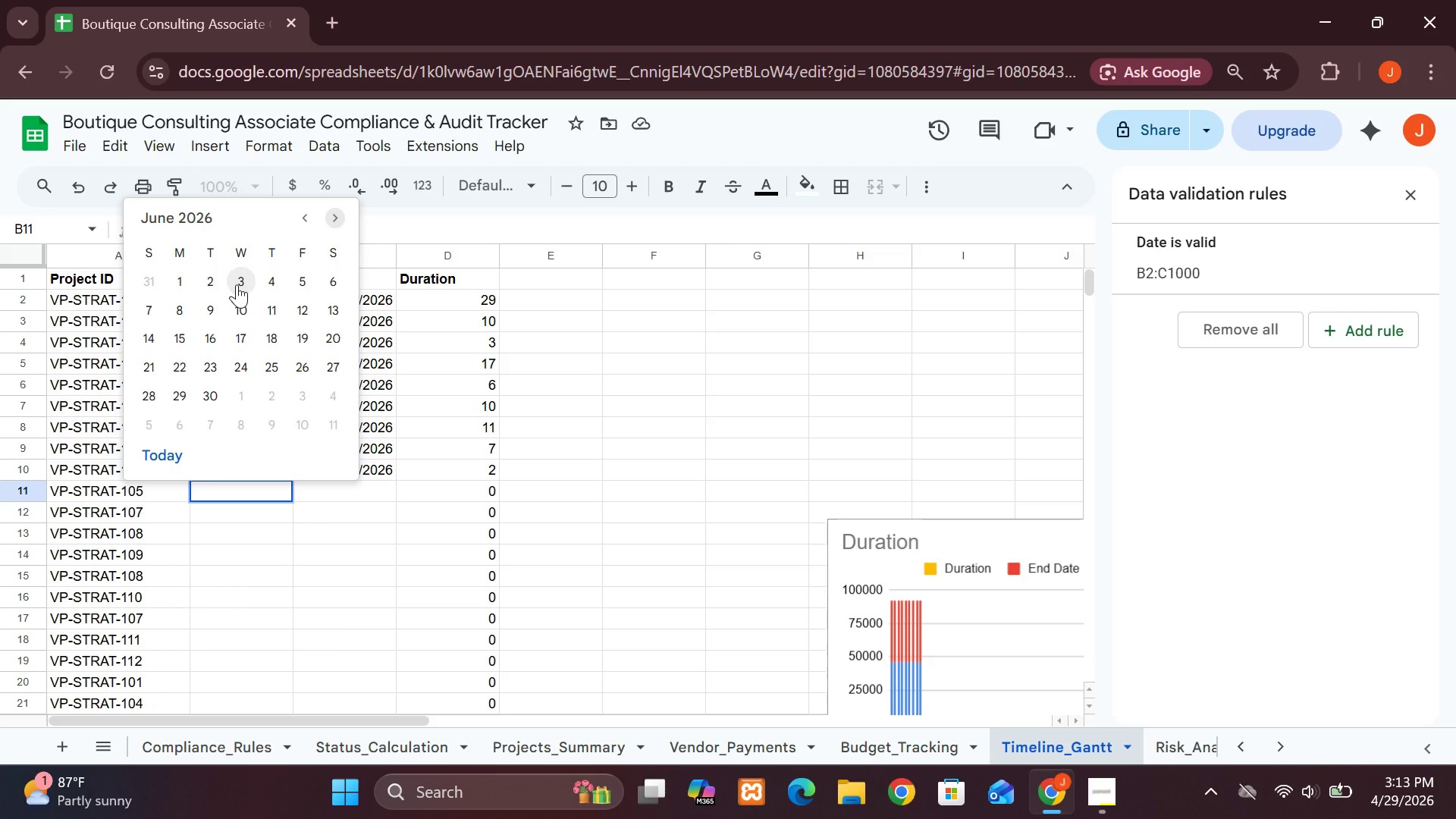 
wait(11.42)
 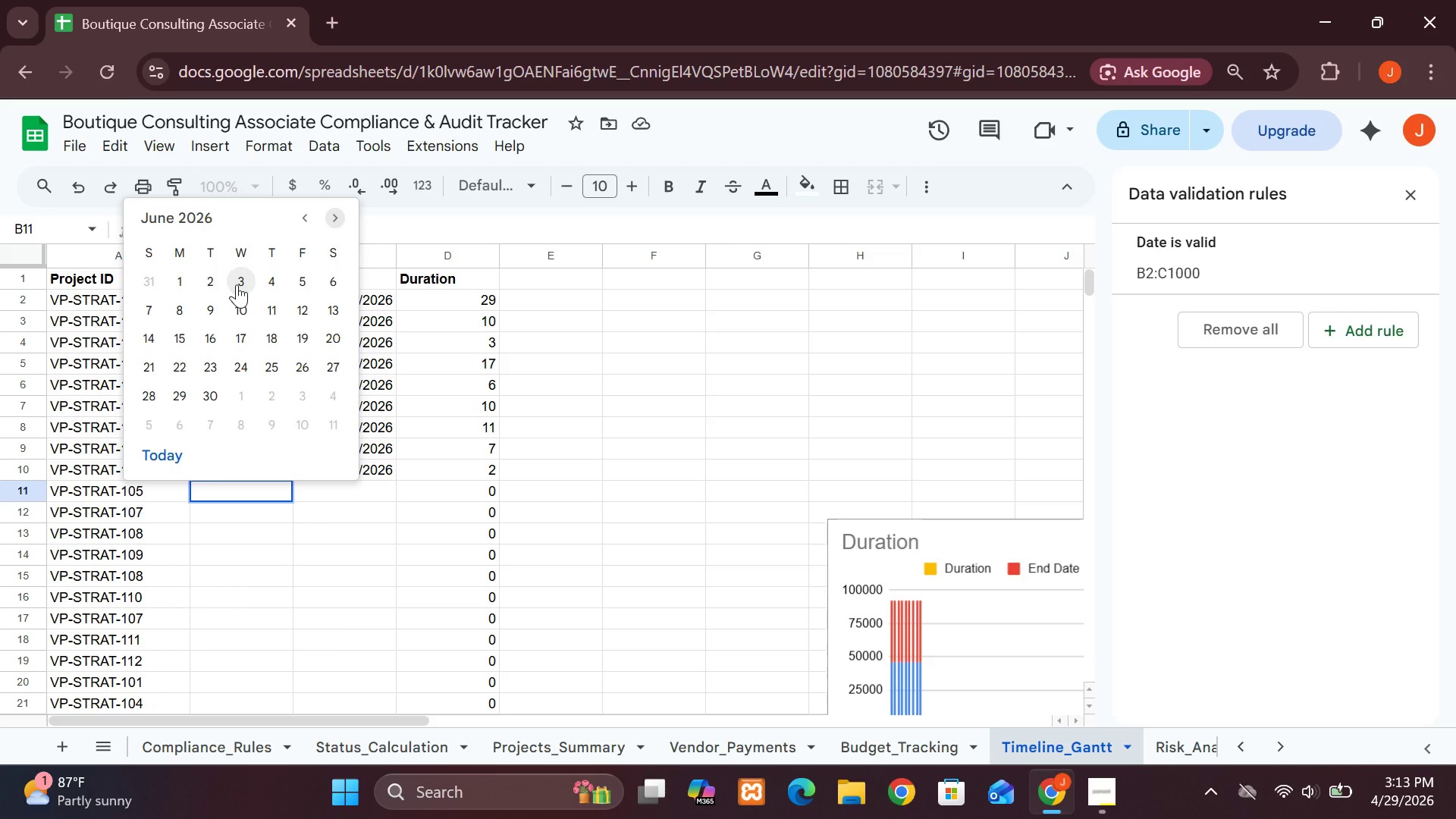 
left_click([157, 219])
 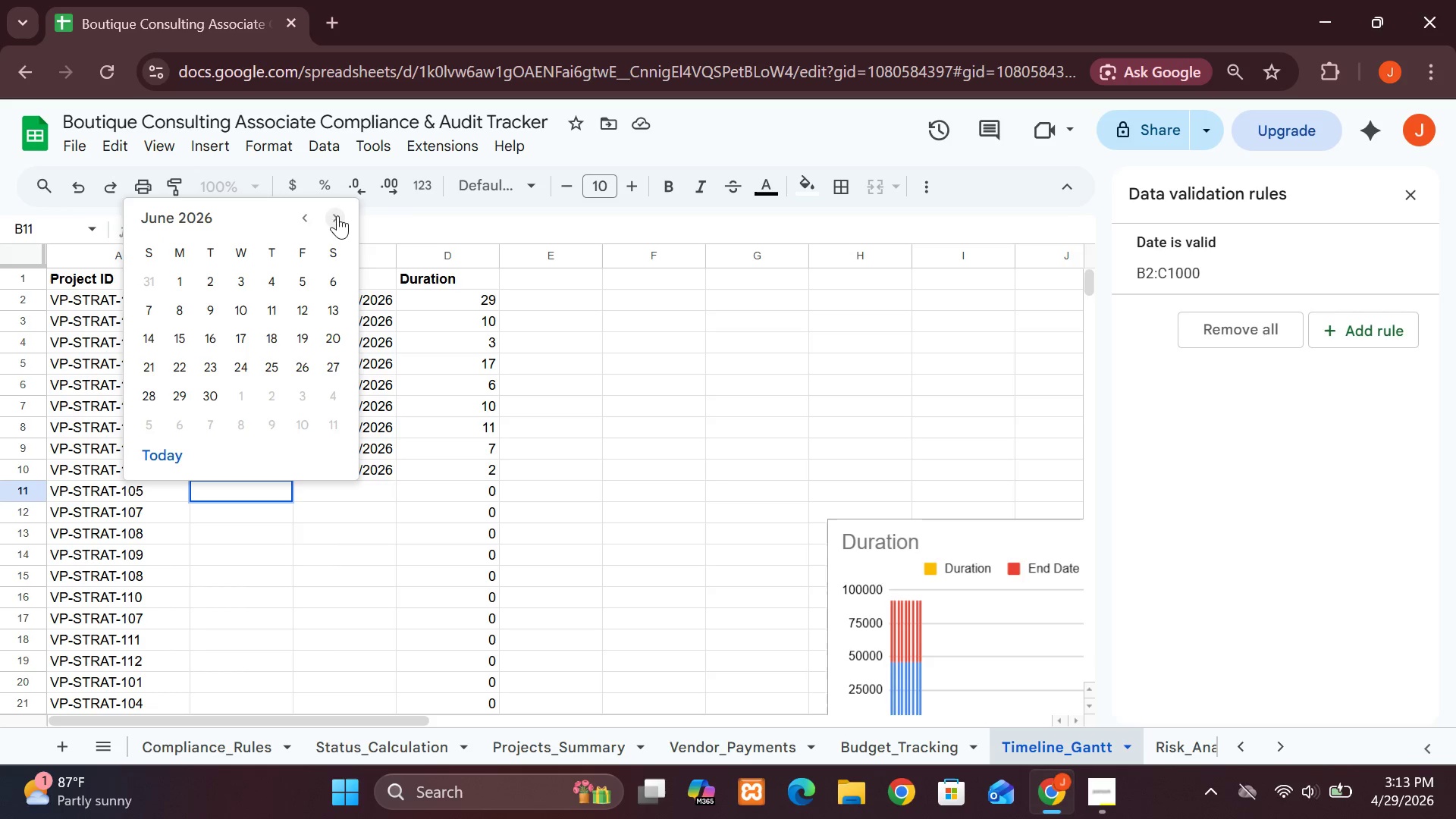 
left_click([312, 211])
 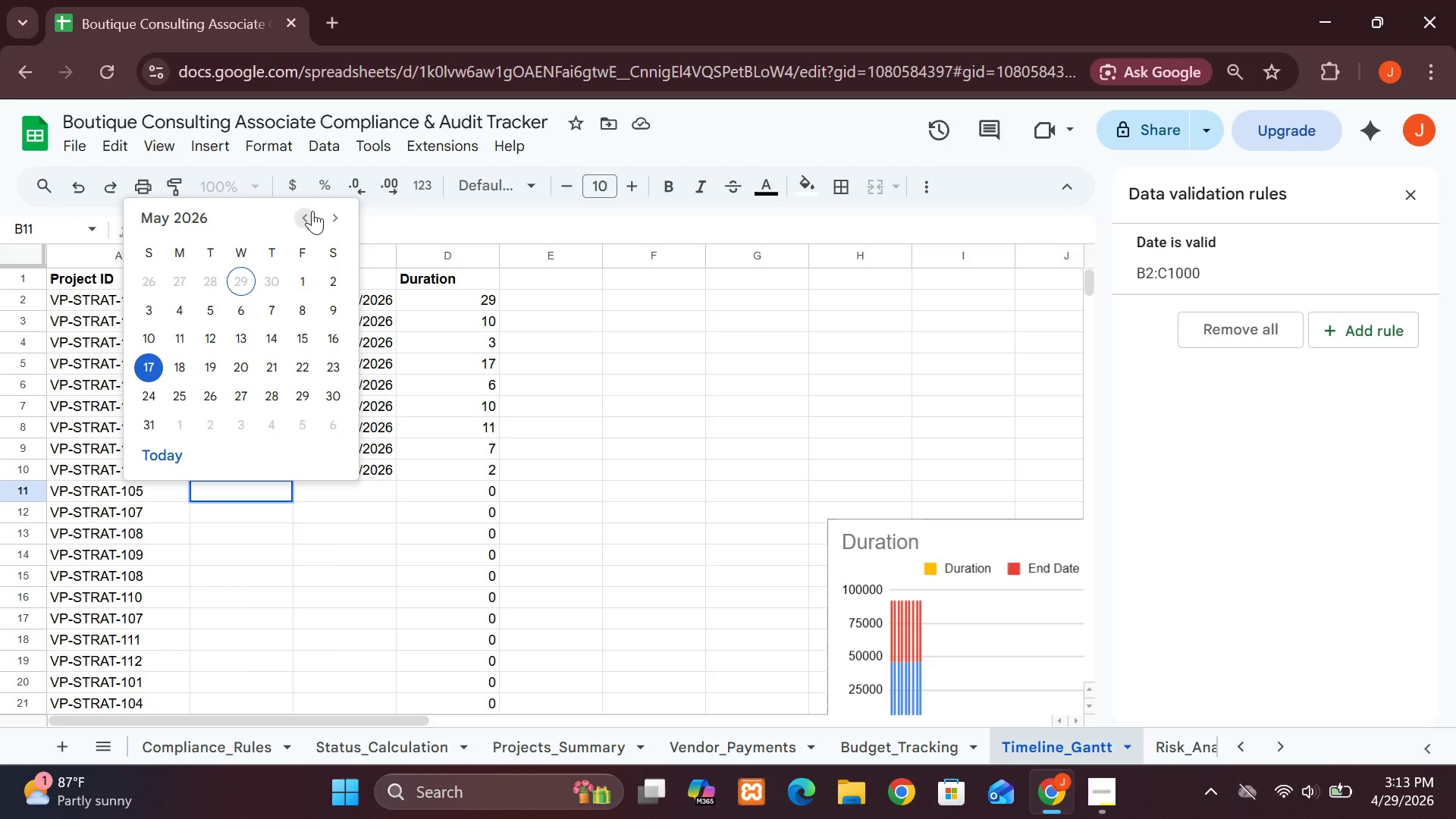 
left_click([312, 211])
 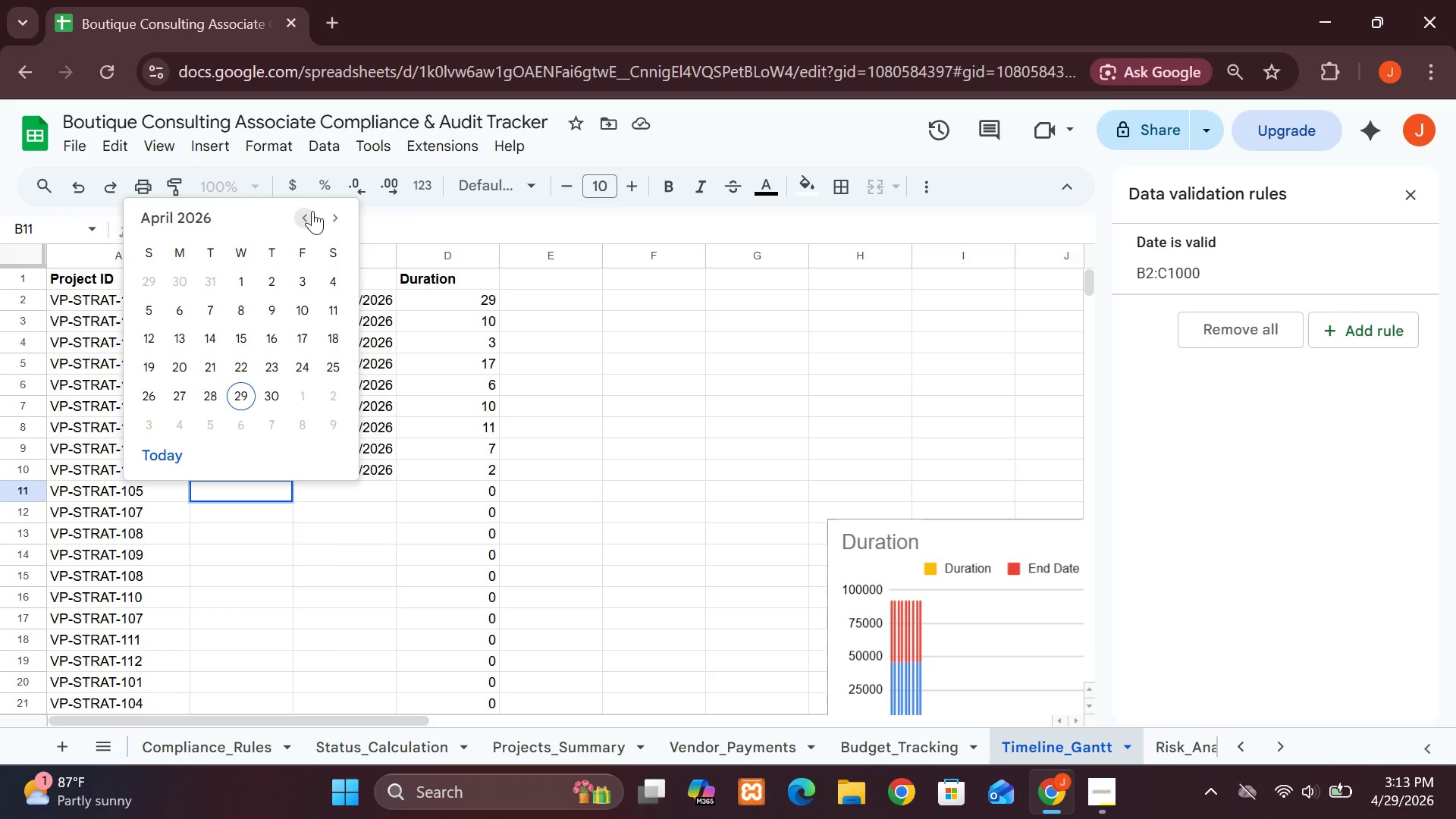 
left_click([312, 211])
 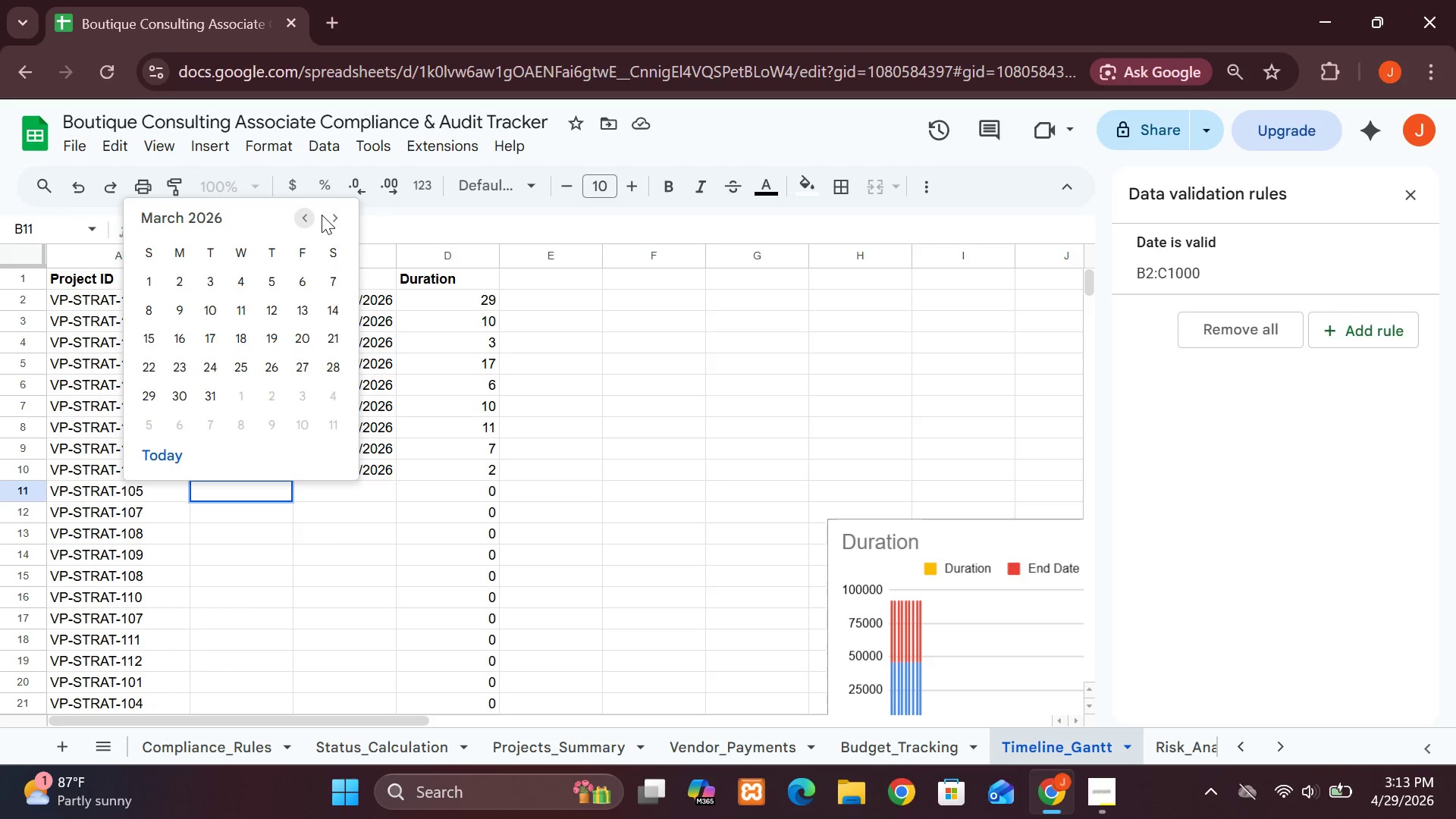 
left_click([337, 218])
 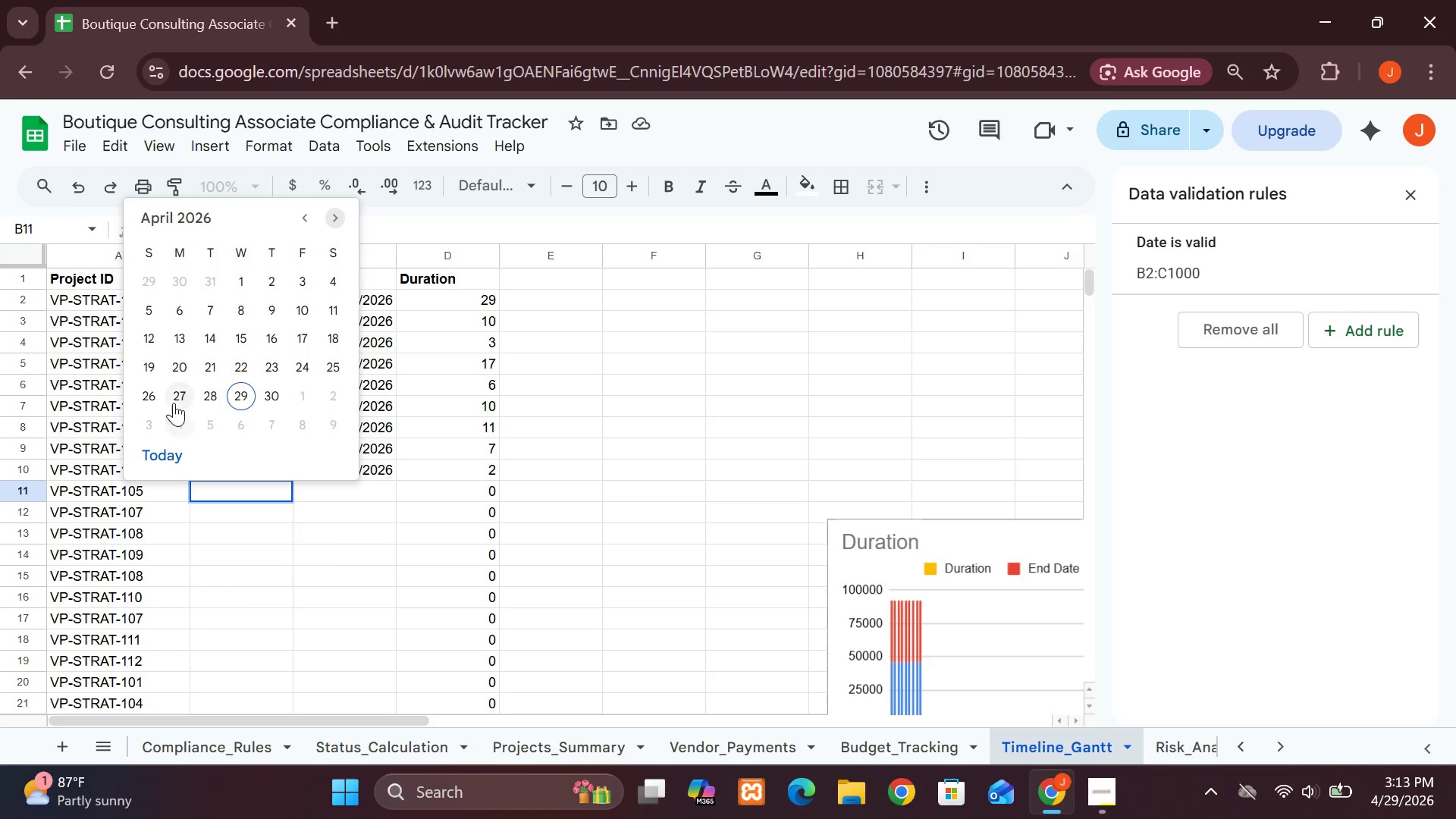 
left_click([177, 395])
 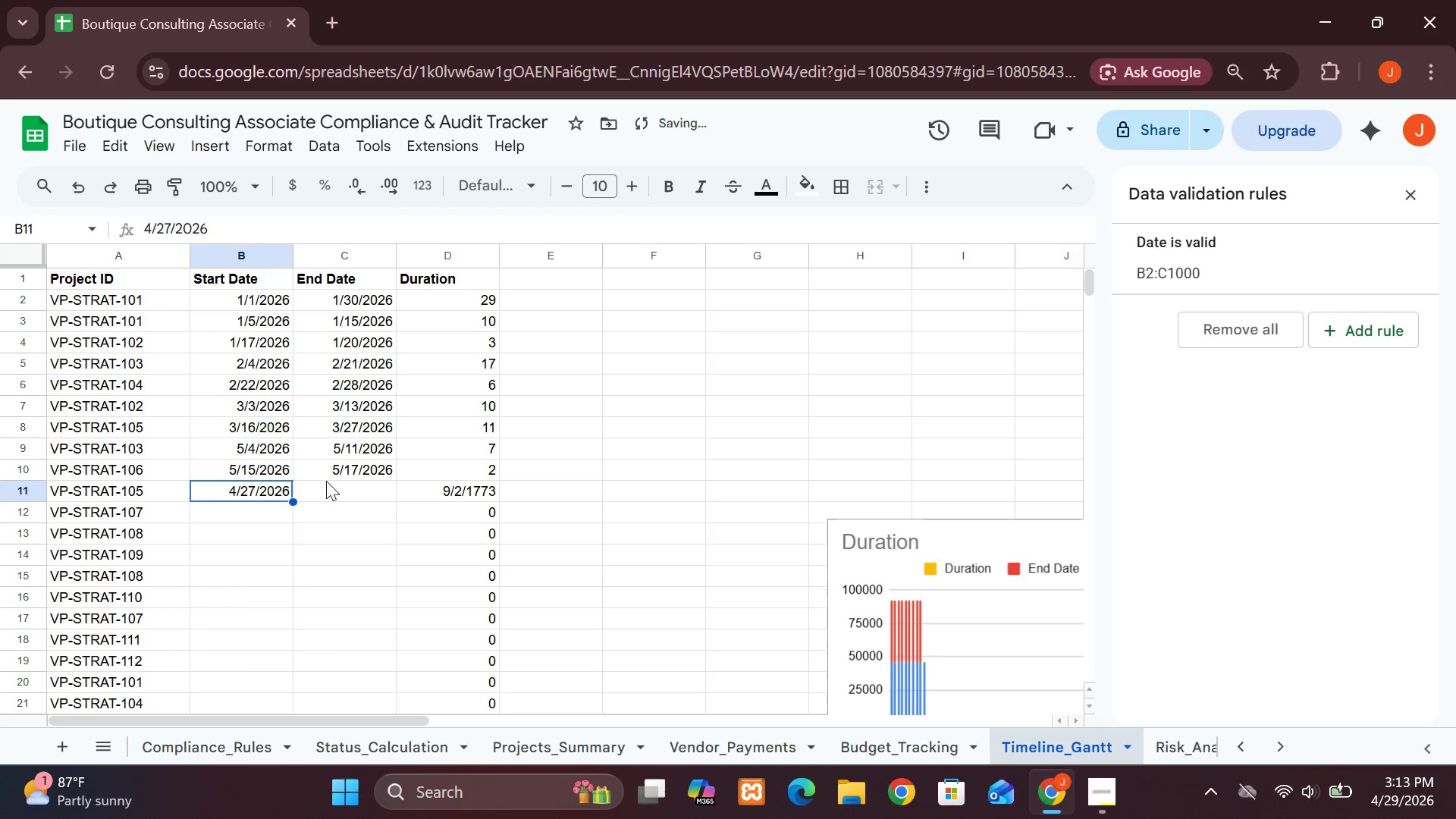 
left_click([328, 493])
 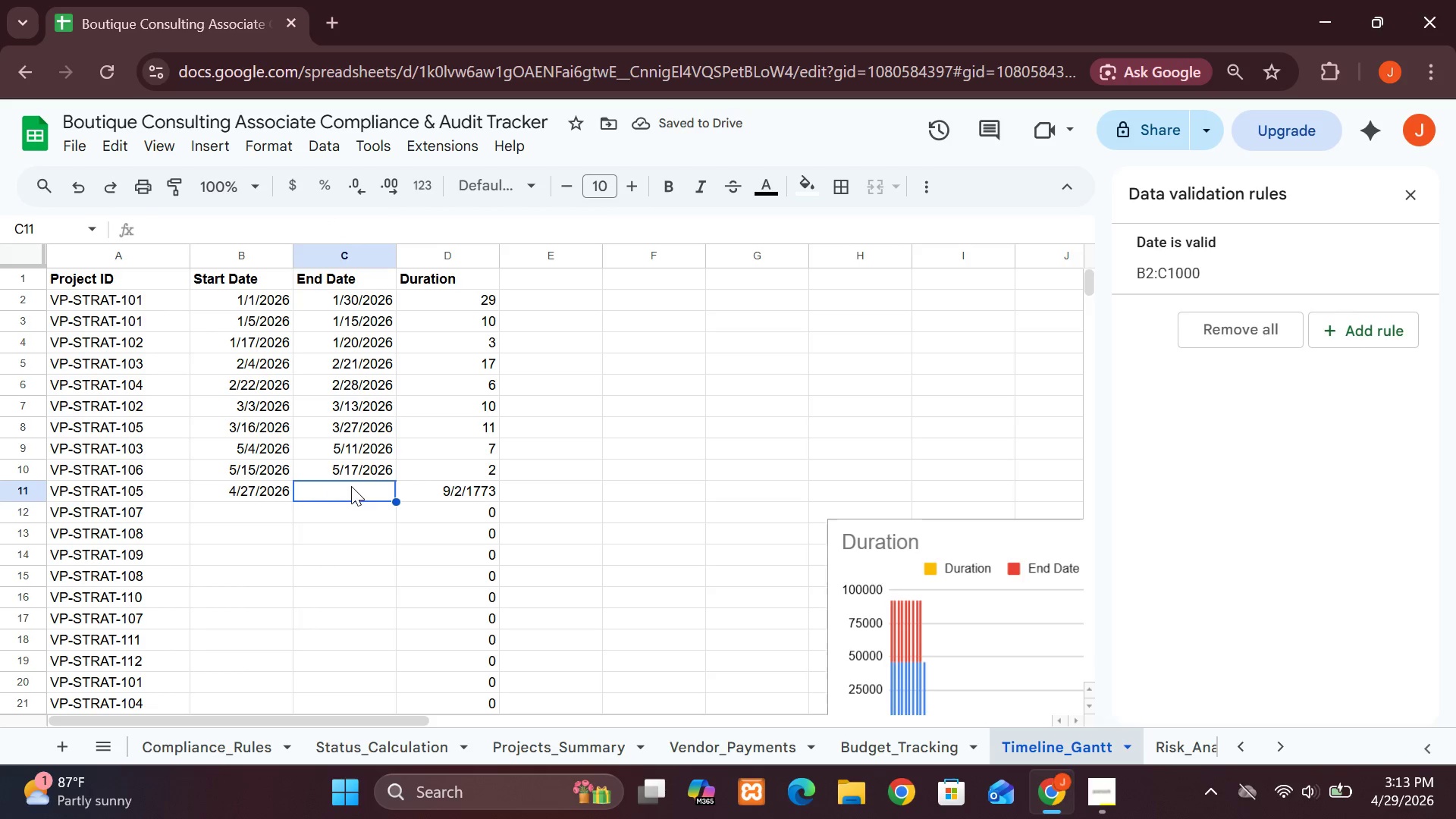 
left_click([352, 488])
 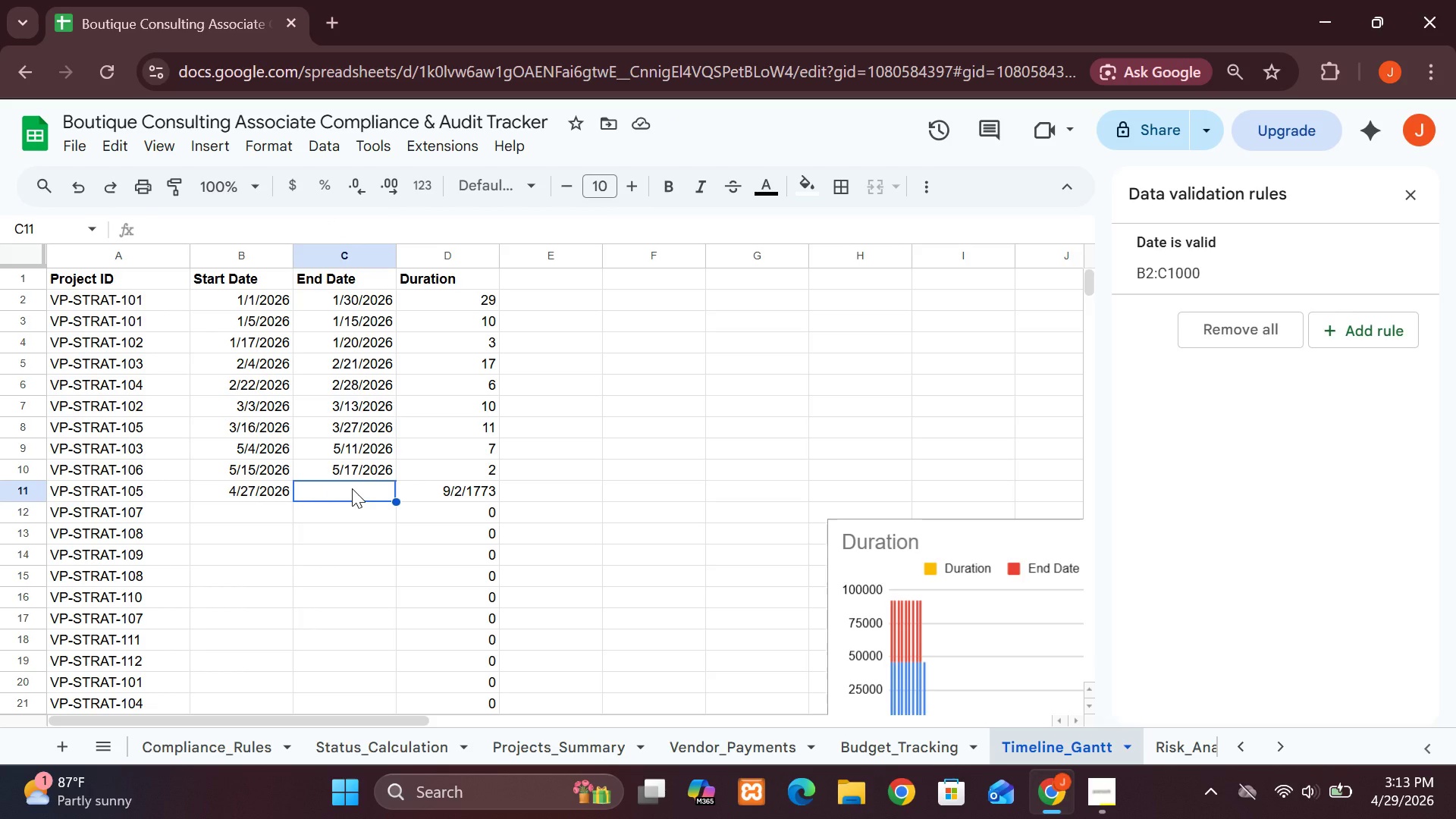 
left_click([352, 488])
 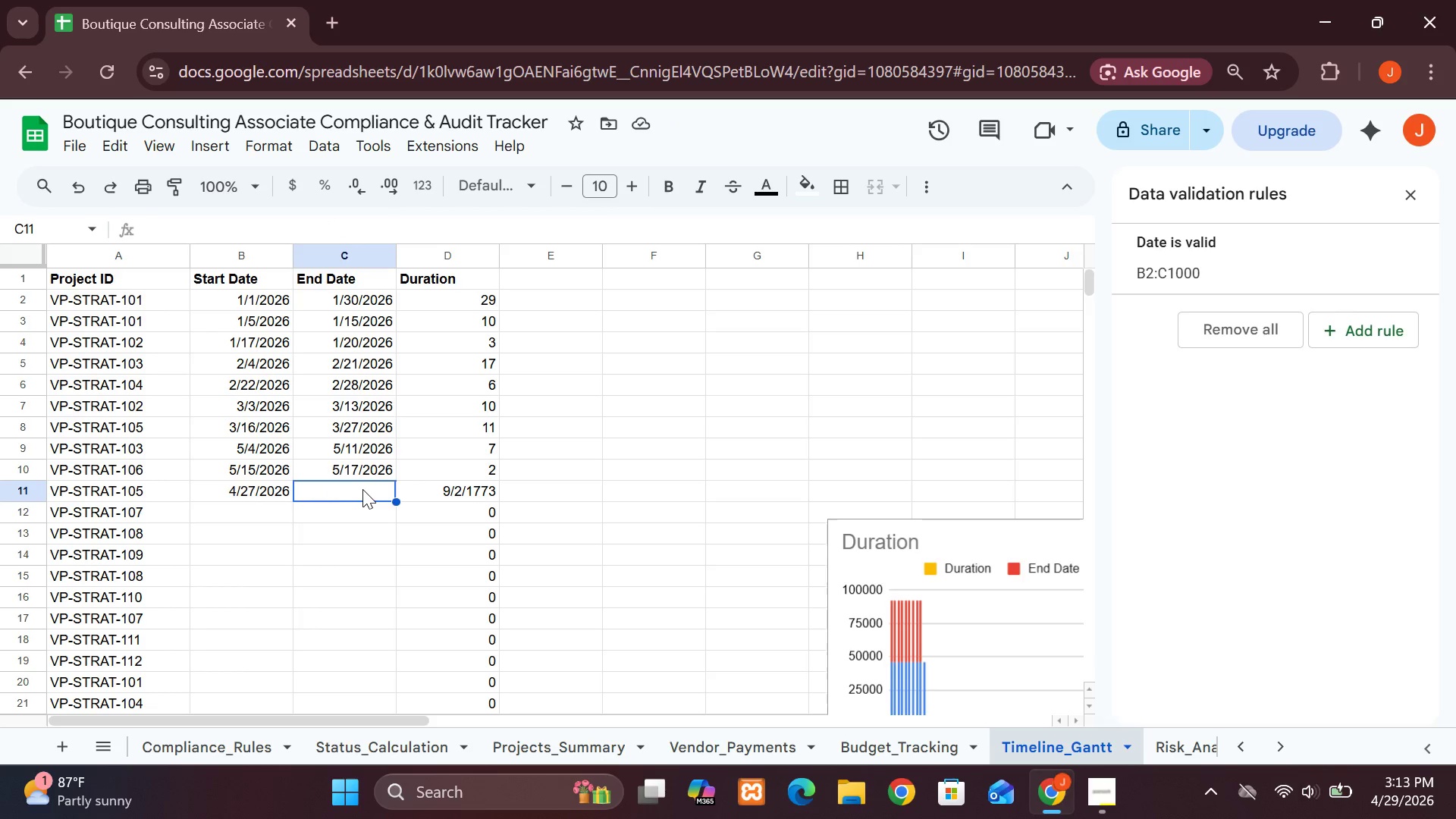 
left_click([362, 489])
 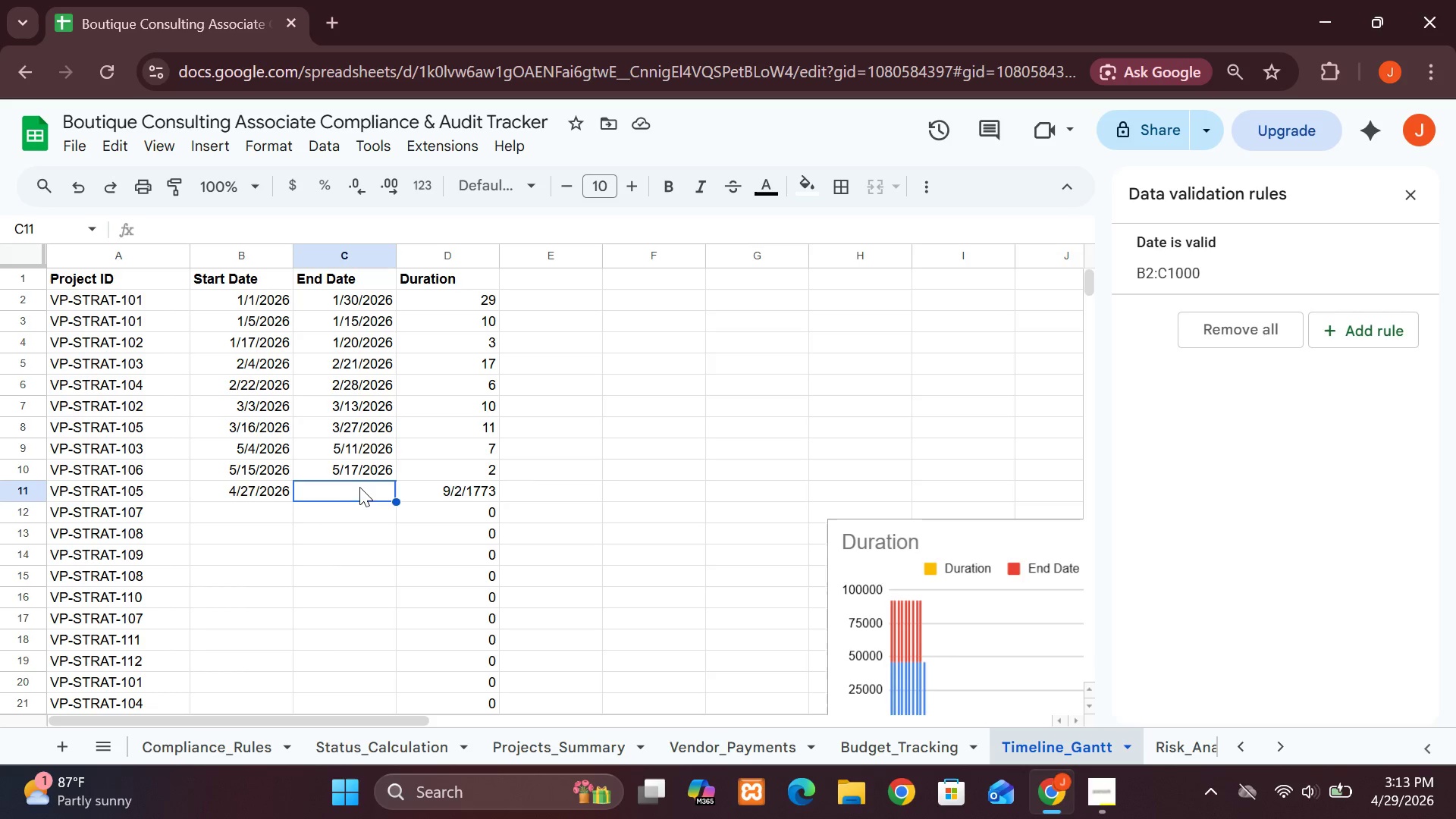 
double_click([359, 491])
 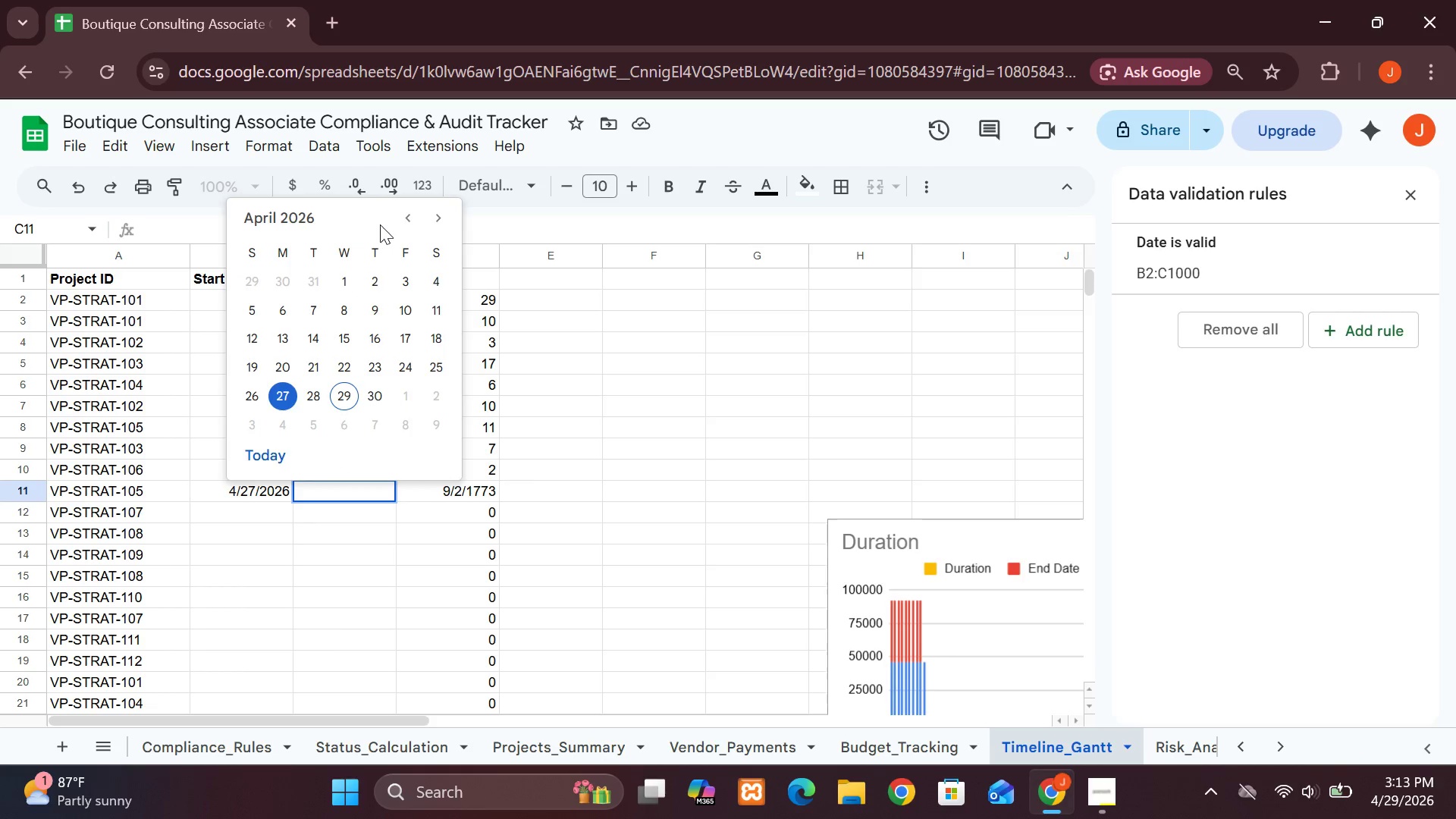 
left_click([438, 219])
 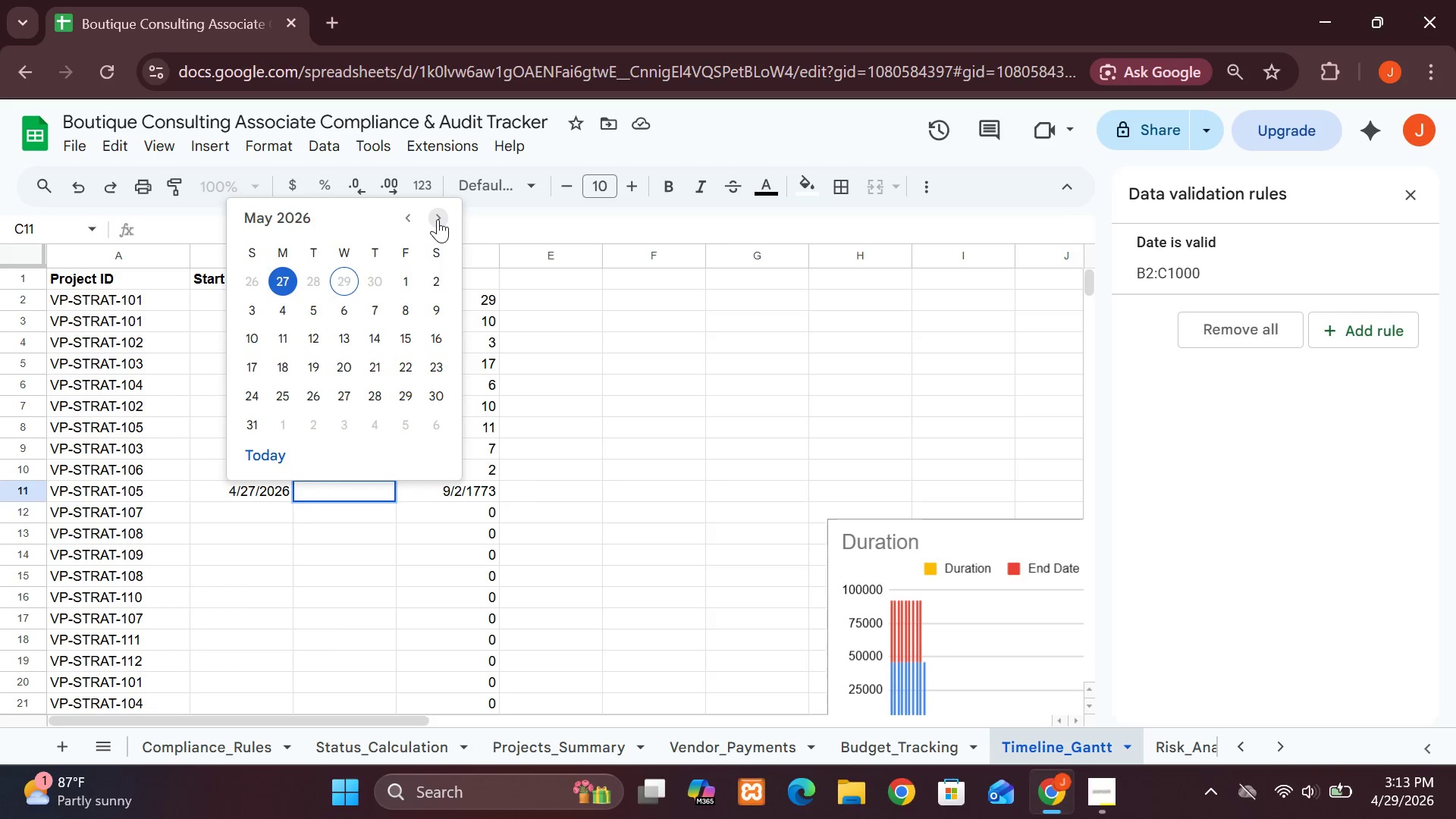 
left_click([438, 219])
 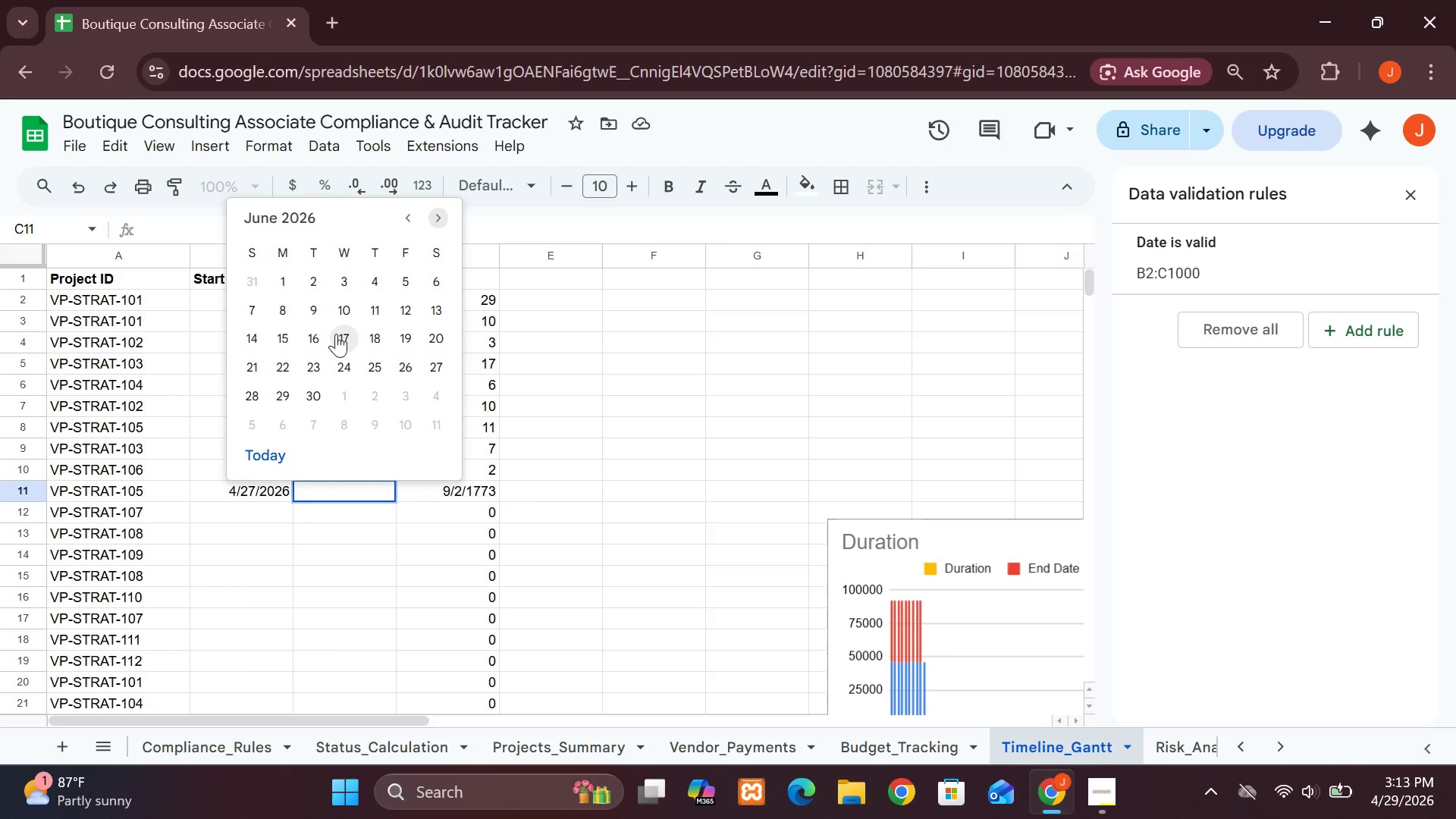 
left_click([337, 332])
 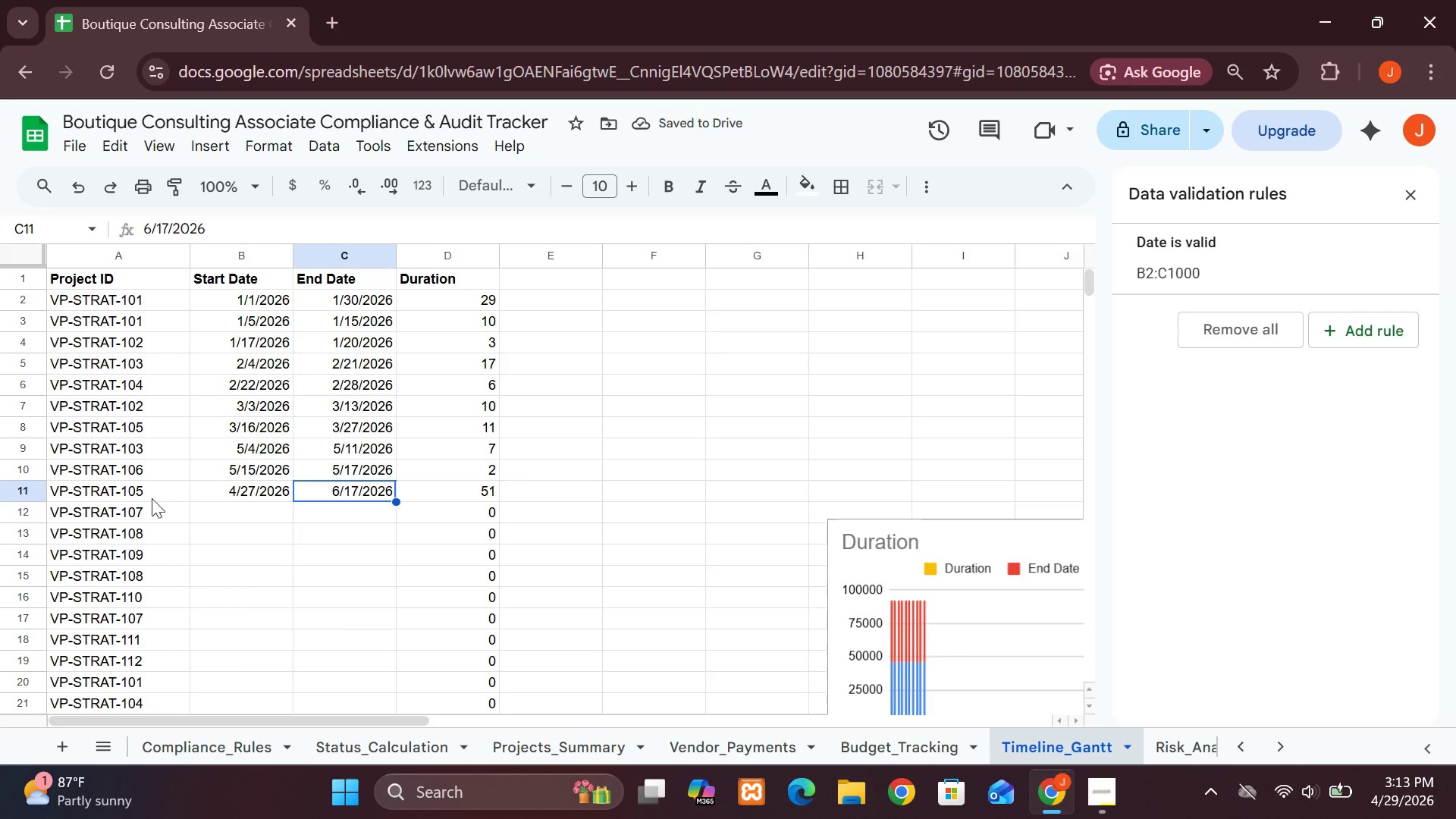 
double_click([227, 512])
 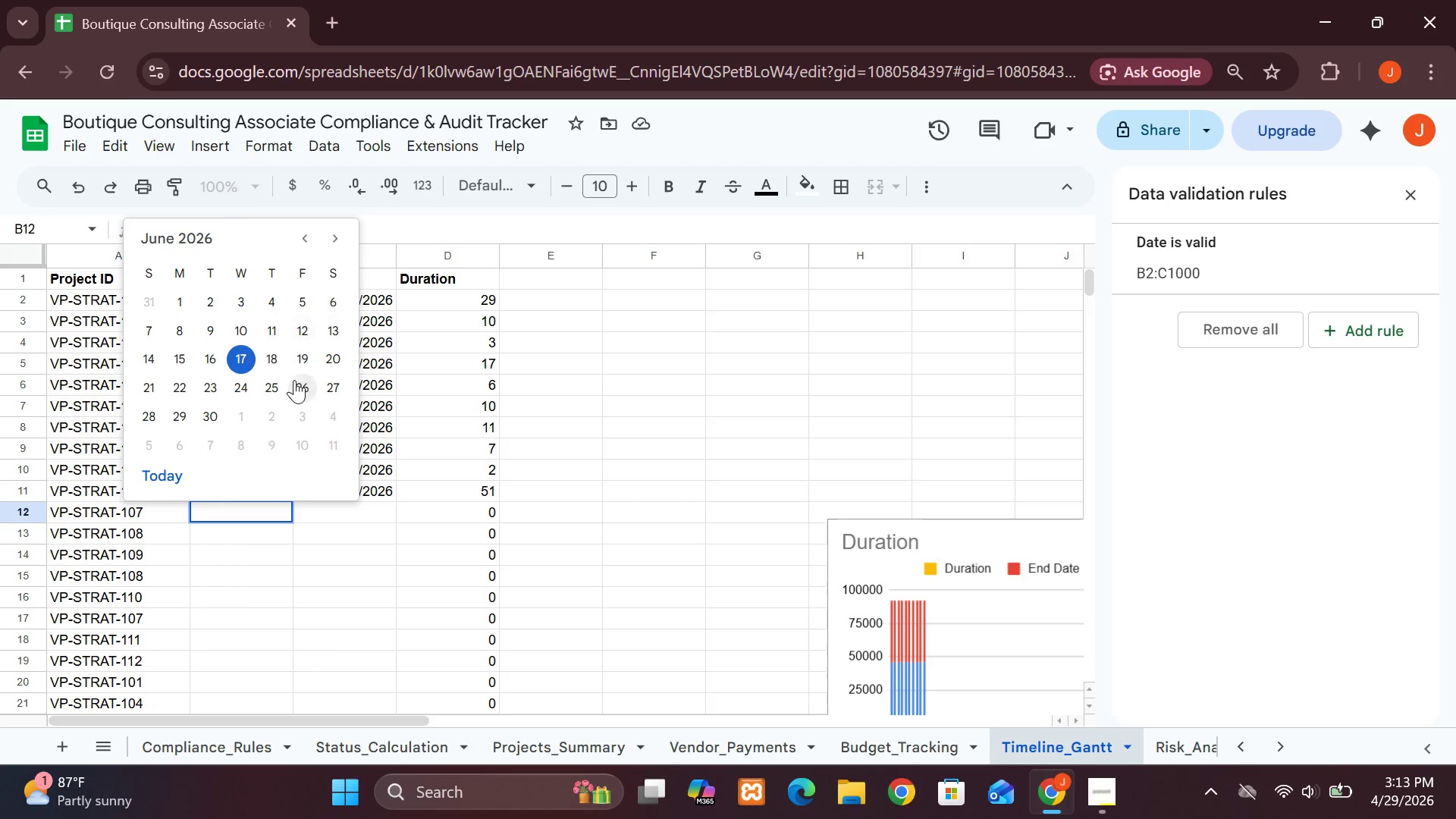 
left_click([181, 416])
 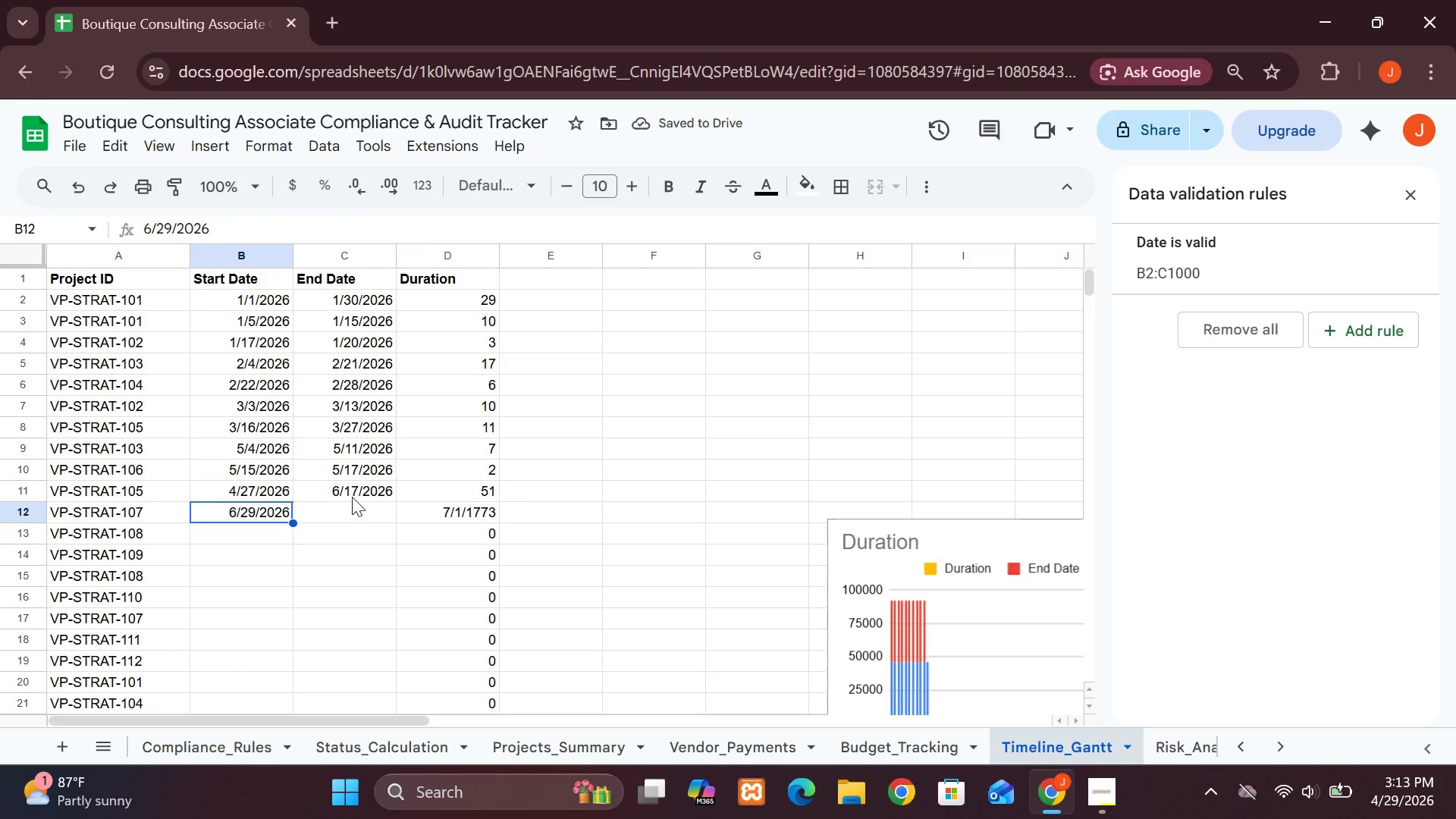 
double_click([352, 503])
 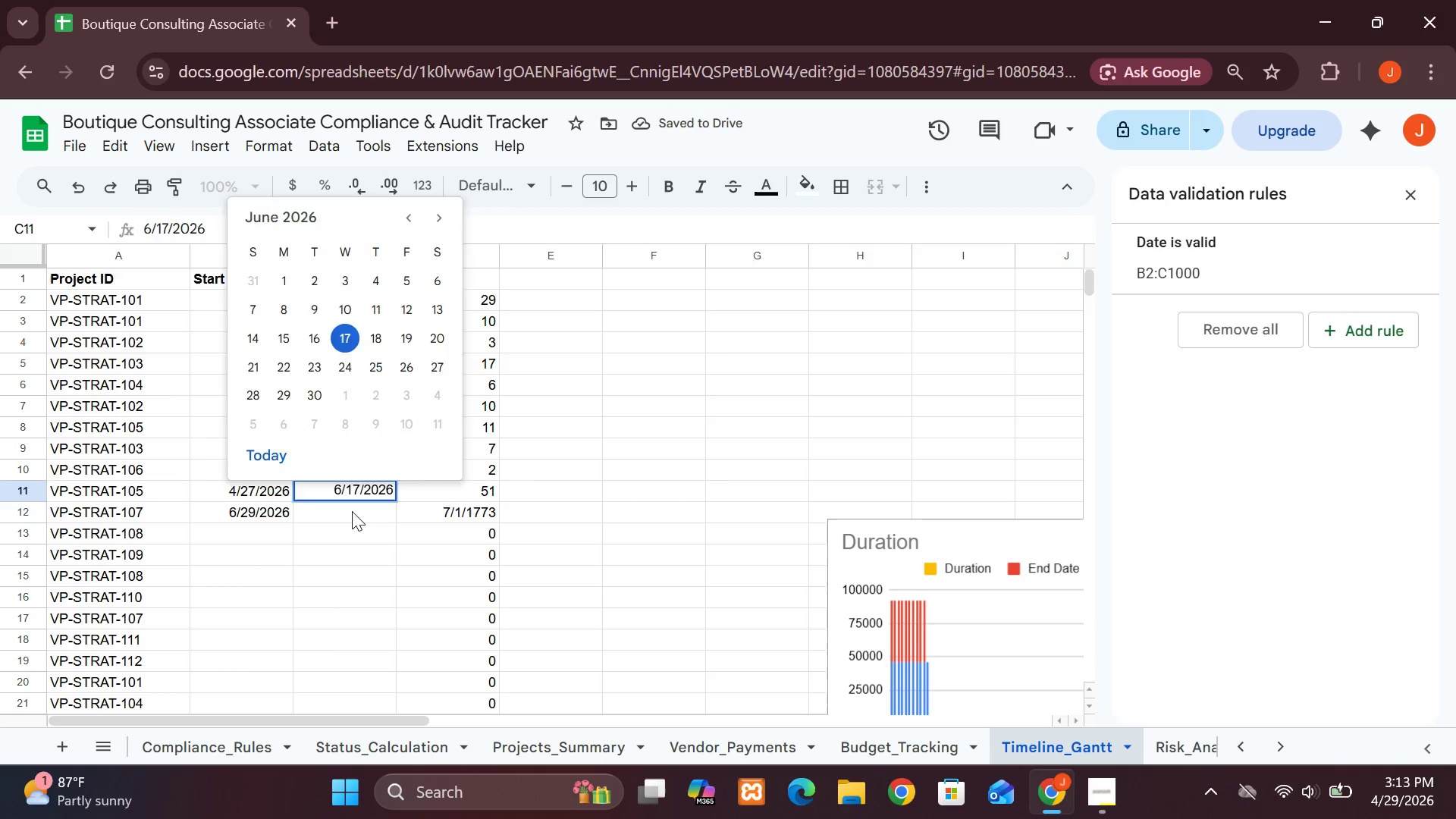 
double_click([352, 511])
 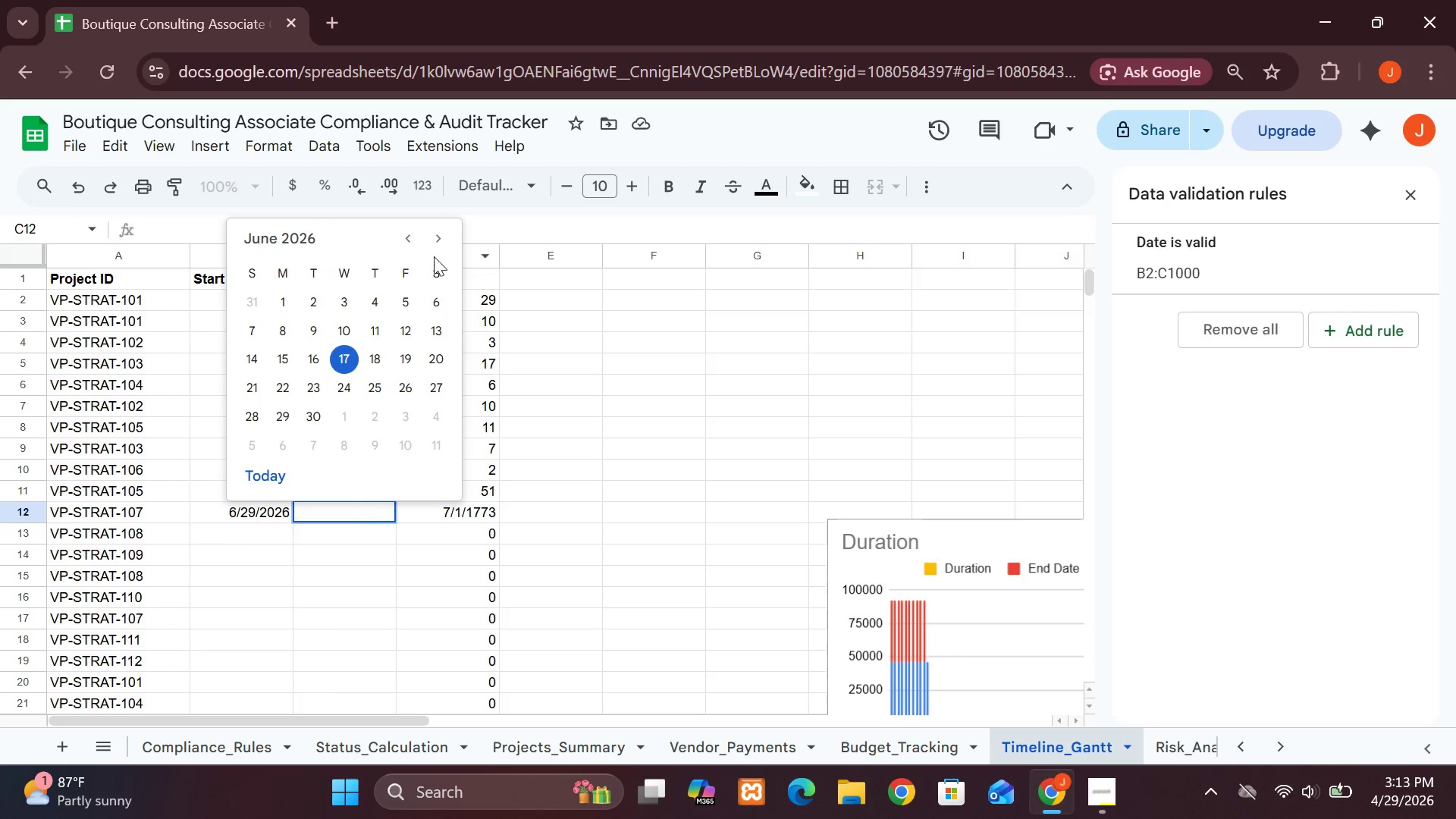 
left_click([441, 239])
 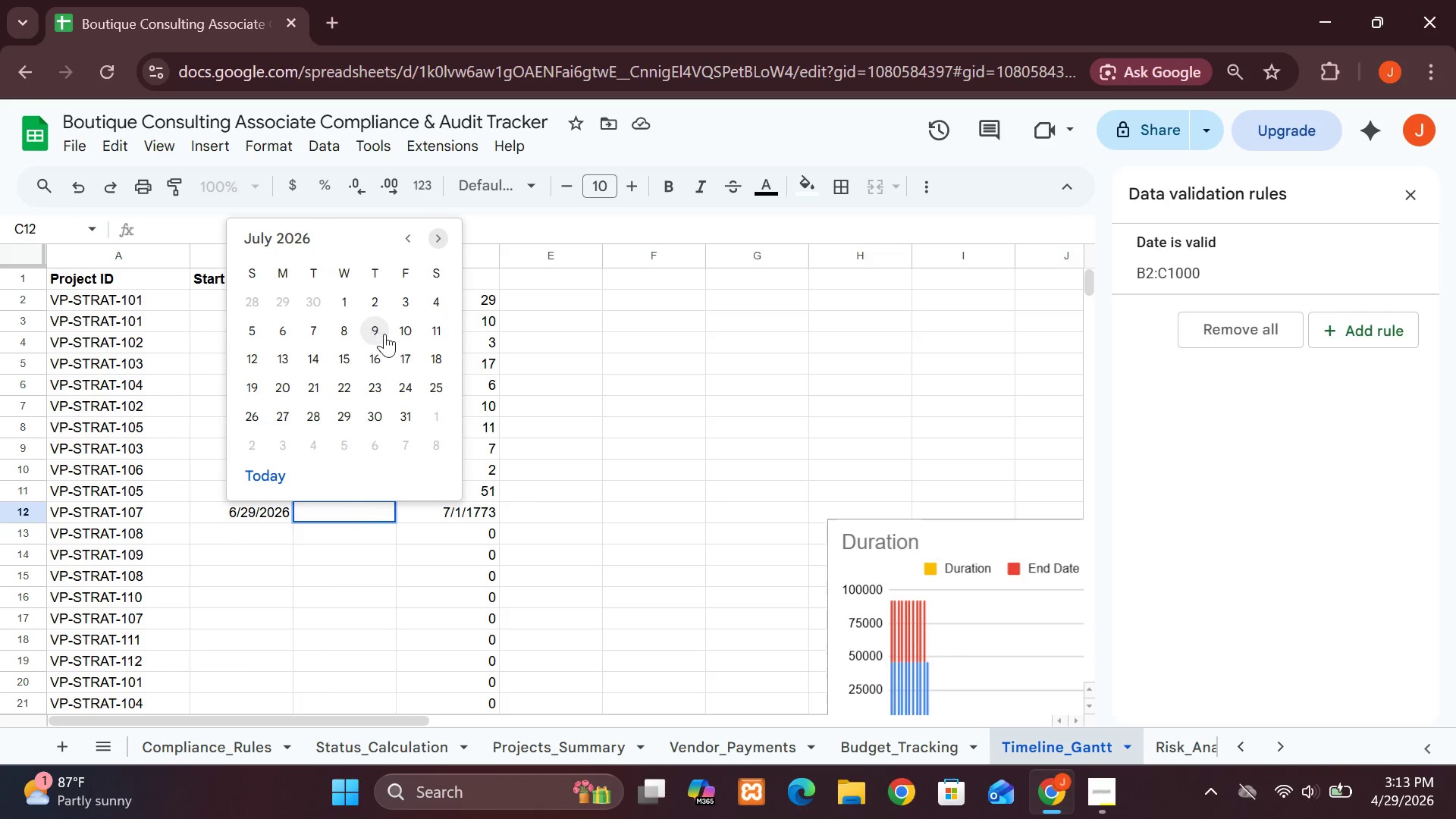 
left_click([406, 347])
 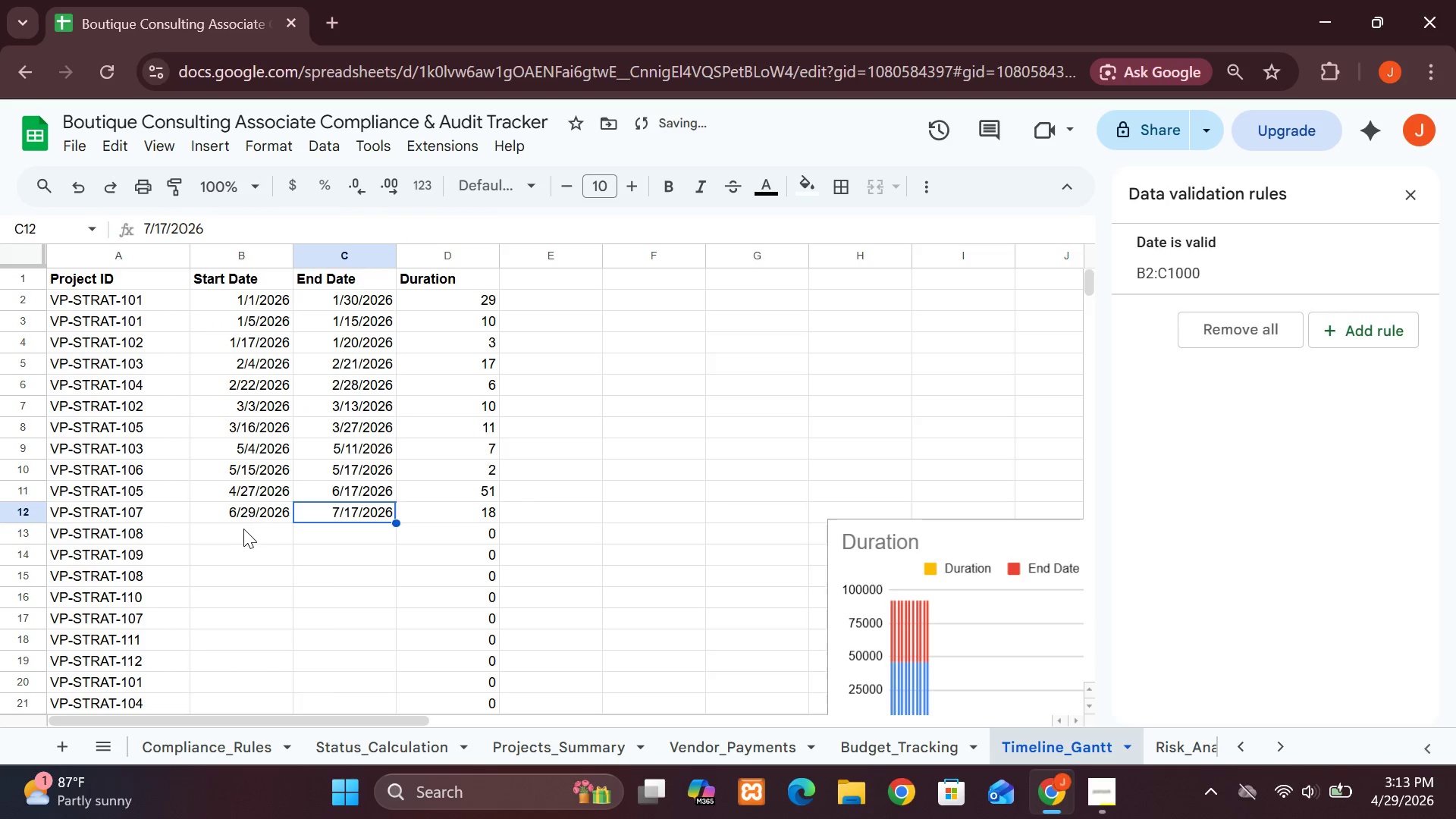 
double_click([243, 529])
 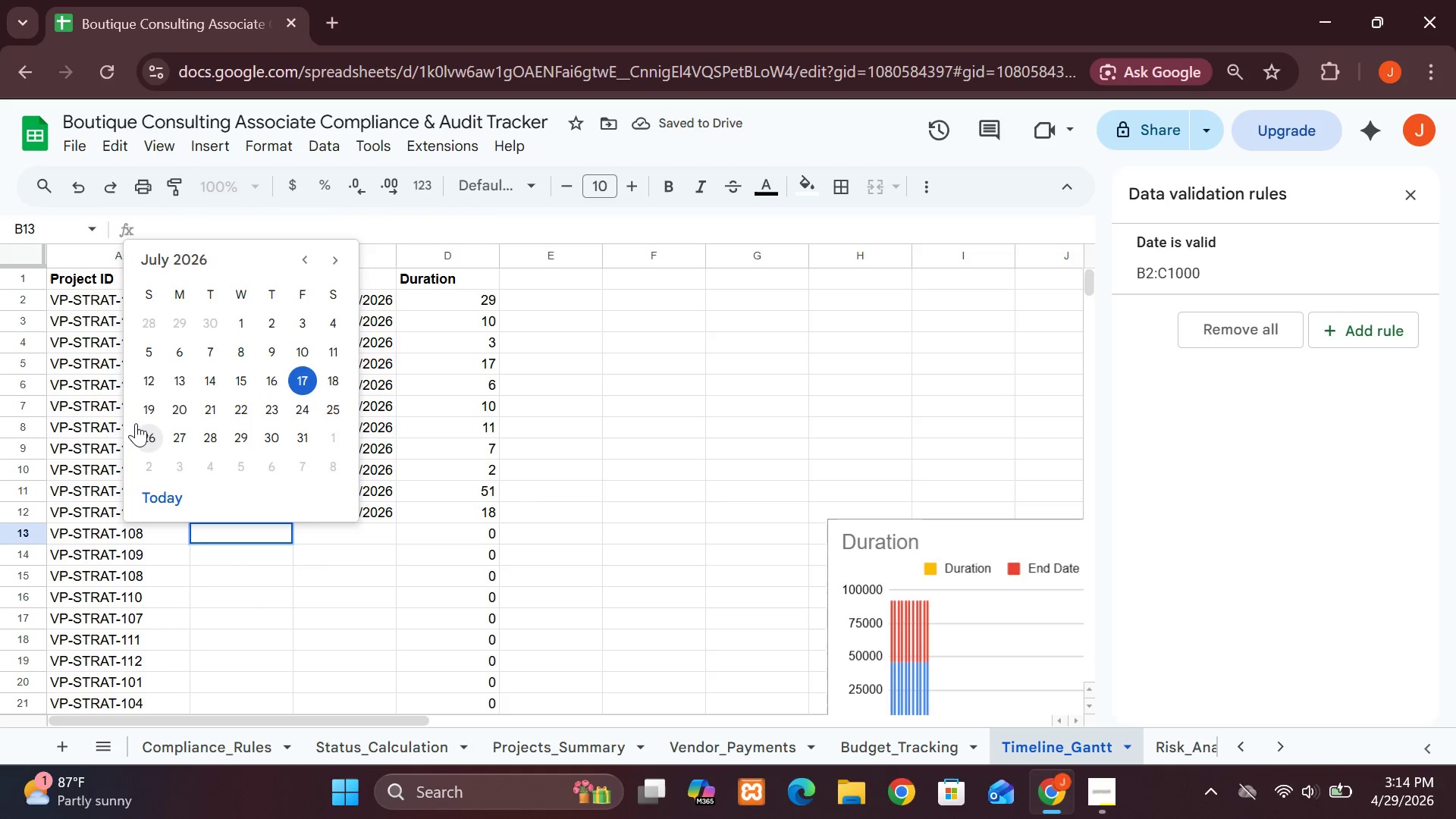 
left_click([148, 410])
 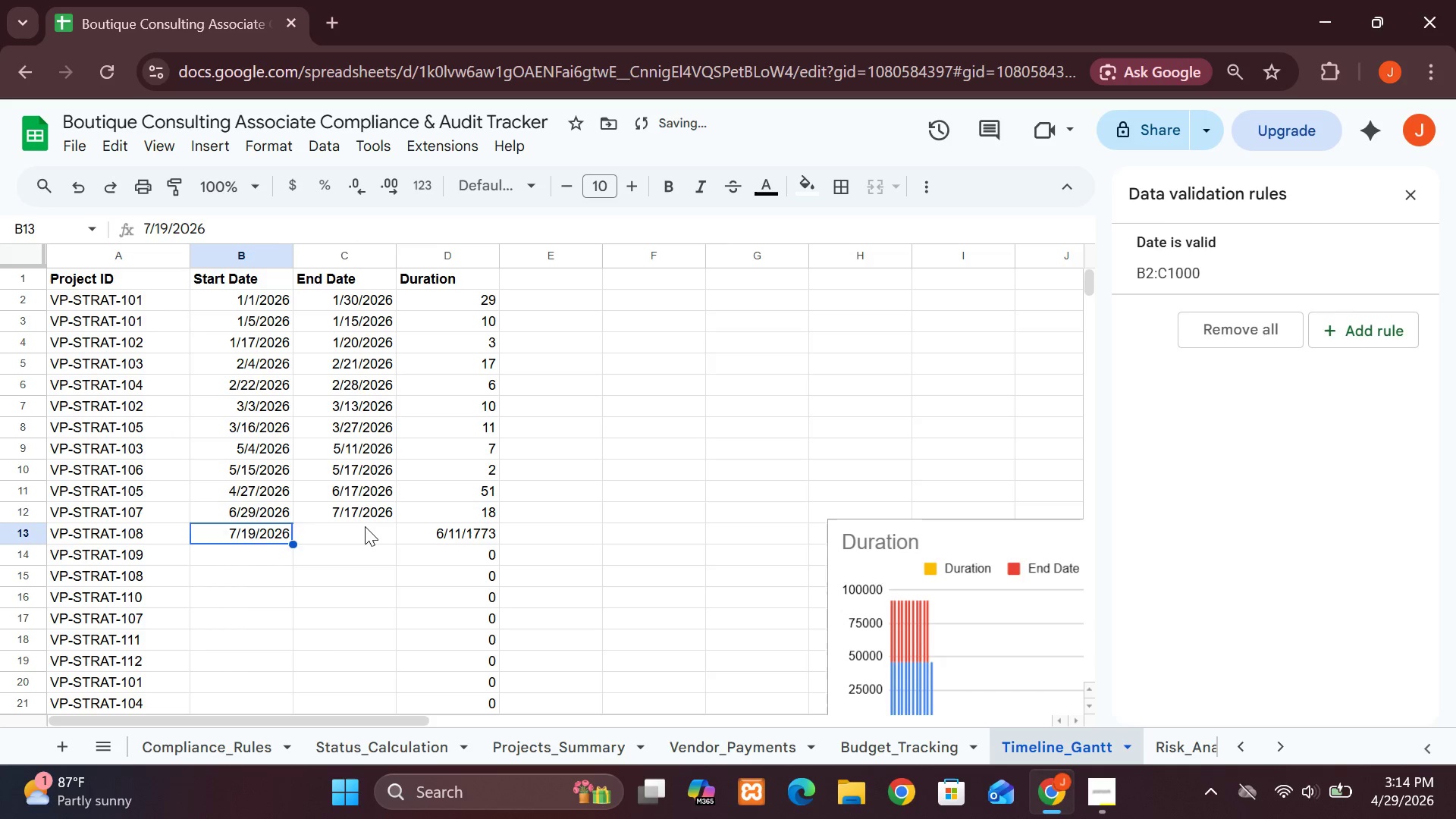 
double_click([365, 527])
 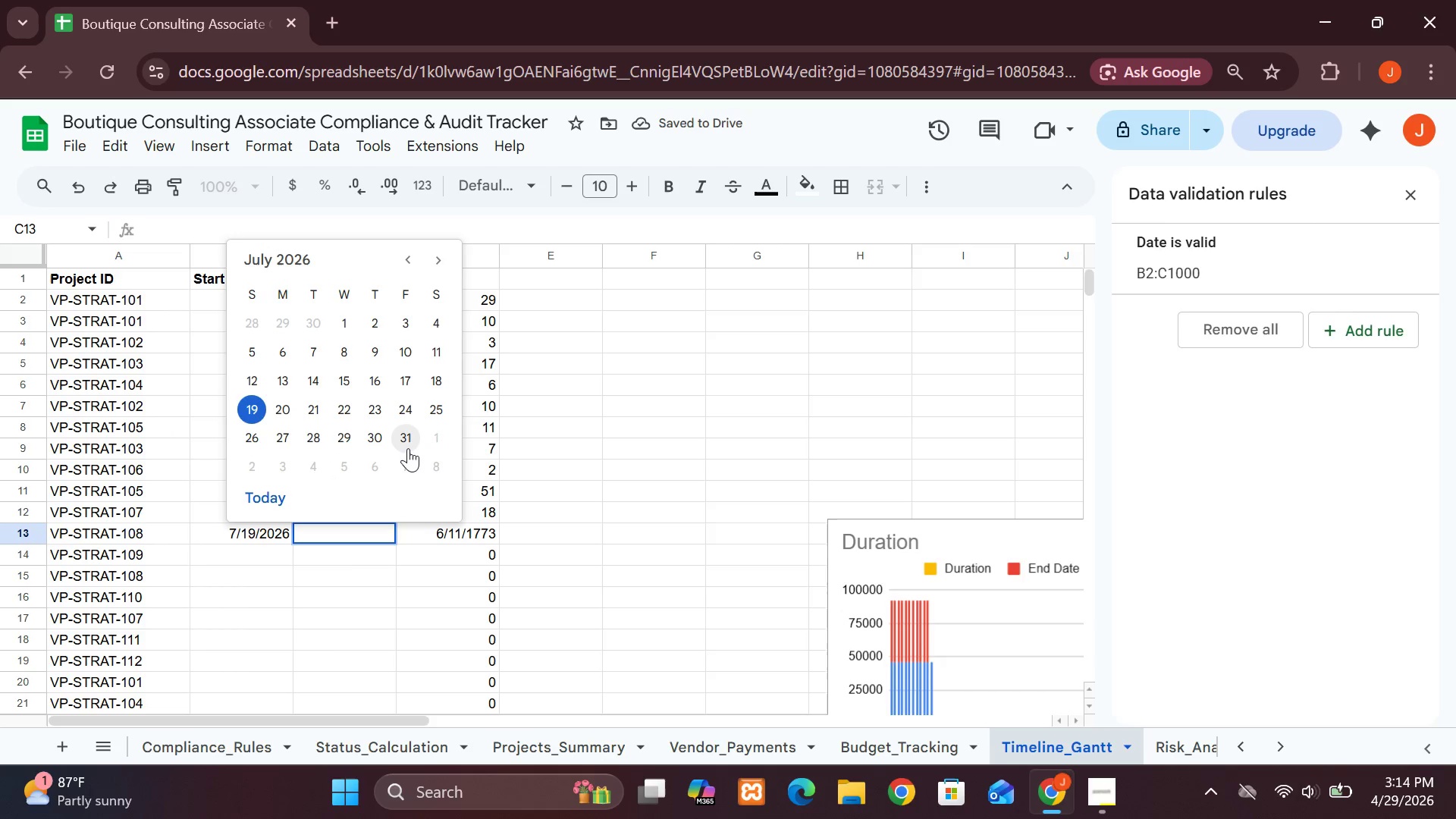 
left_click([411, 447])
 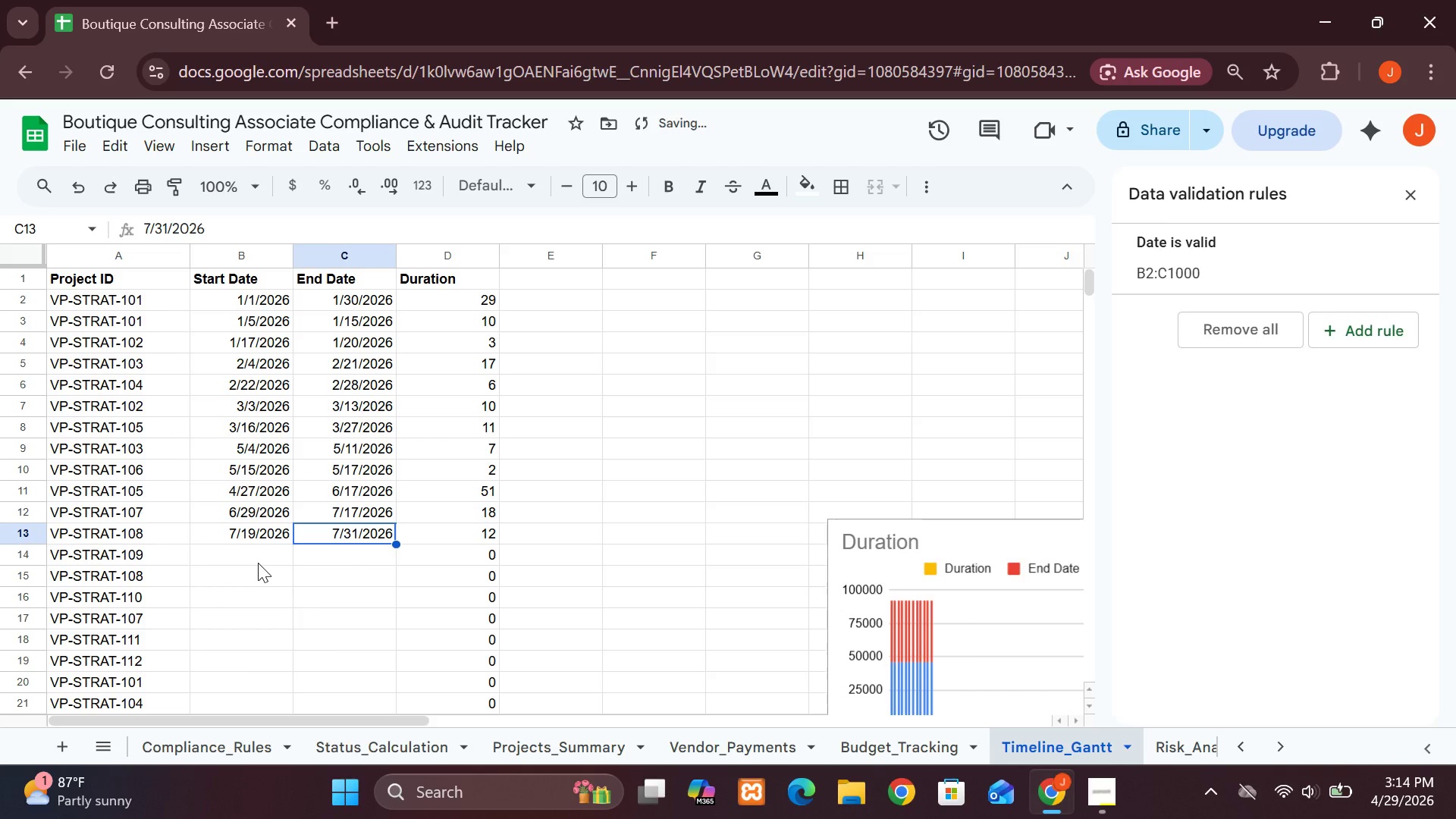 
double_click([258, 563])
 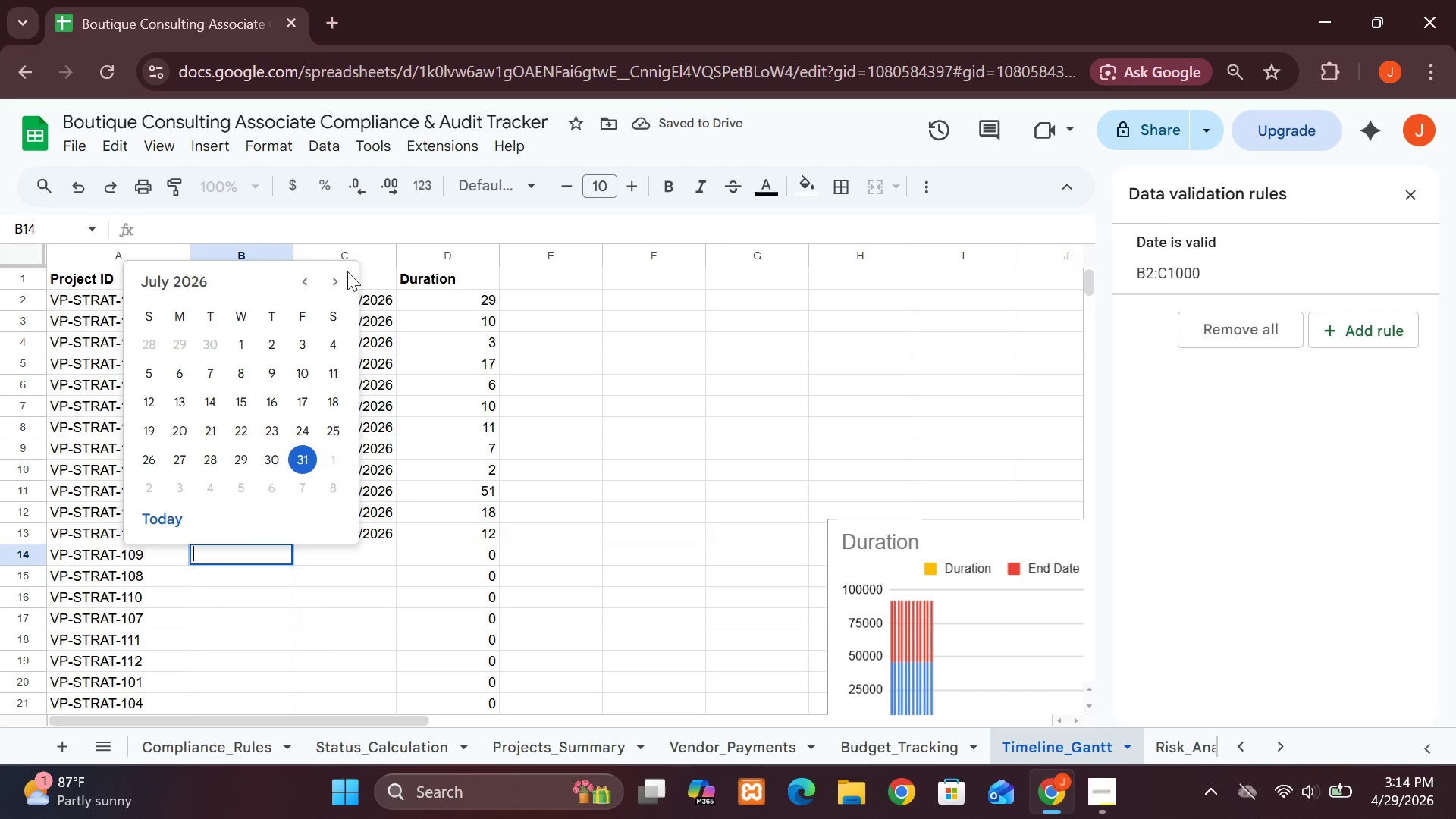 
left_click([342, 281])
 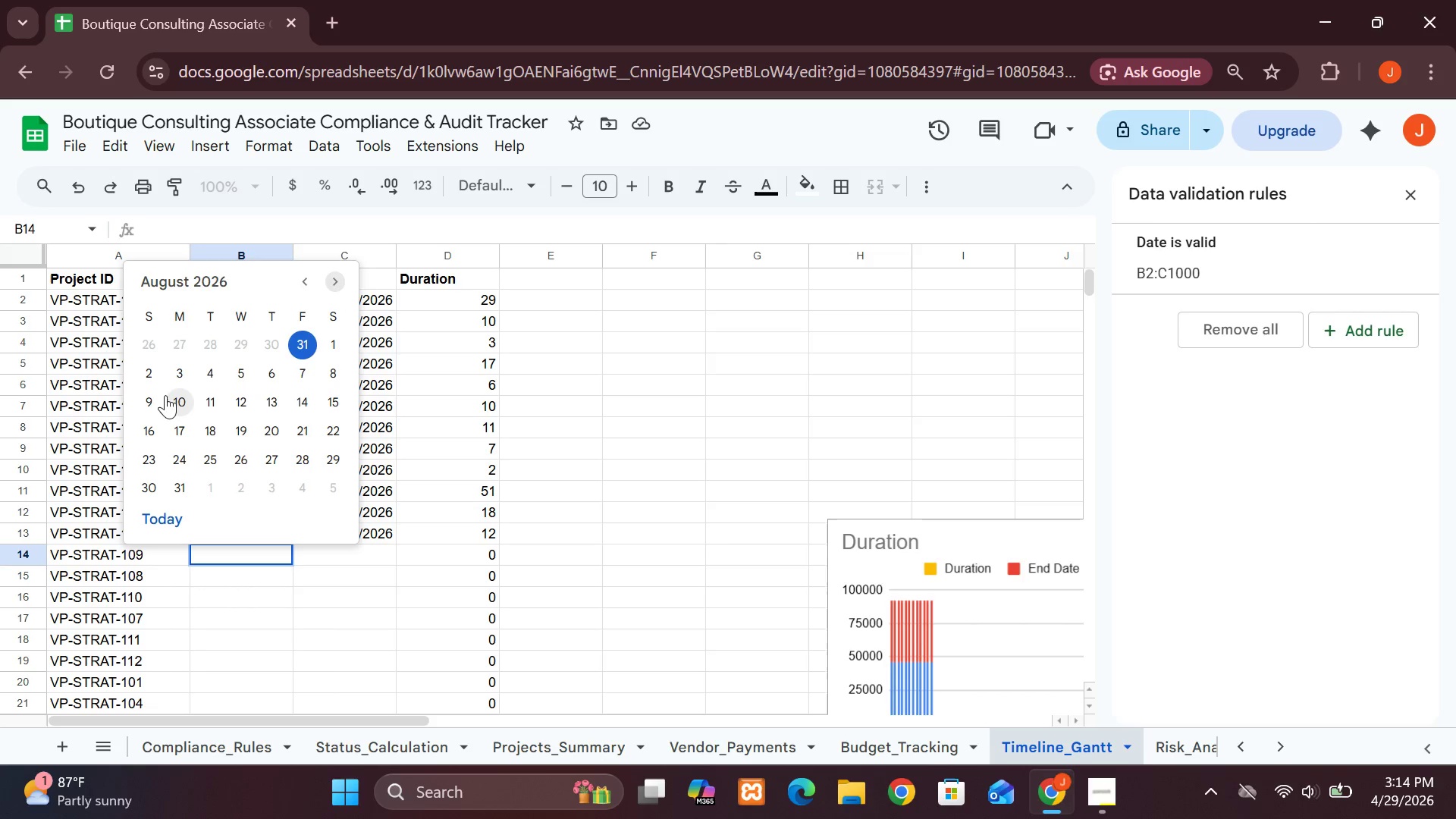 
left_click([179, 397])
 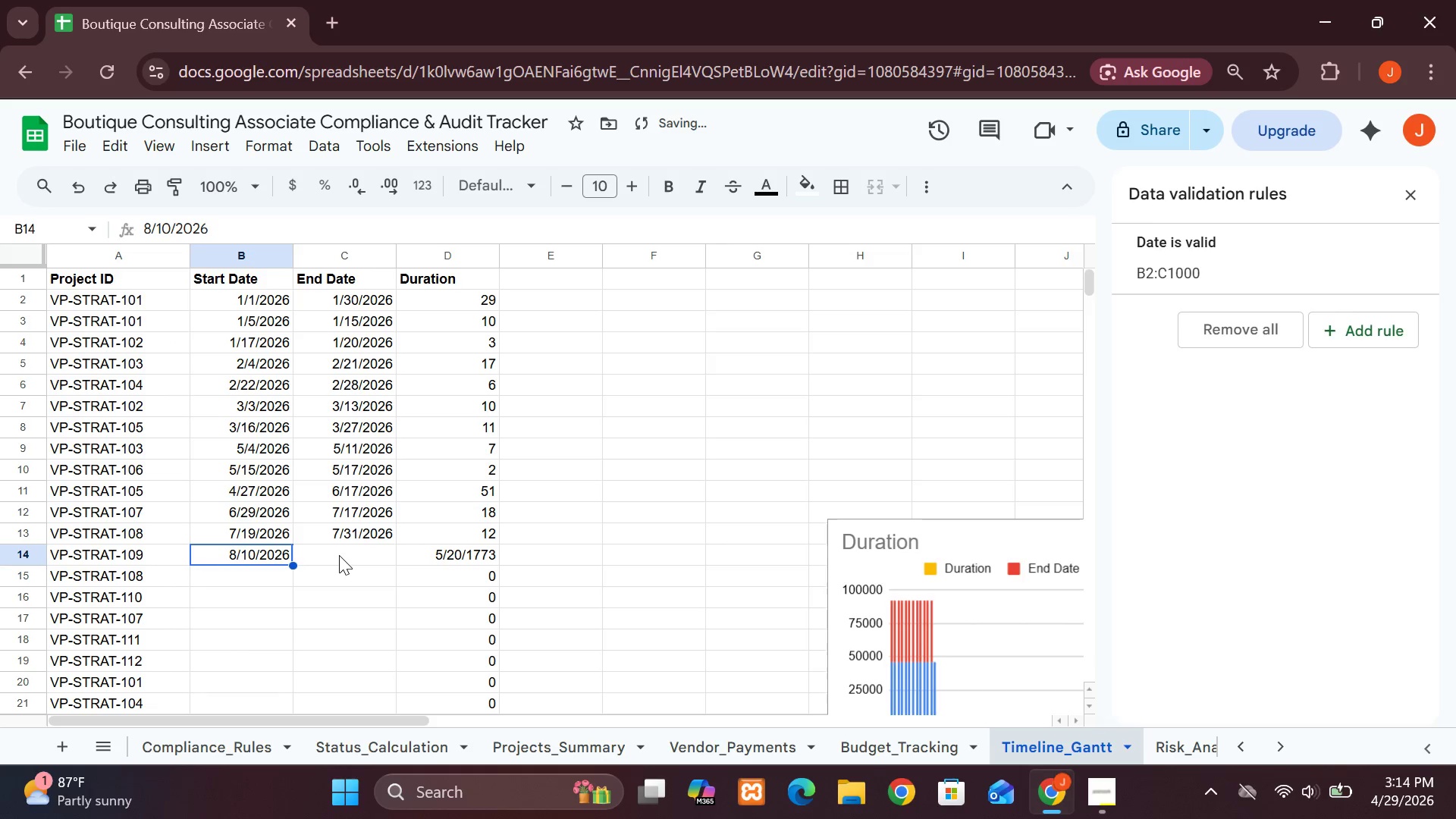 
double_click([339, 555])
 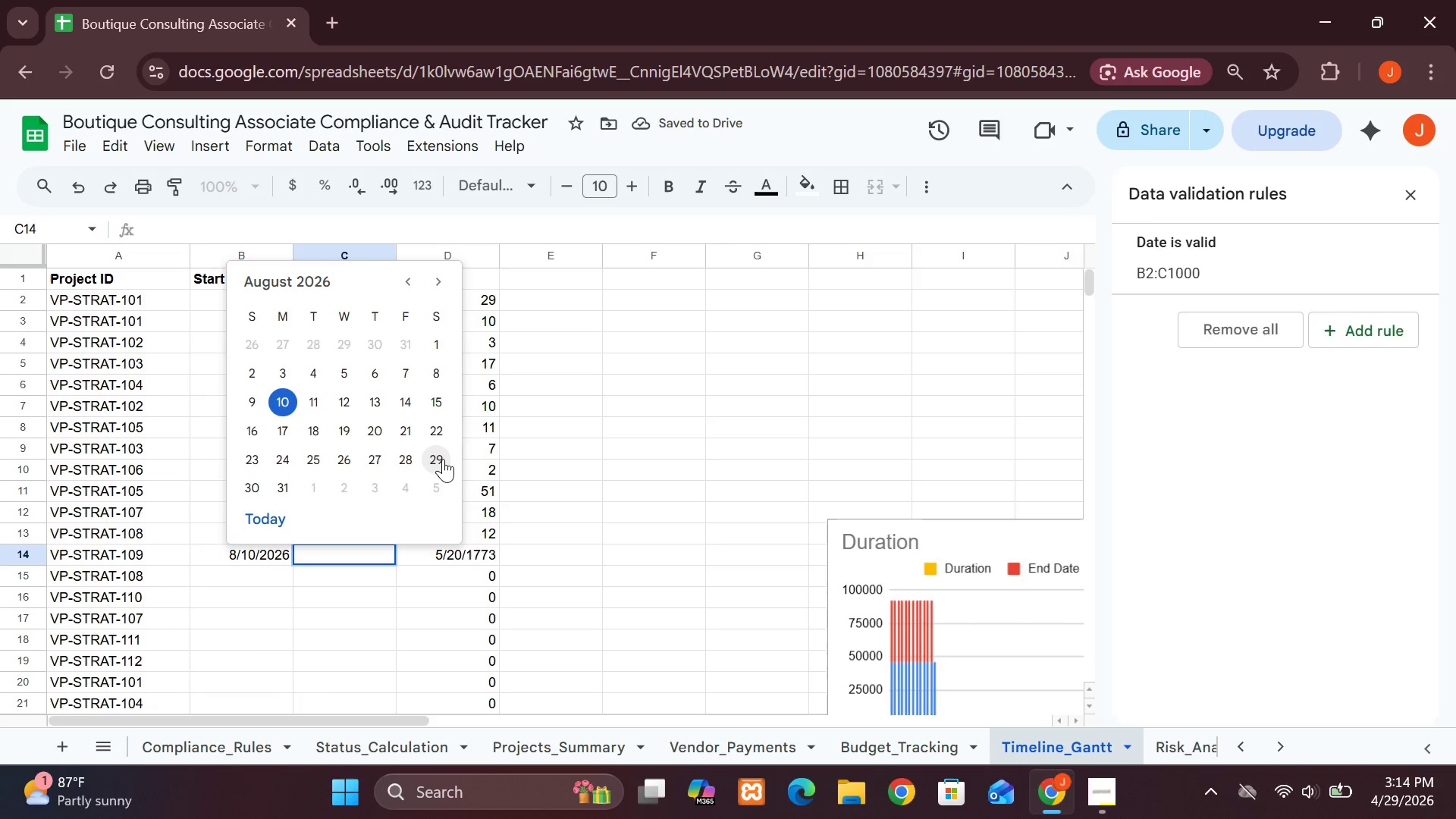 
left_click([443, 459])
 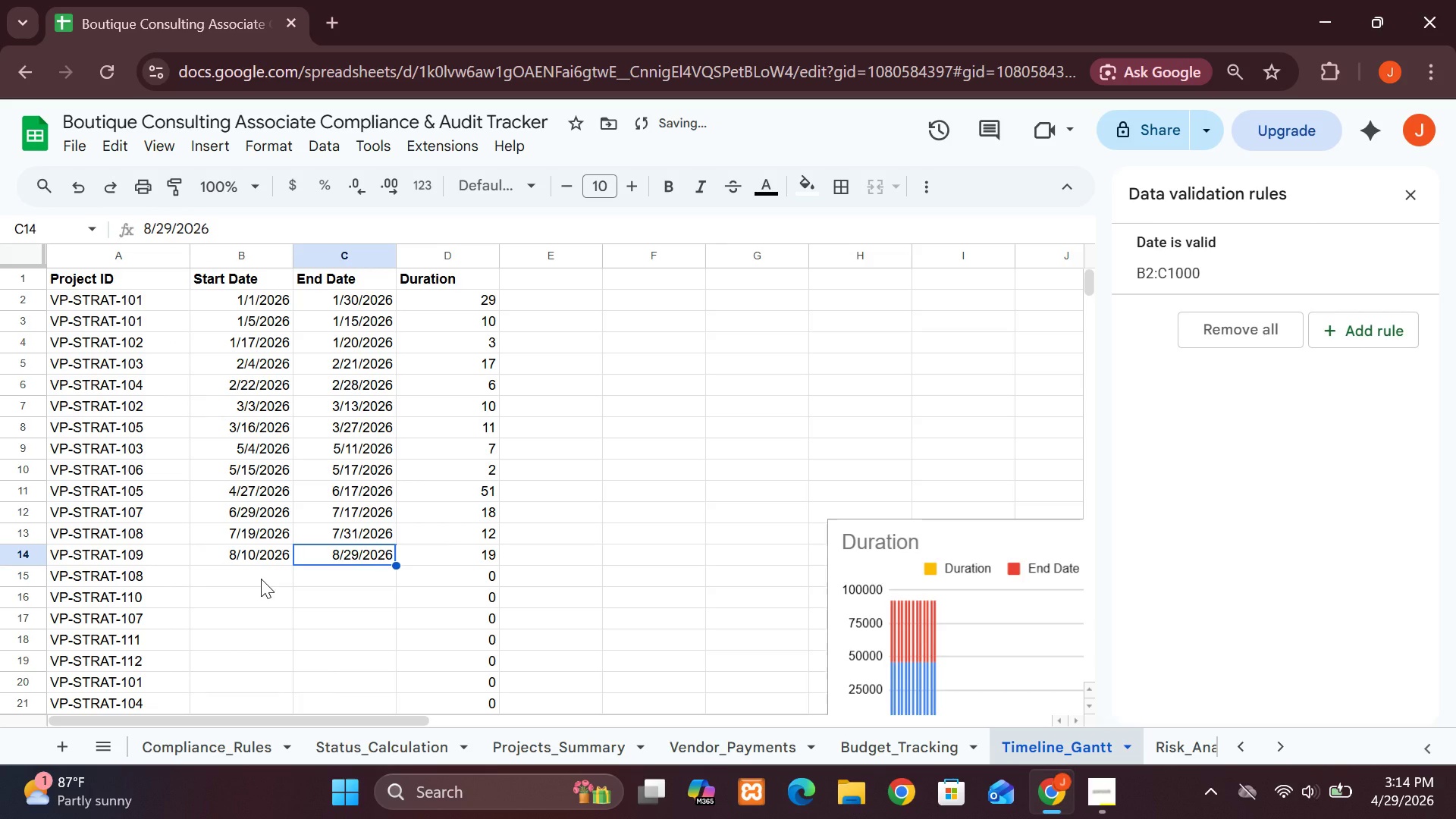 
double_click([261, 579])
 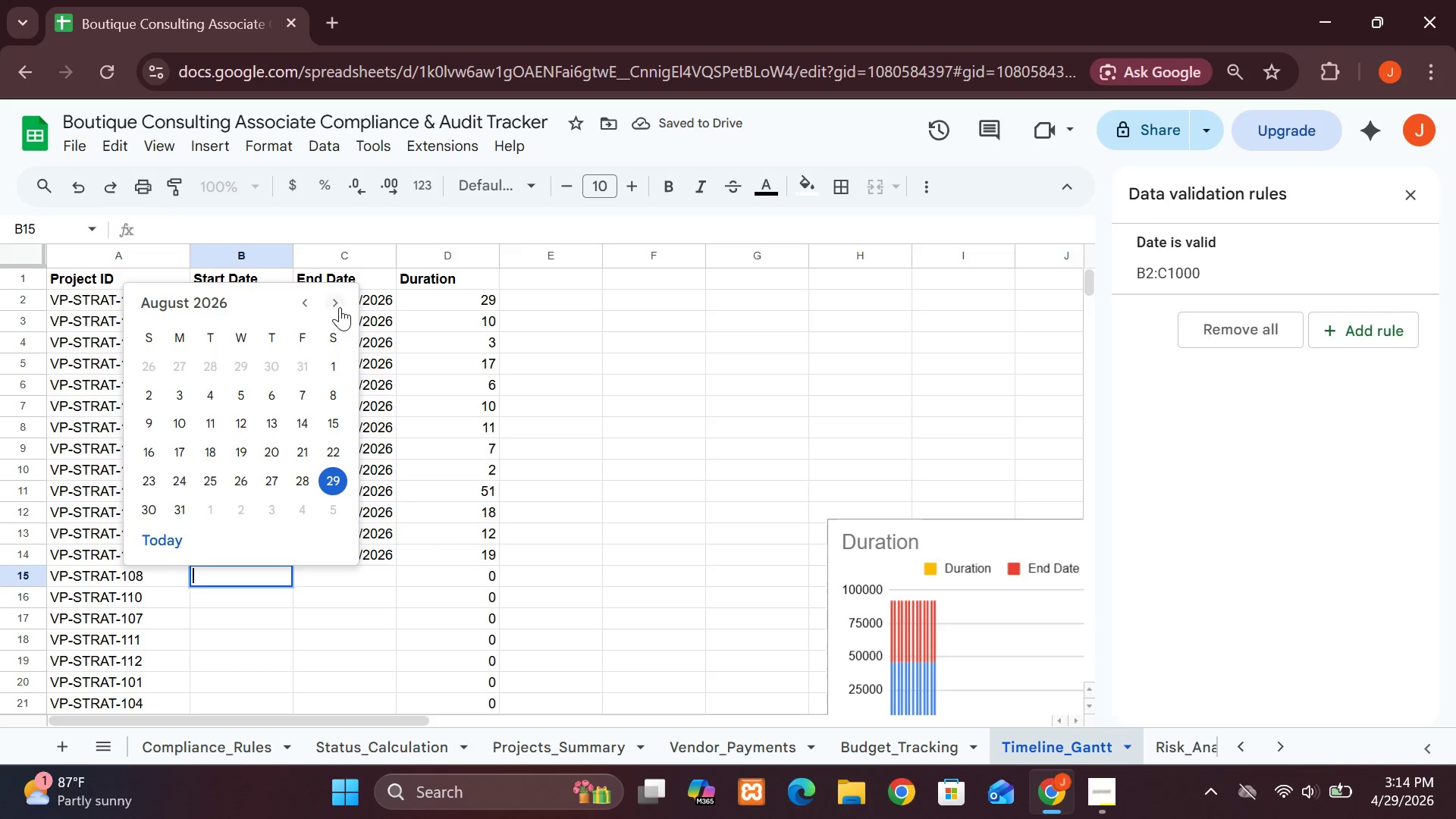 
left_click([335, 303])
 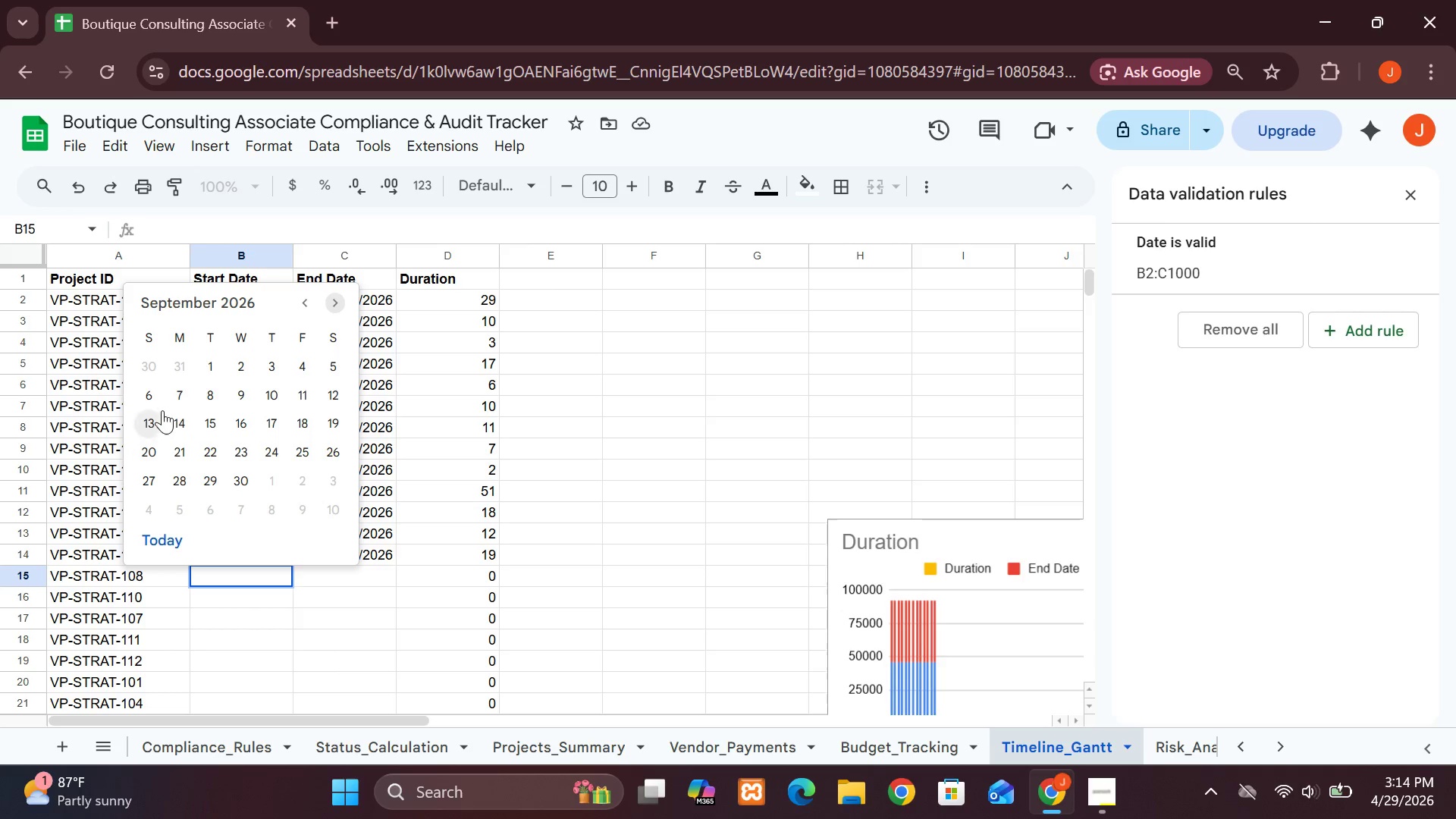 
left_click([246, 370])
 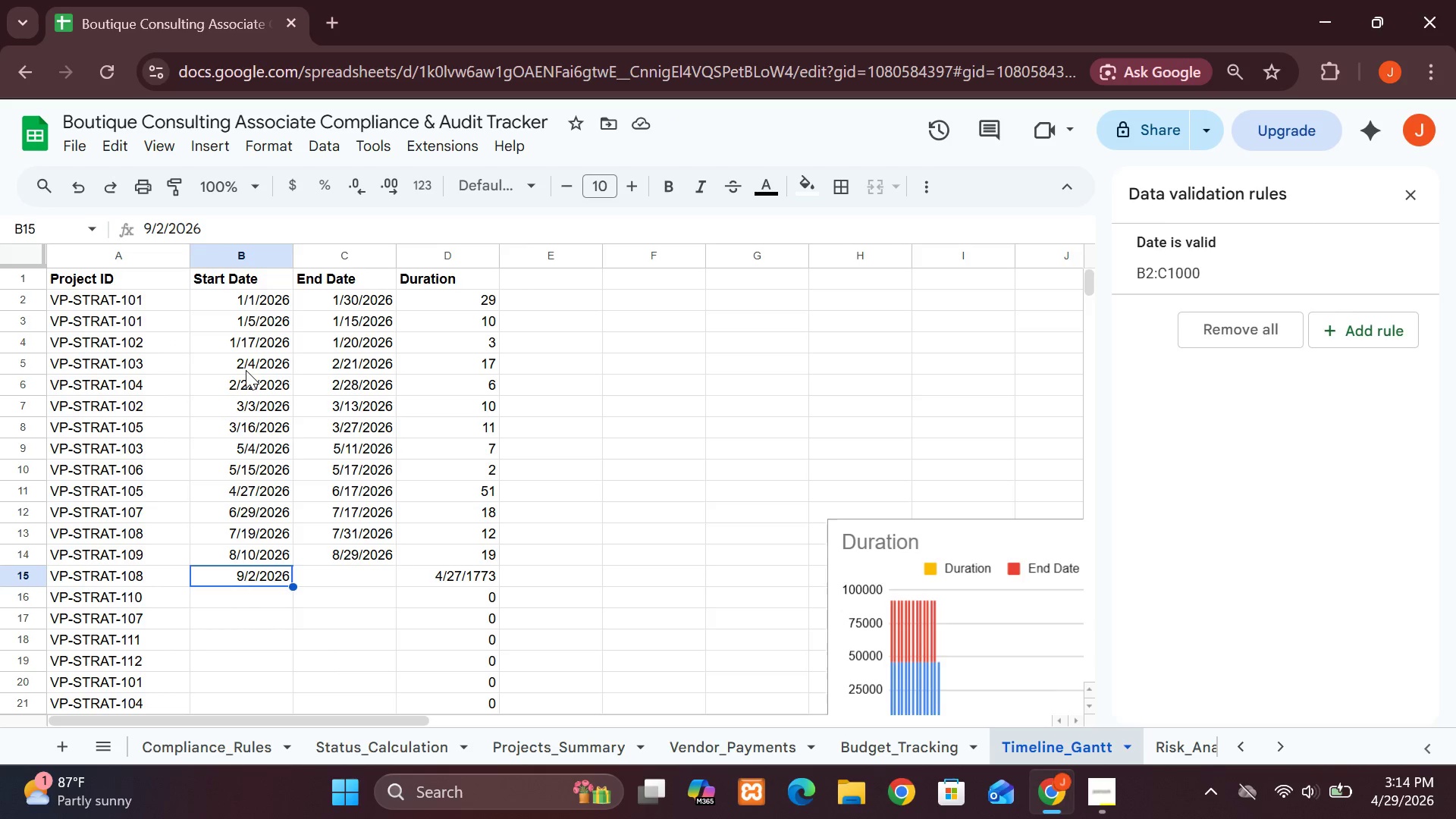 
wait(10.59)
 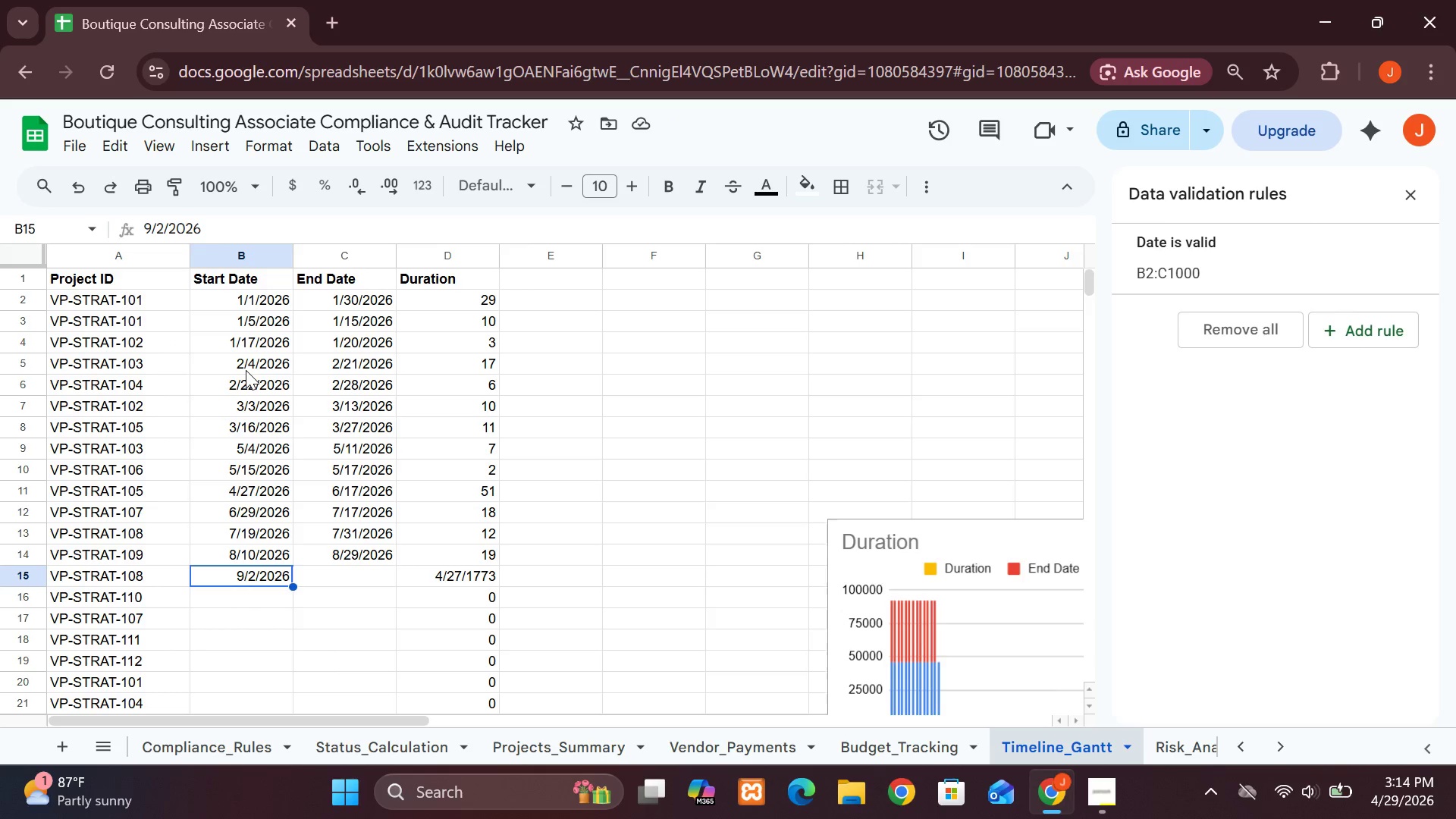 
double_click([363, 567])
 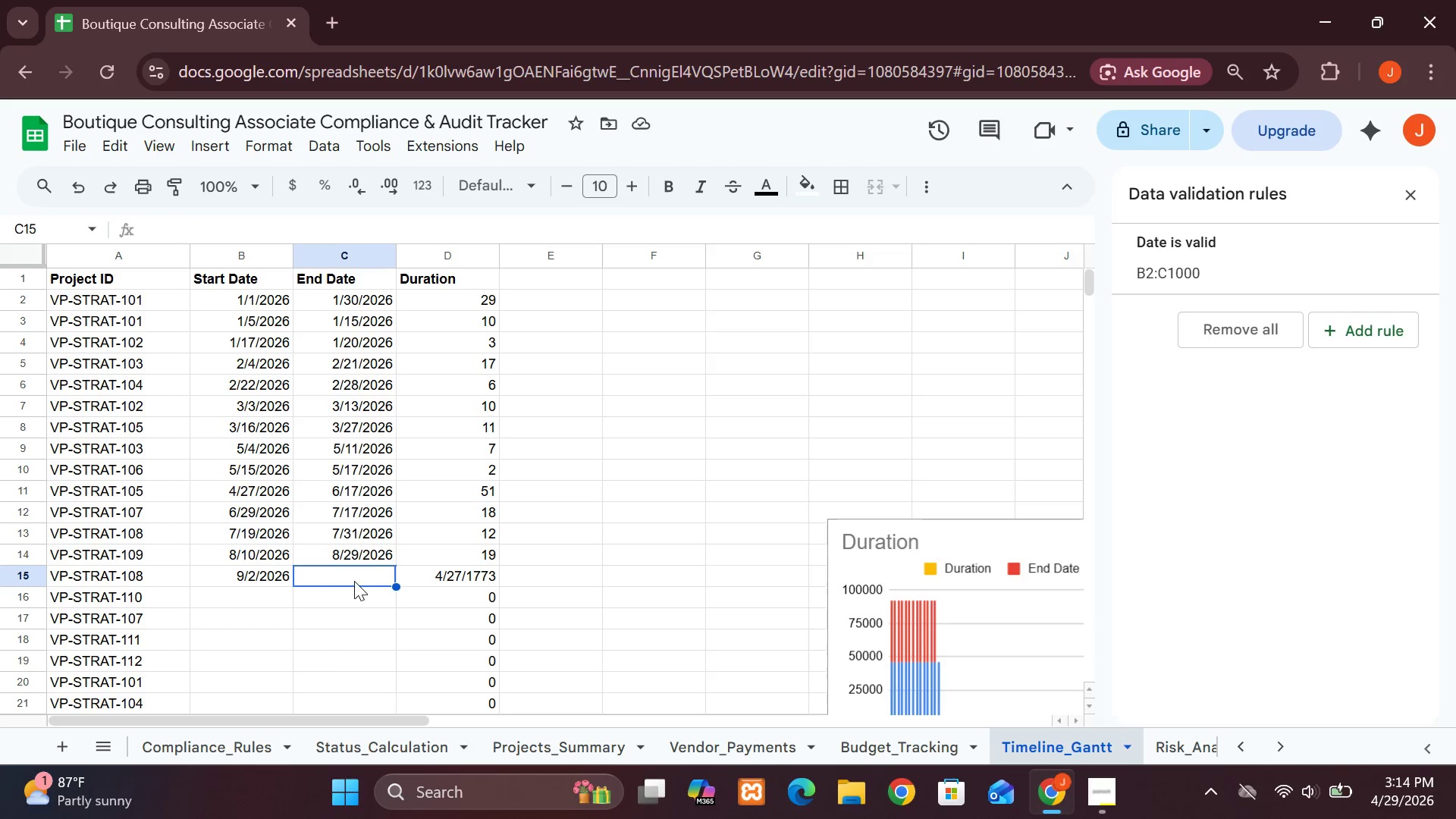 
double_click([354, 581])
 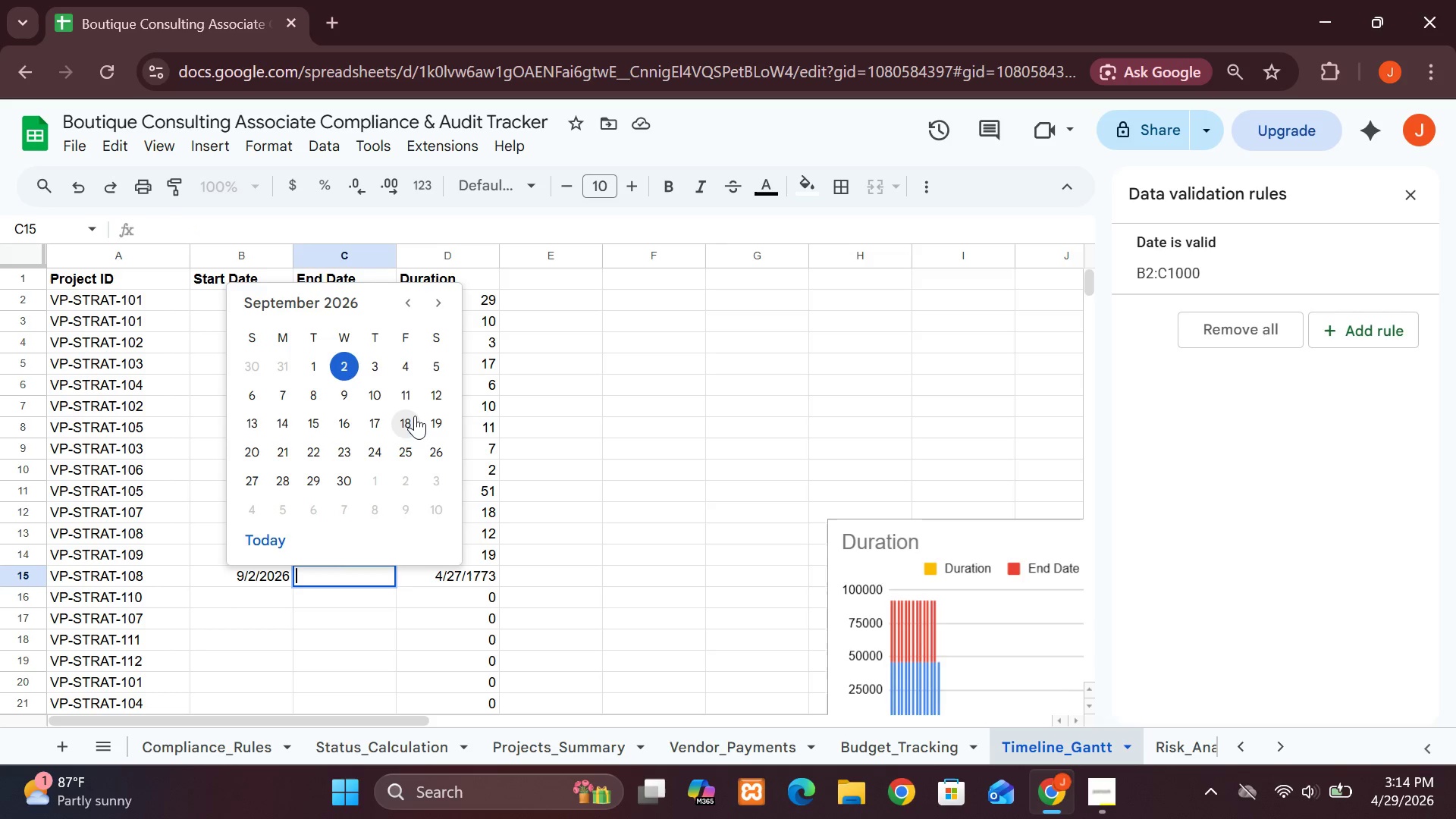 
left_click([410, 418])
 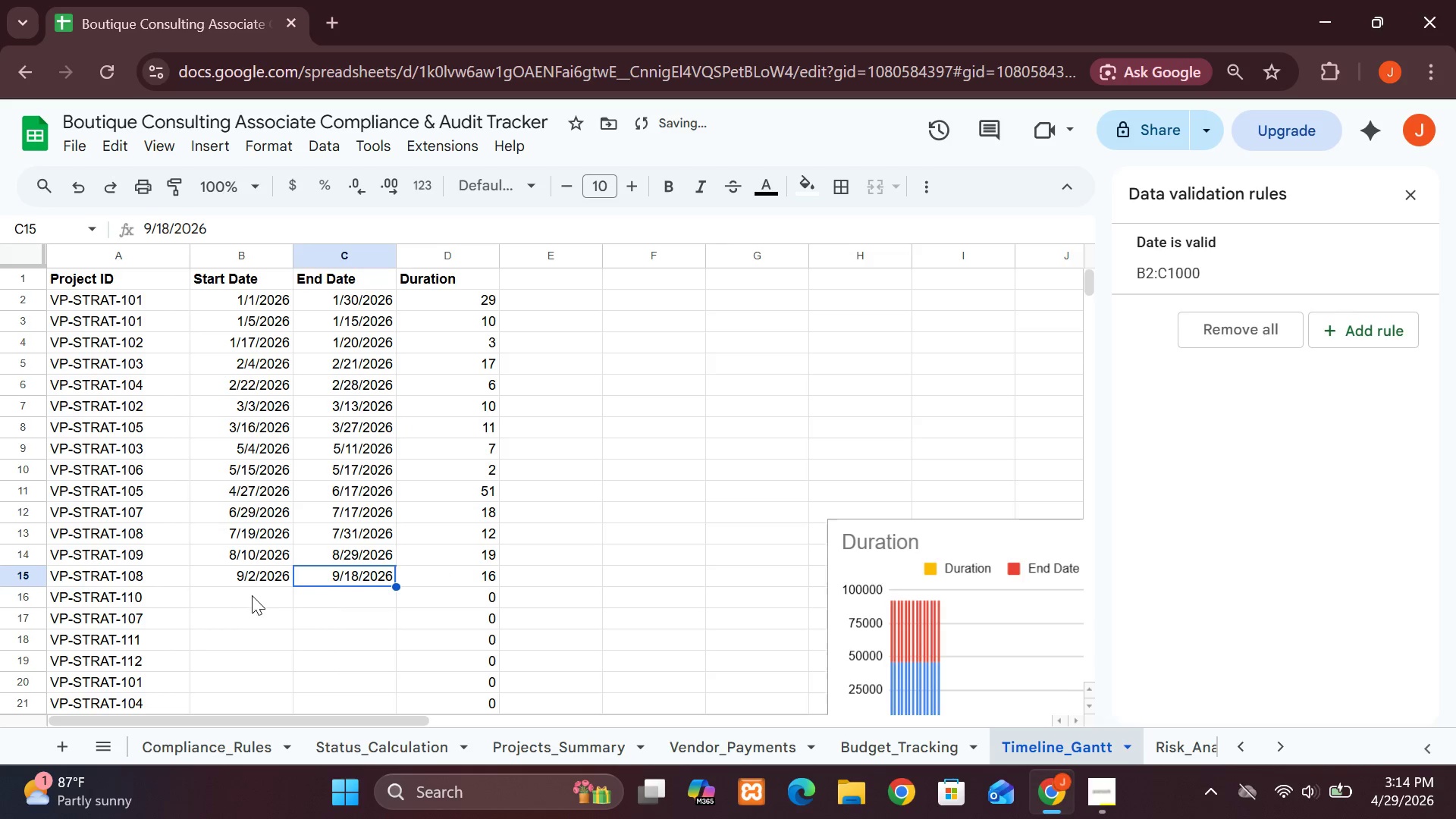 
double_click([249, 594])
 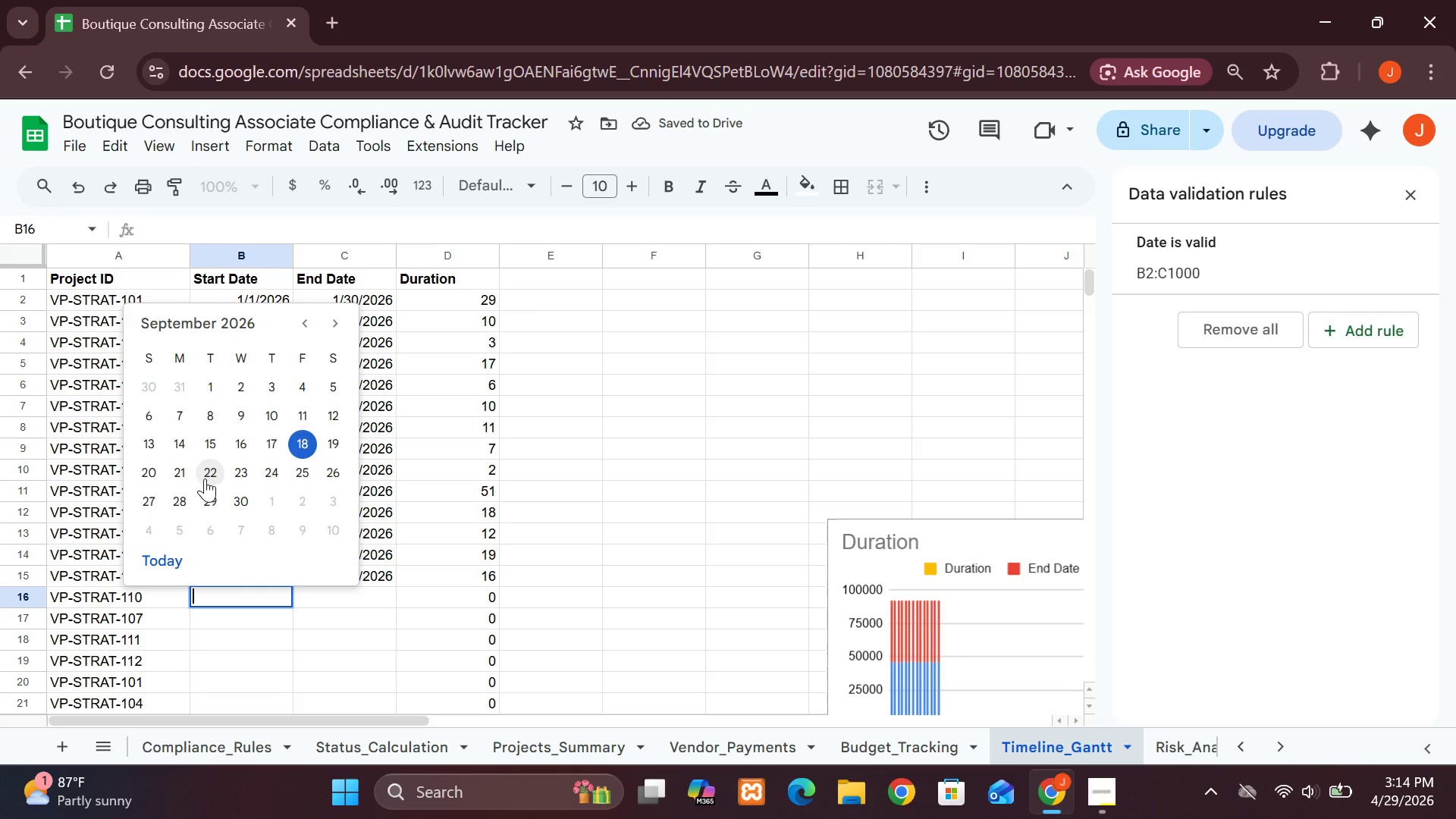 
left_click([210, 472])
 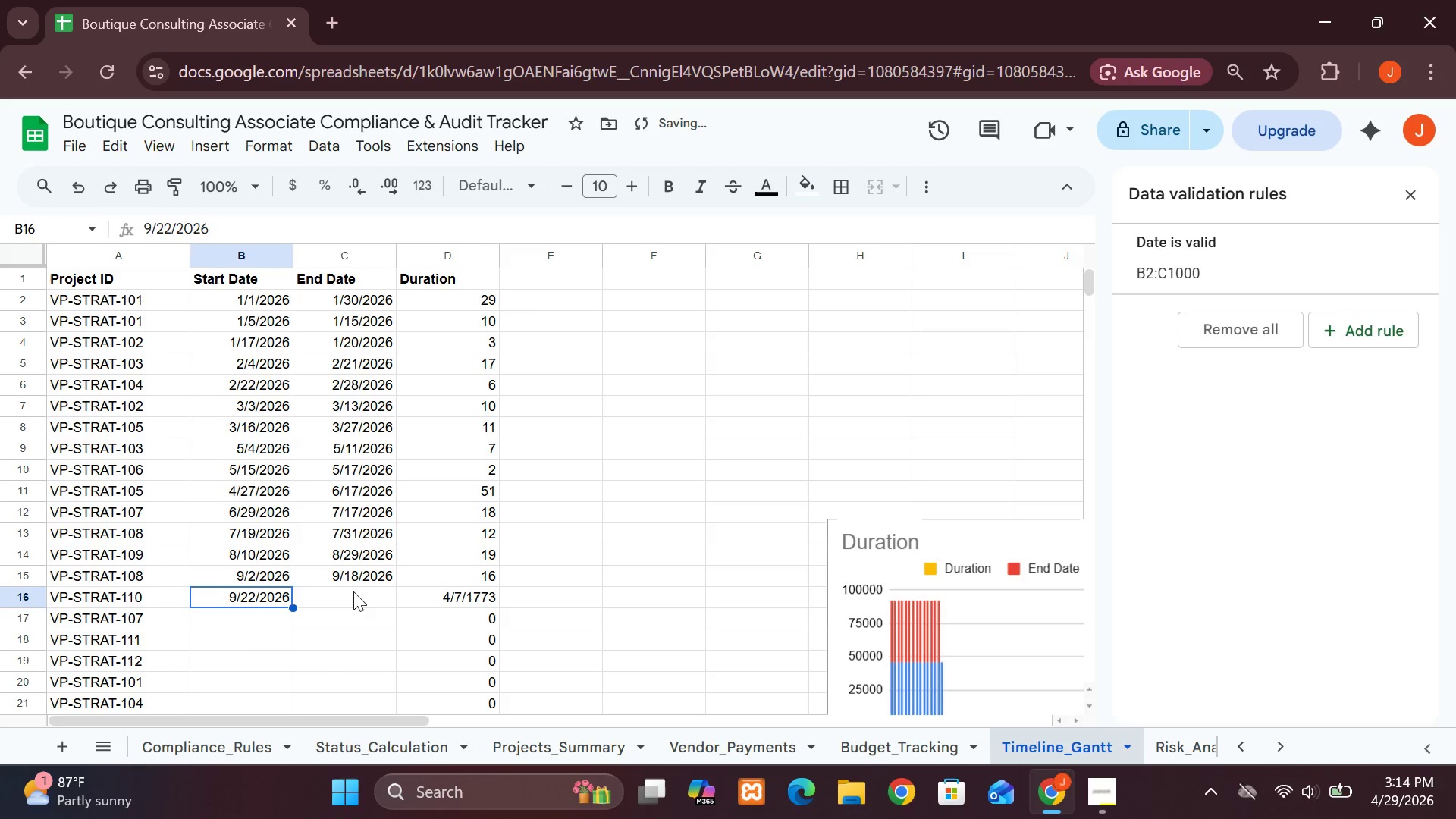 
double_click([353, 592])
 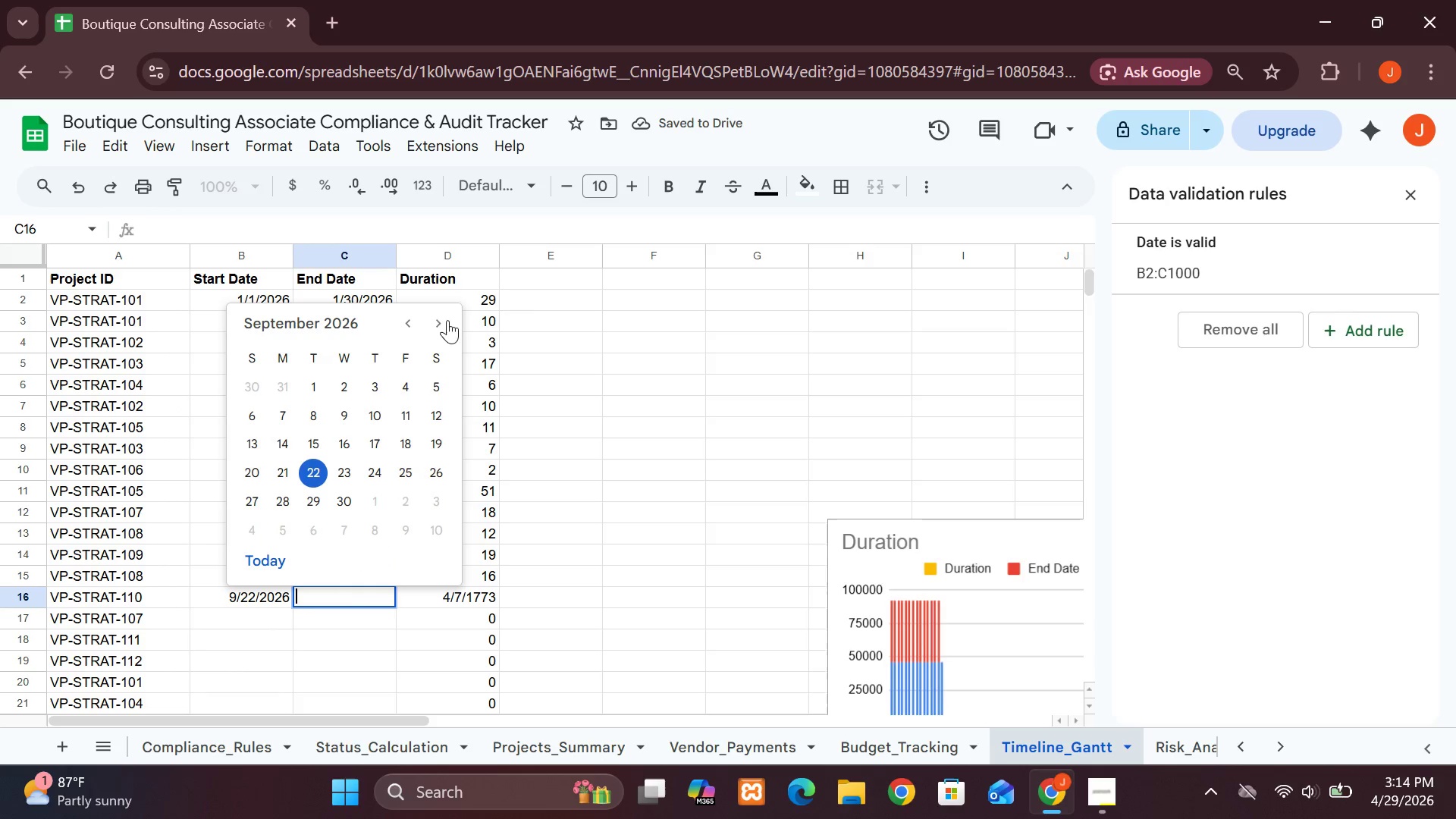 
left_click([441, 316])
 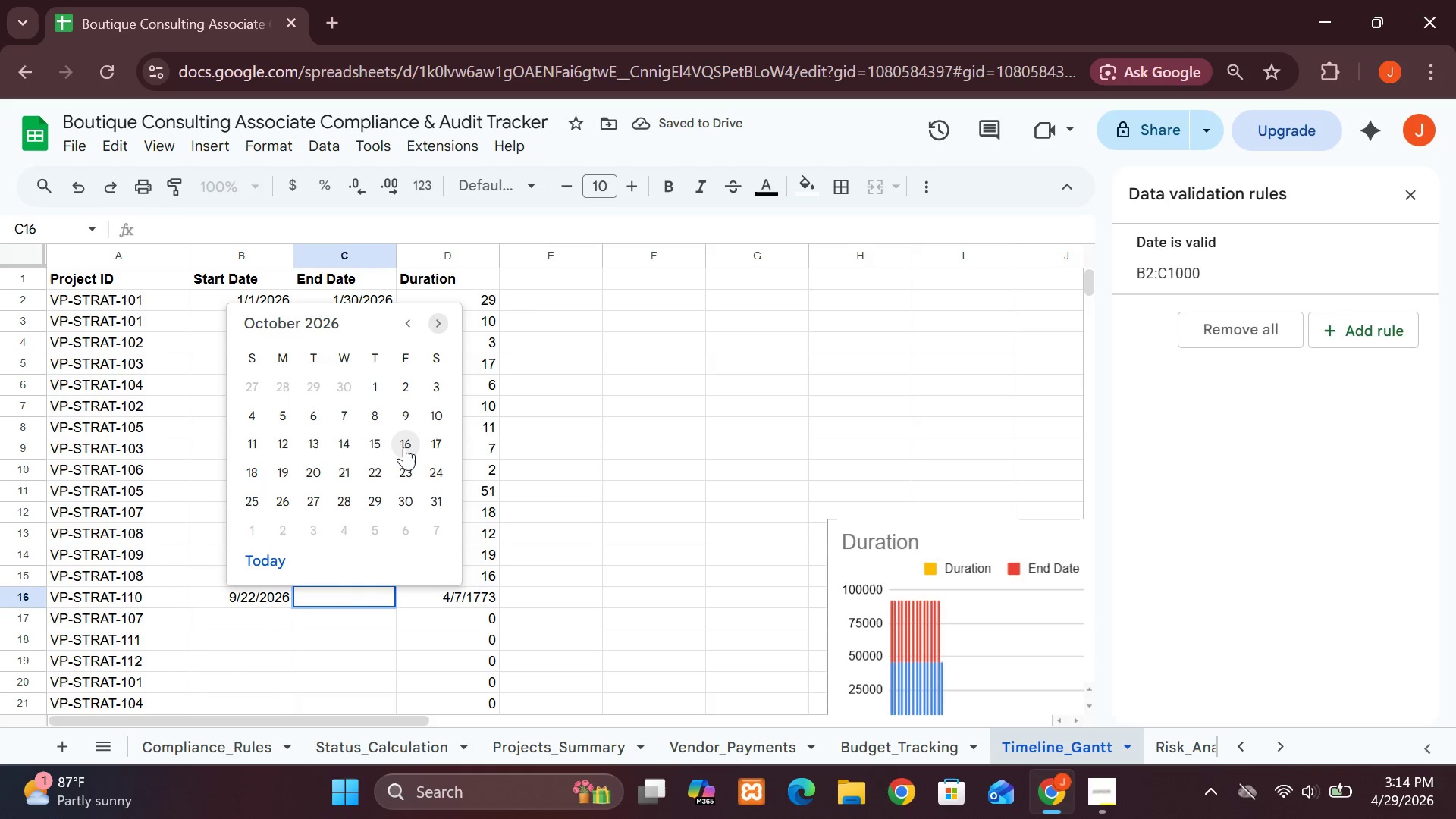 
left_click([404, 447])
 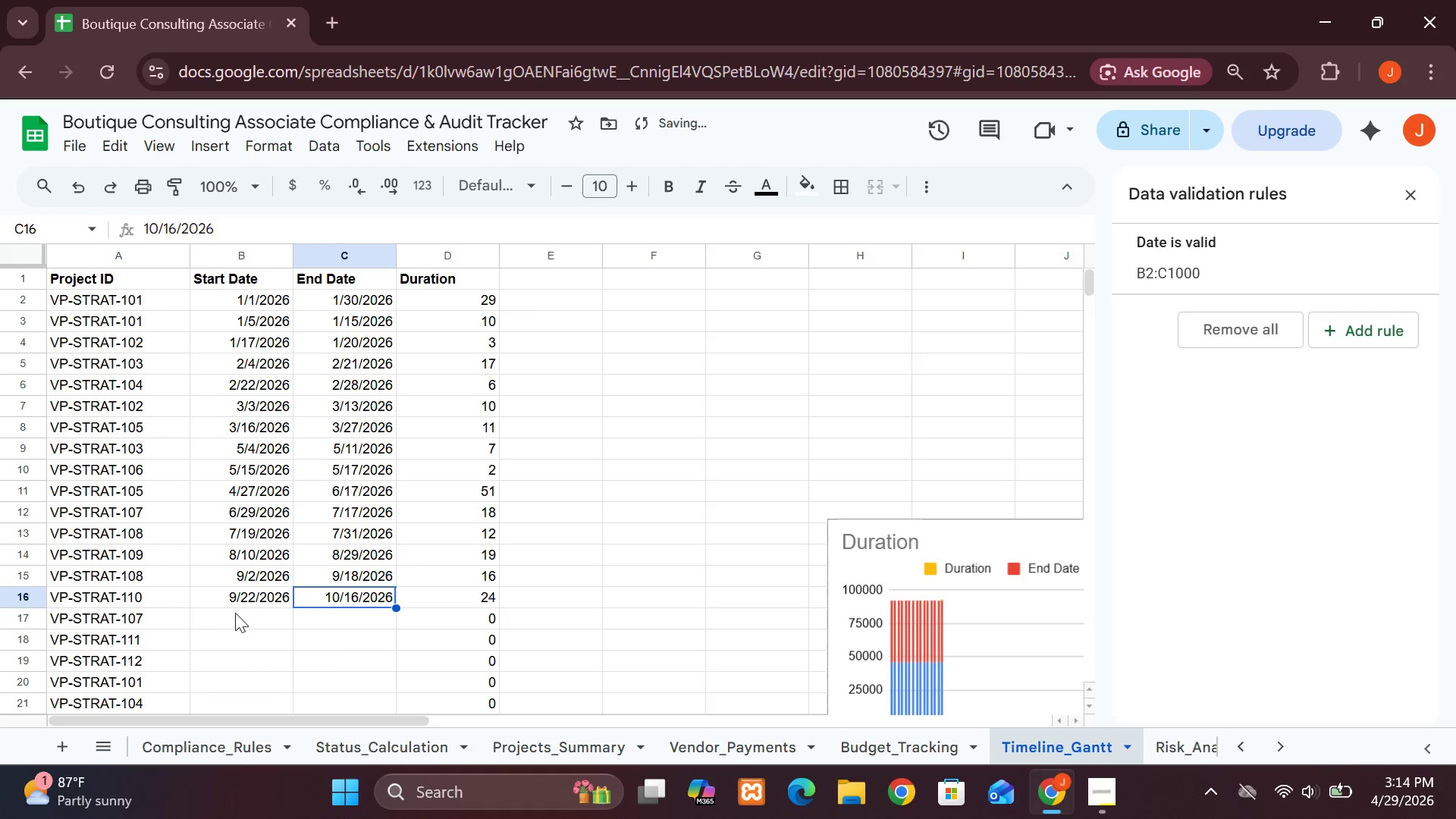 
double_click([230, 610])
 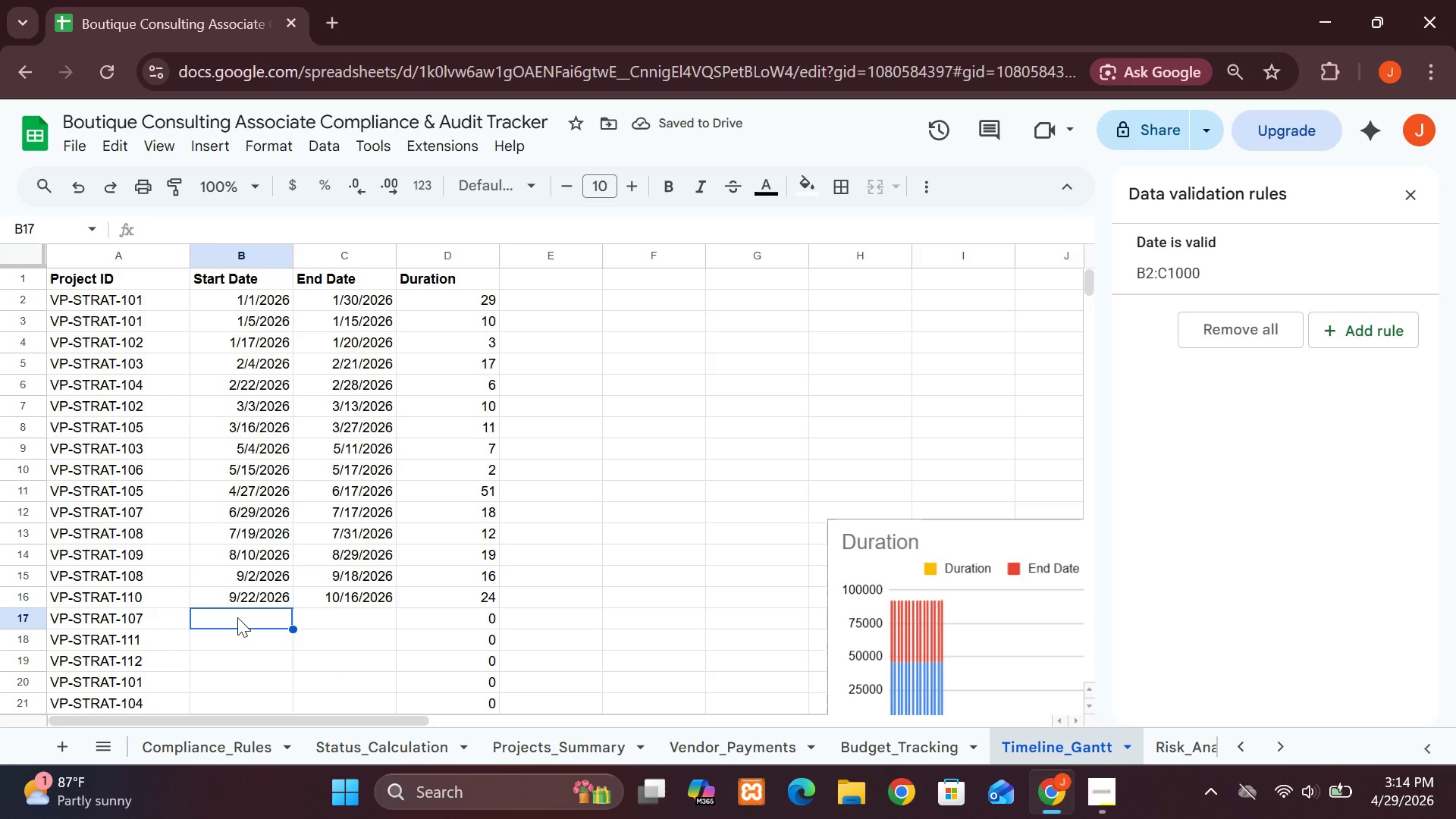 
double_click([234, 613])
 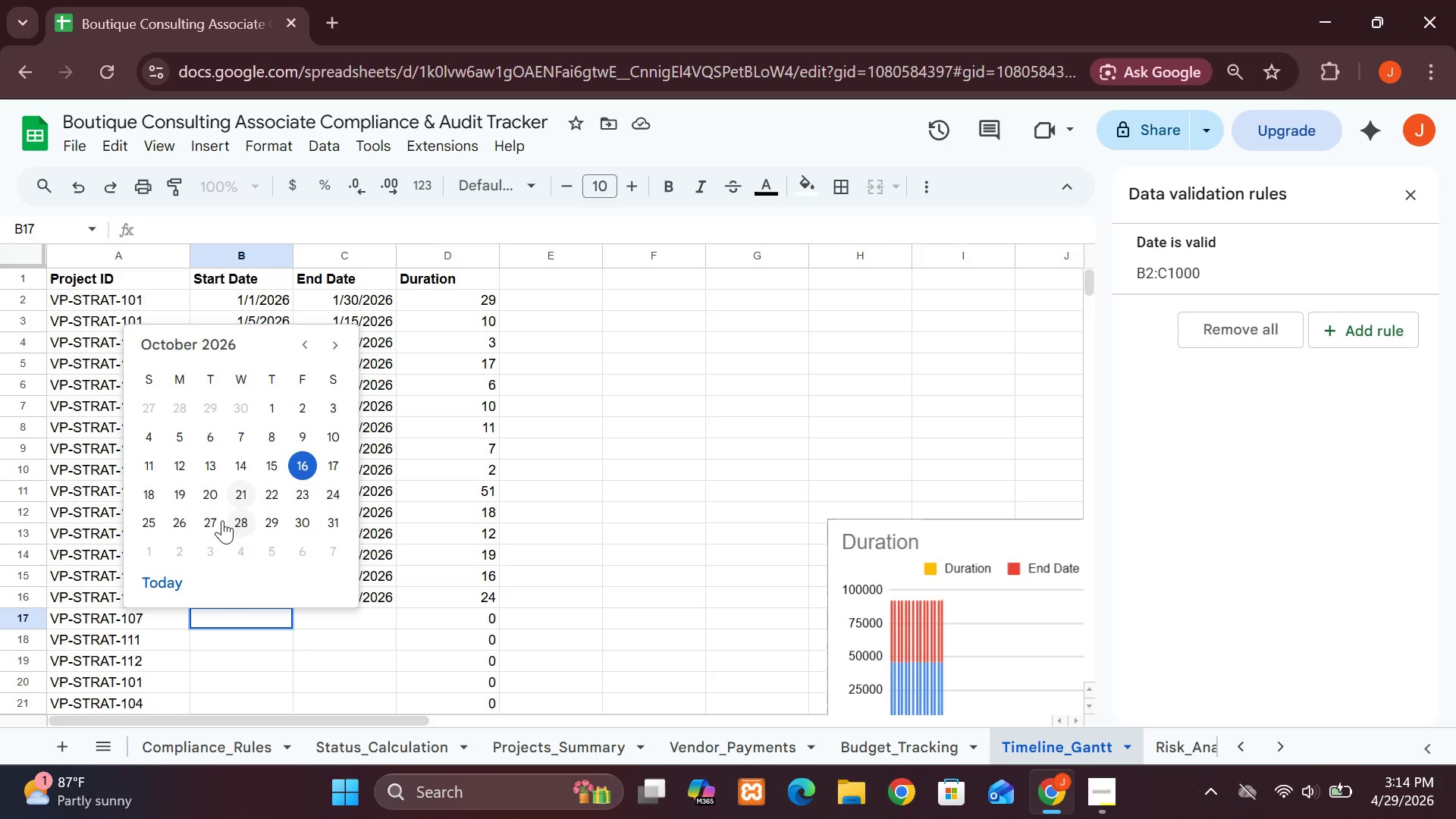 
left_click([242, 519])
 